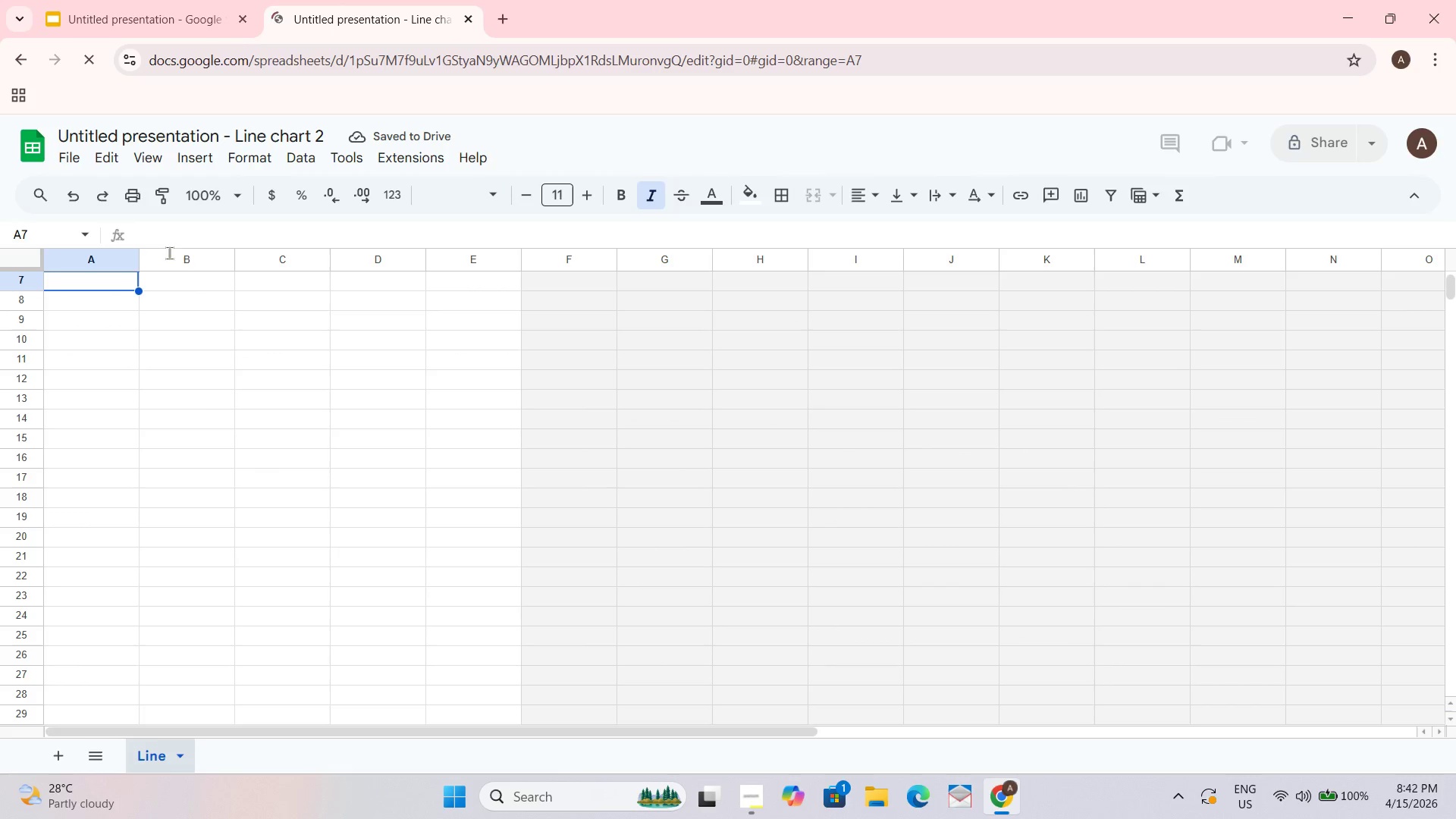 
scroll: coordinate [203, 406], scroll_direction: up, amount: 4.0
 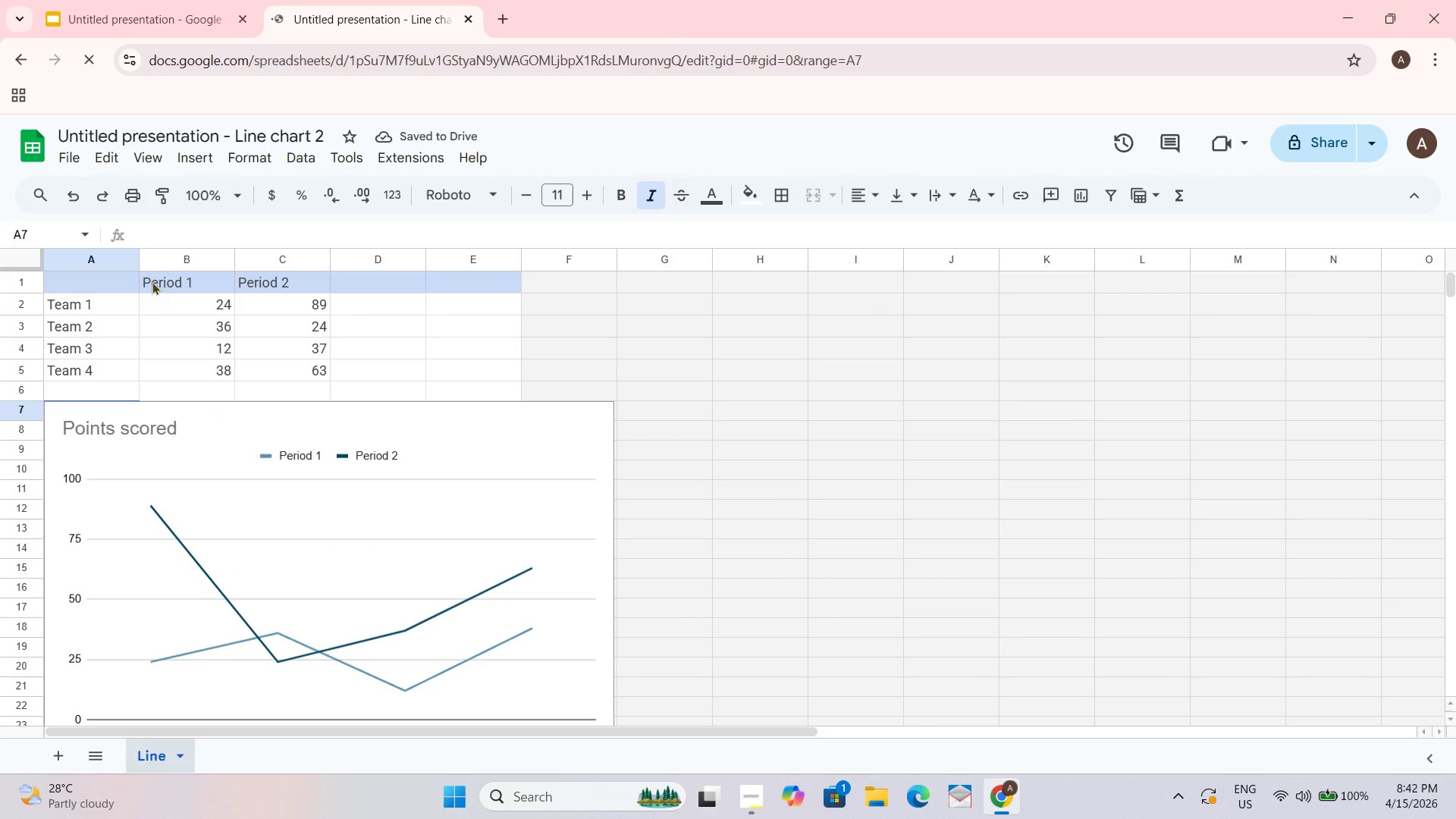 
left_click([105, 278])
 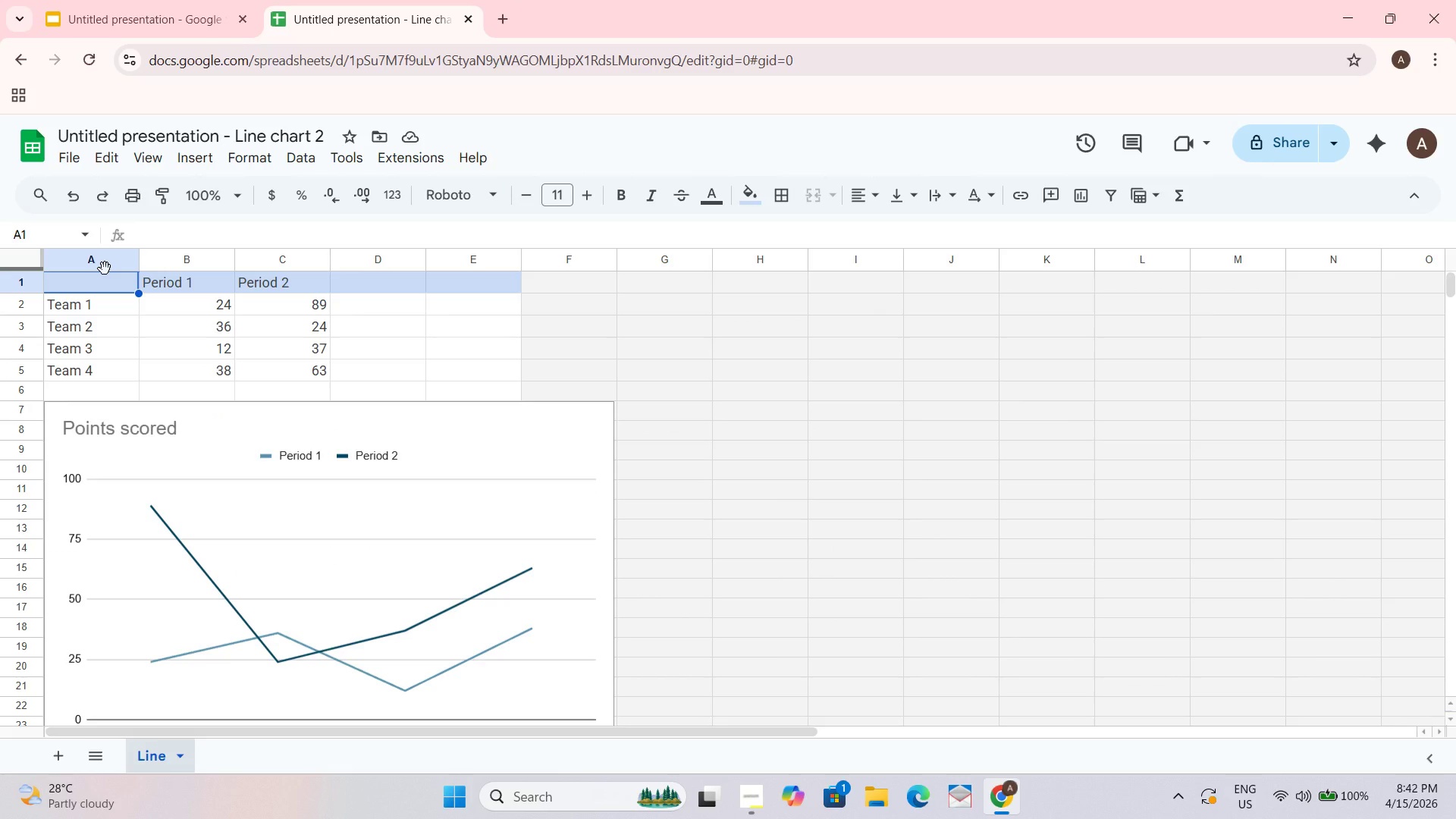 
type(Year)
 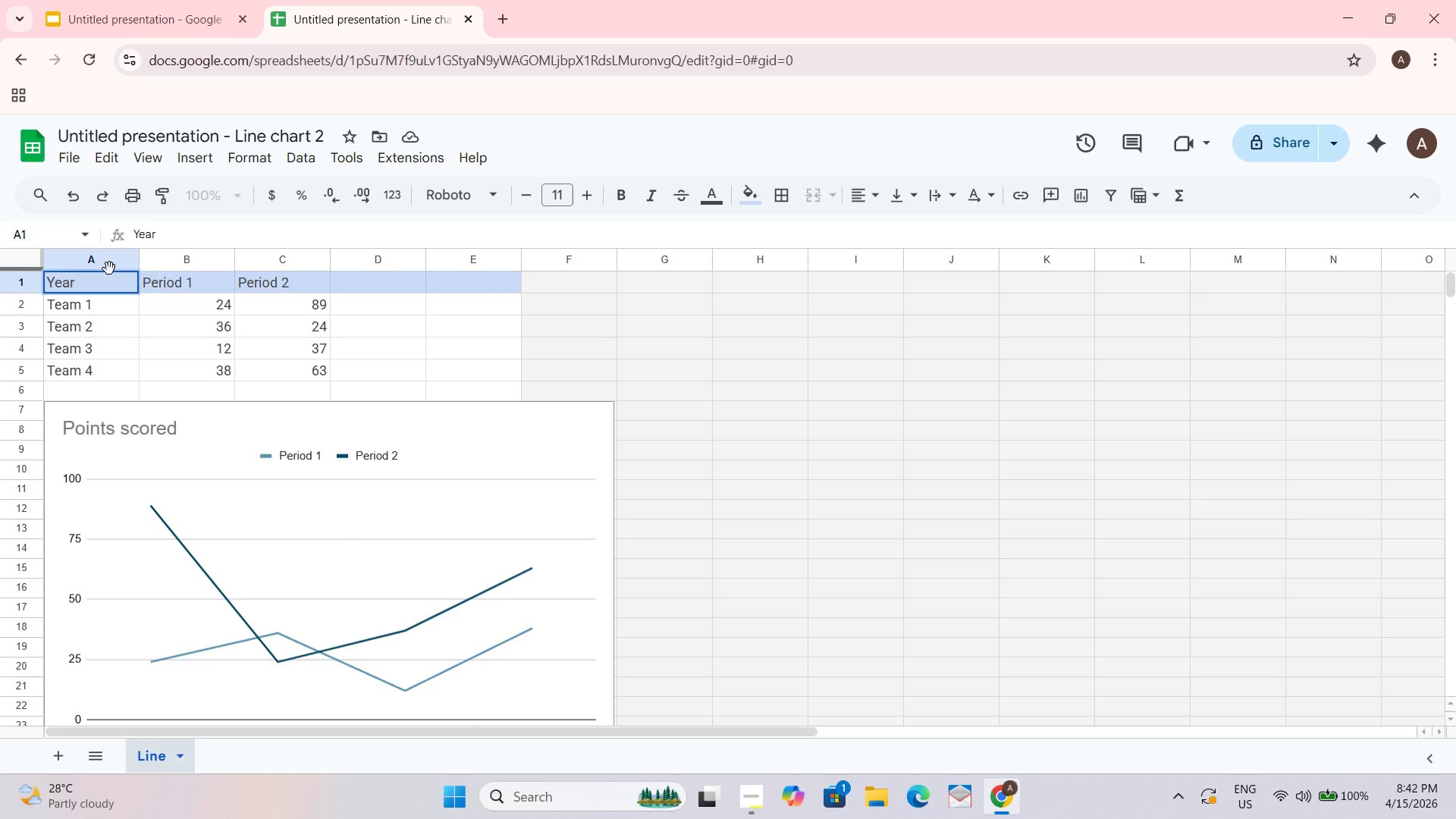 
key(Tab)
type(Insurance)
 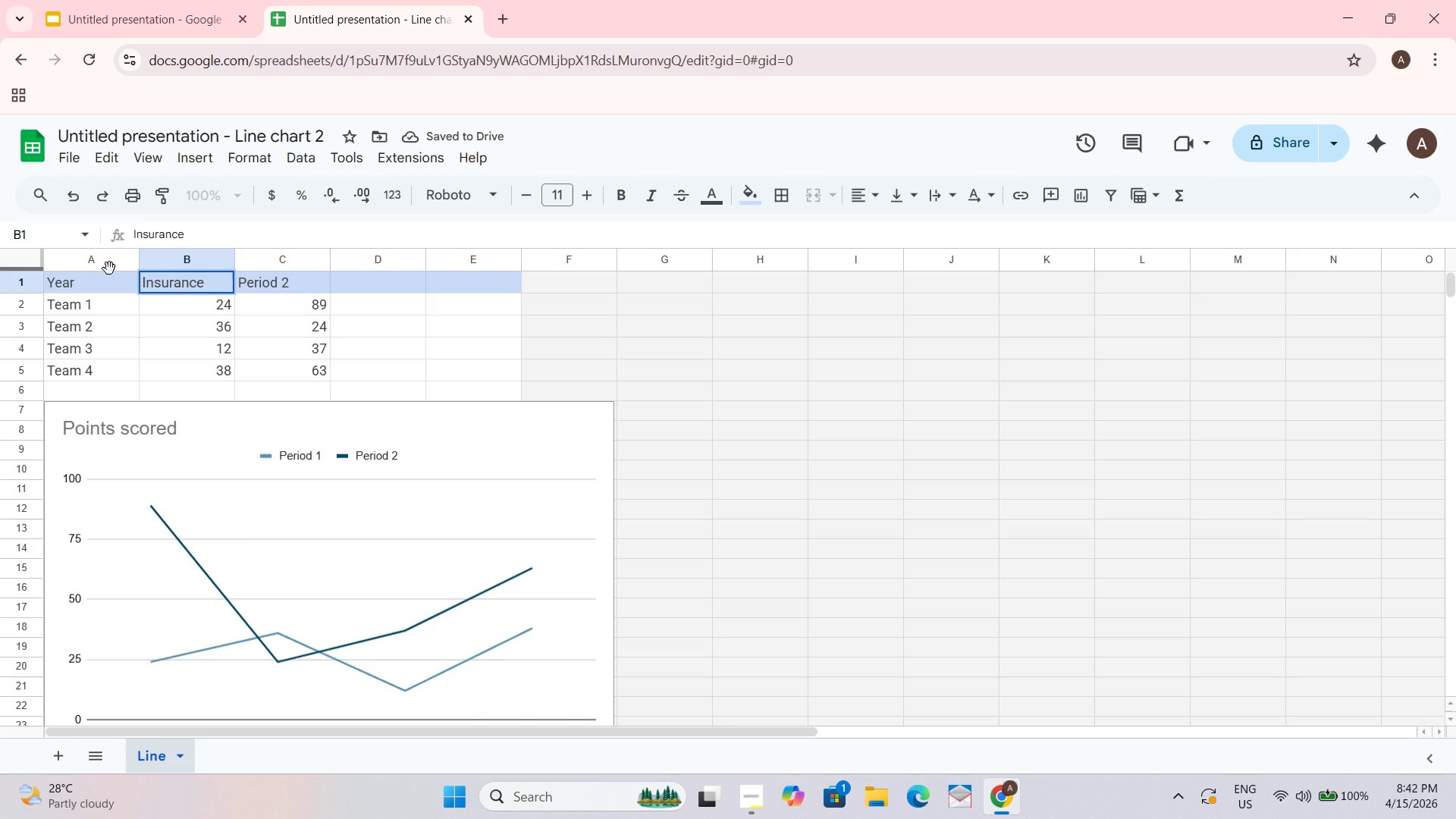 
key(Shift+Enter)
 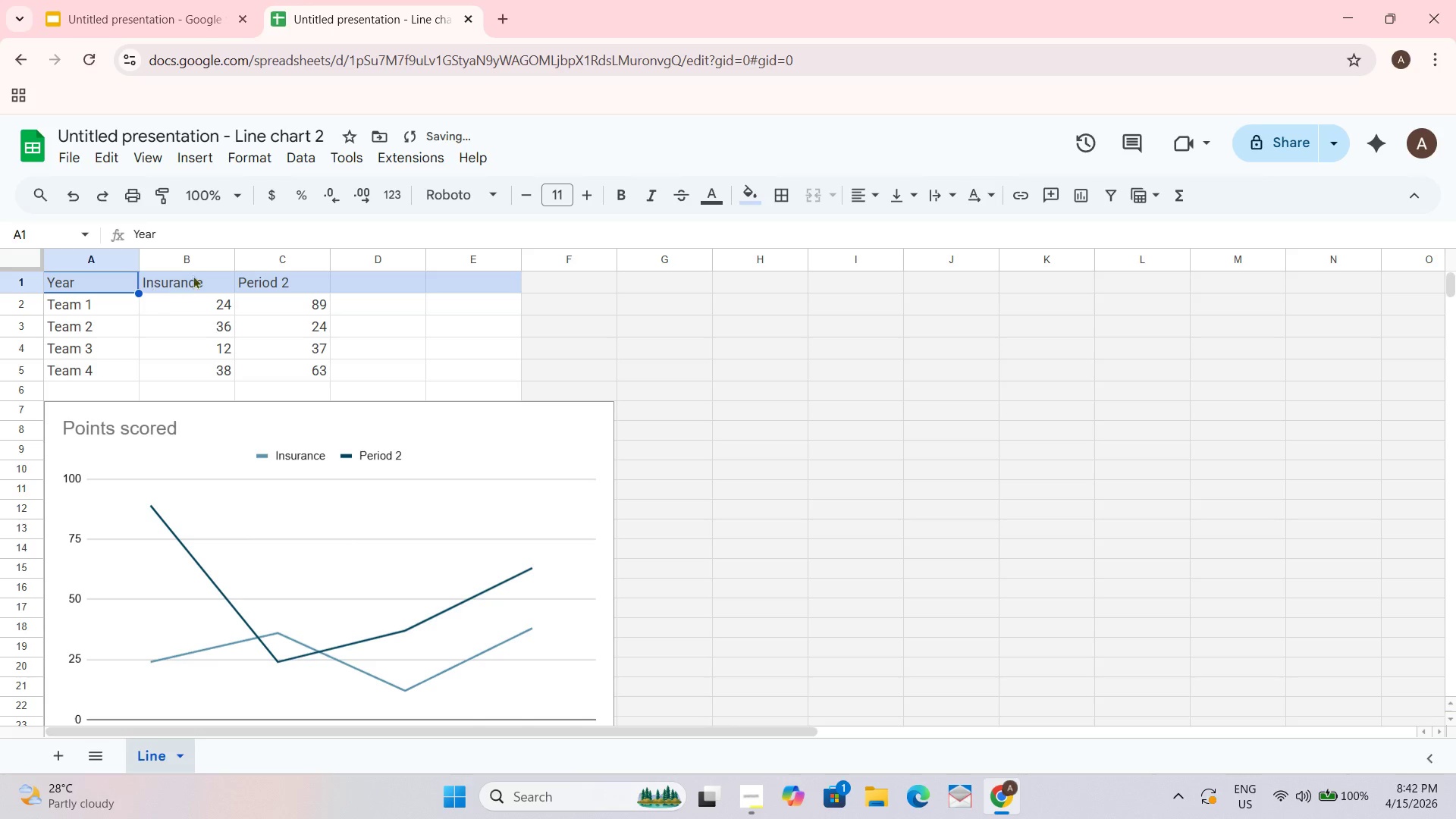 
left_click([221, 290])
 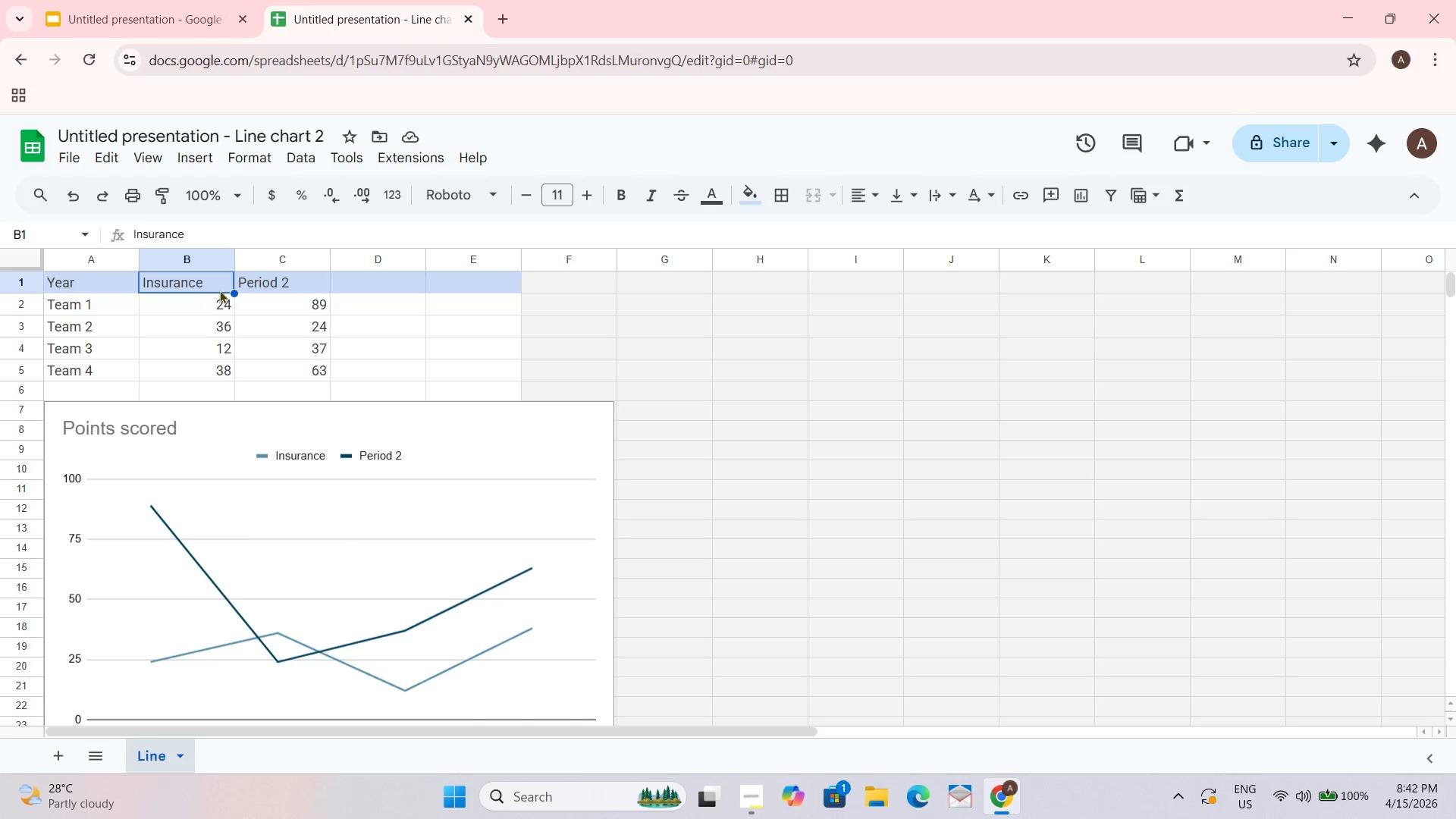 
left_click_drag(start_coordinate=[232, 256], to_coordinate=[296, 257])
 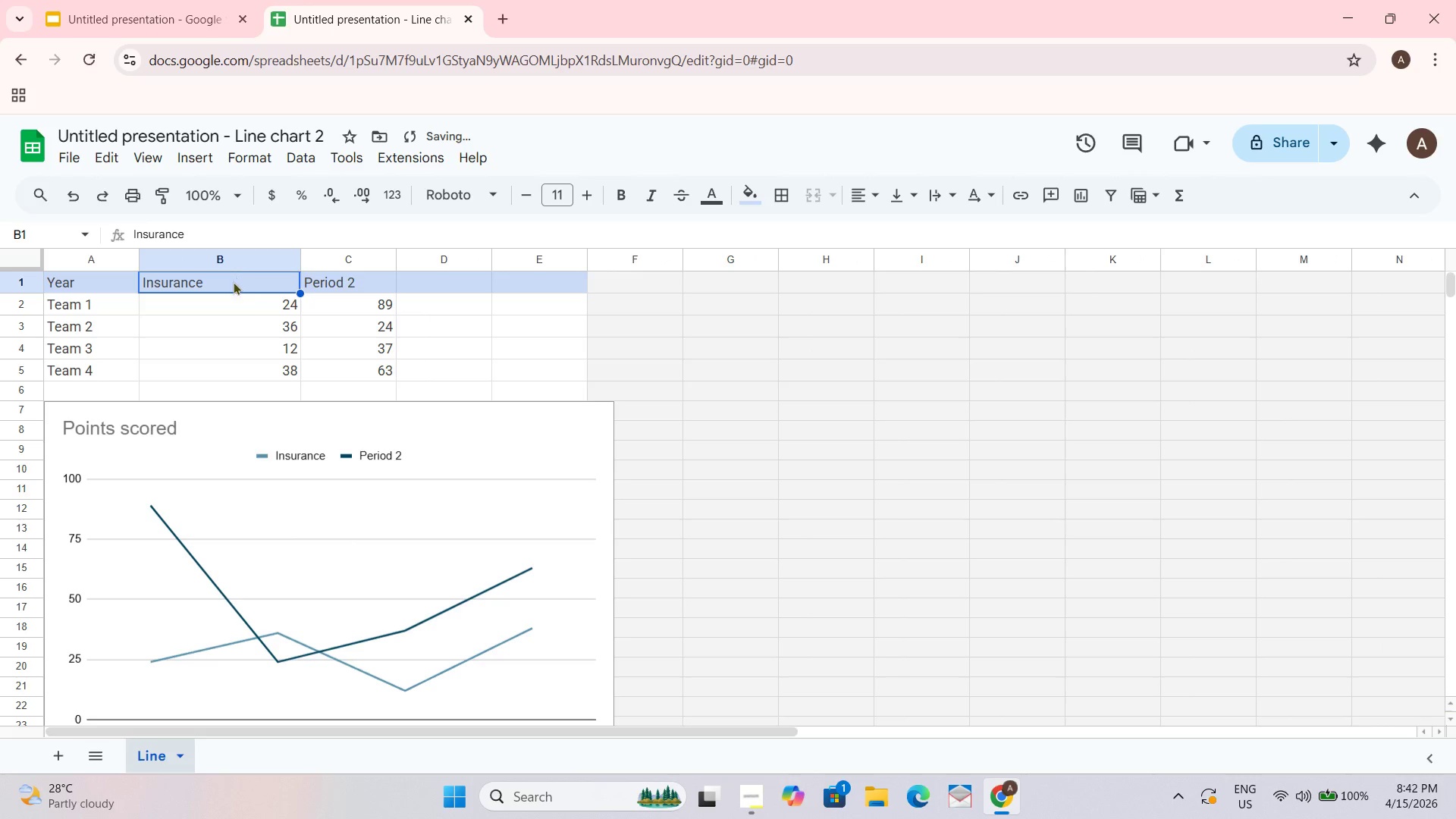 
double_click([212, 288])
 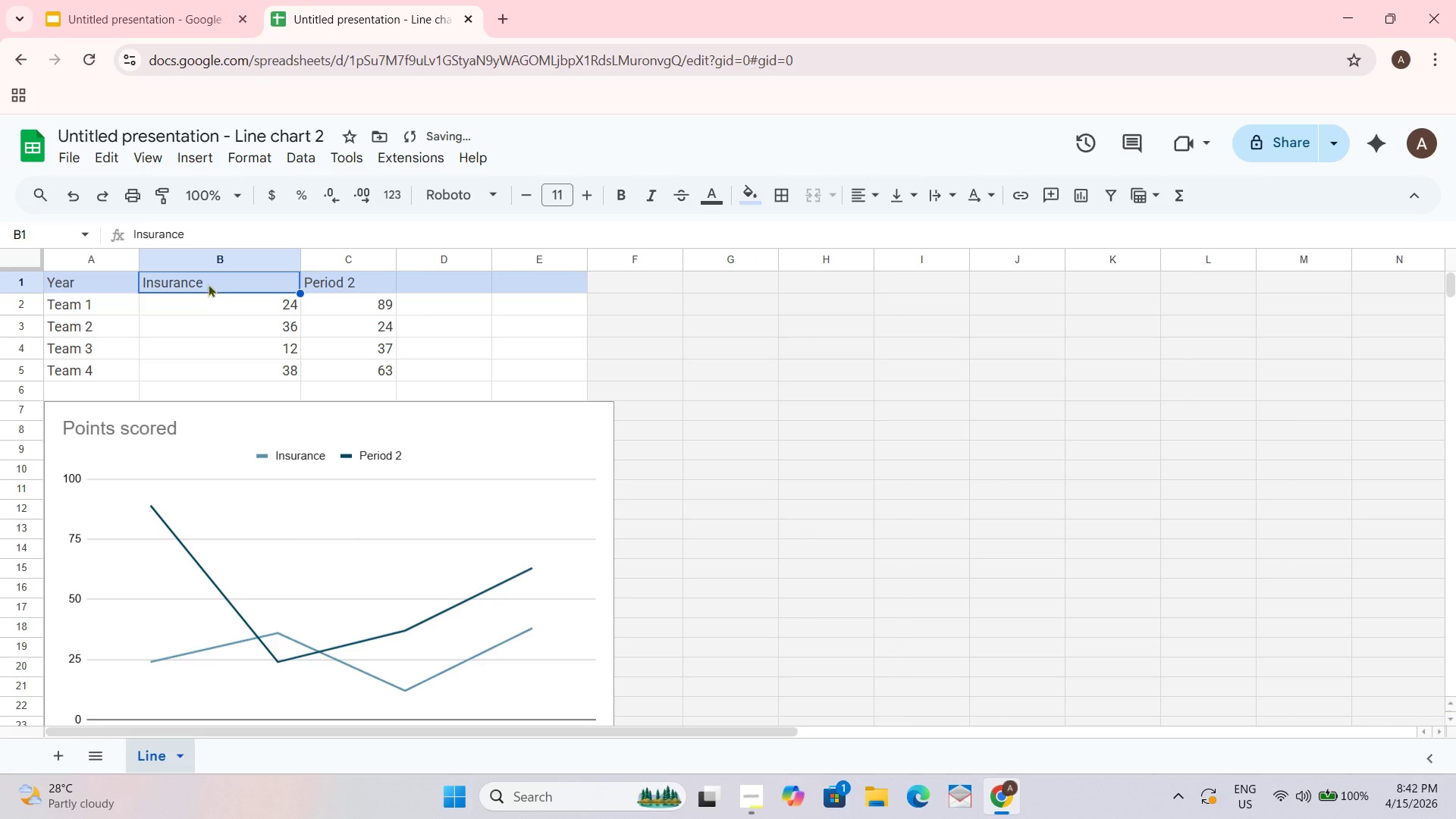 
triple_click([208, 284])
 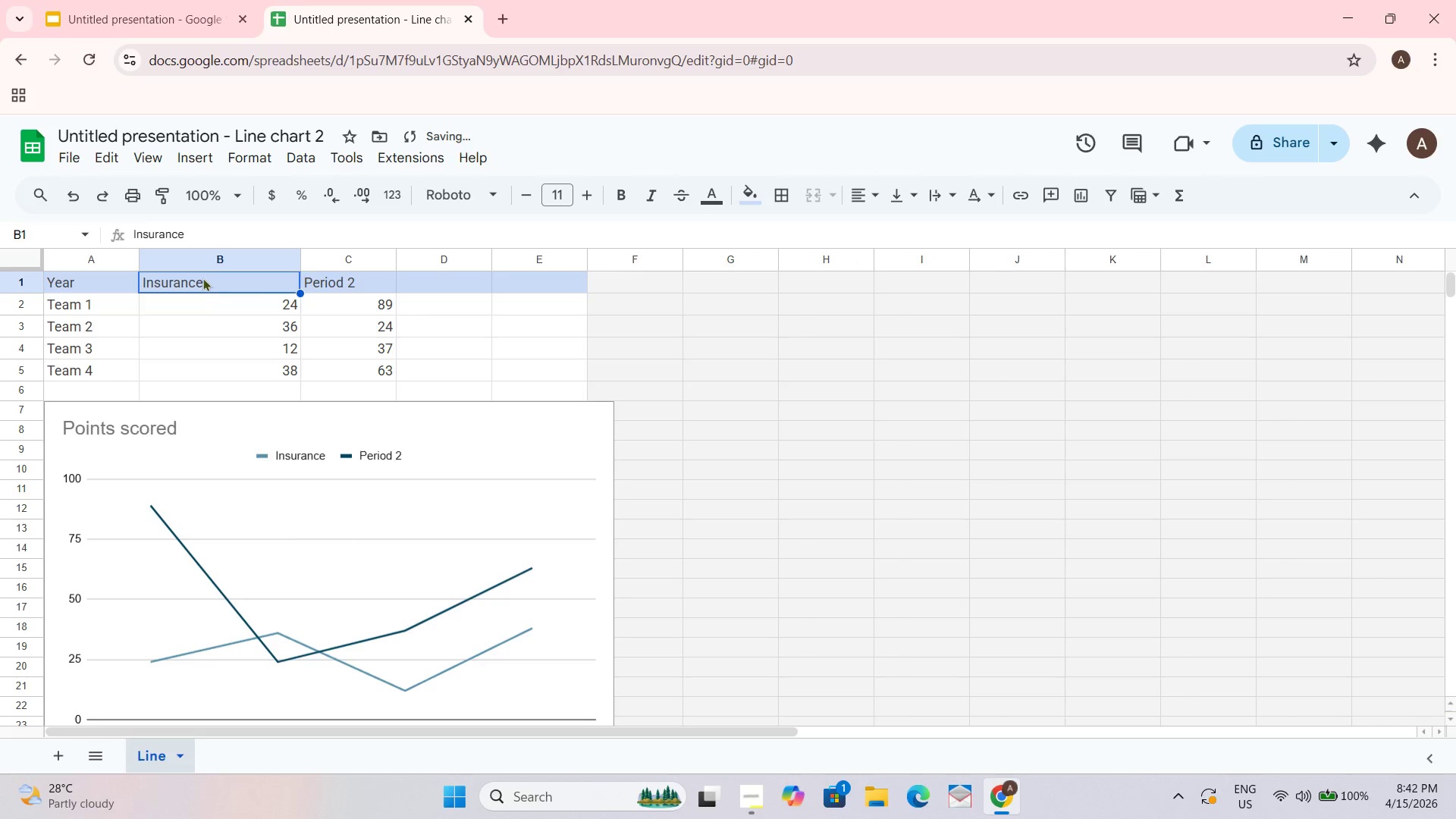 
triple_click([202, 278])
 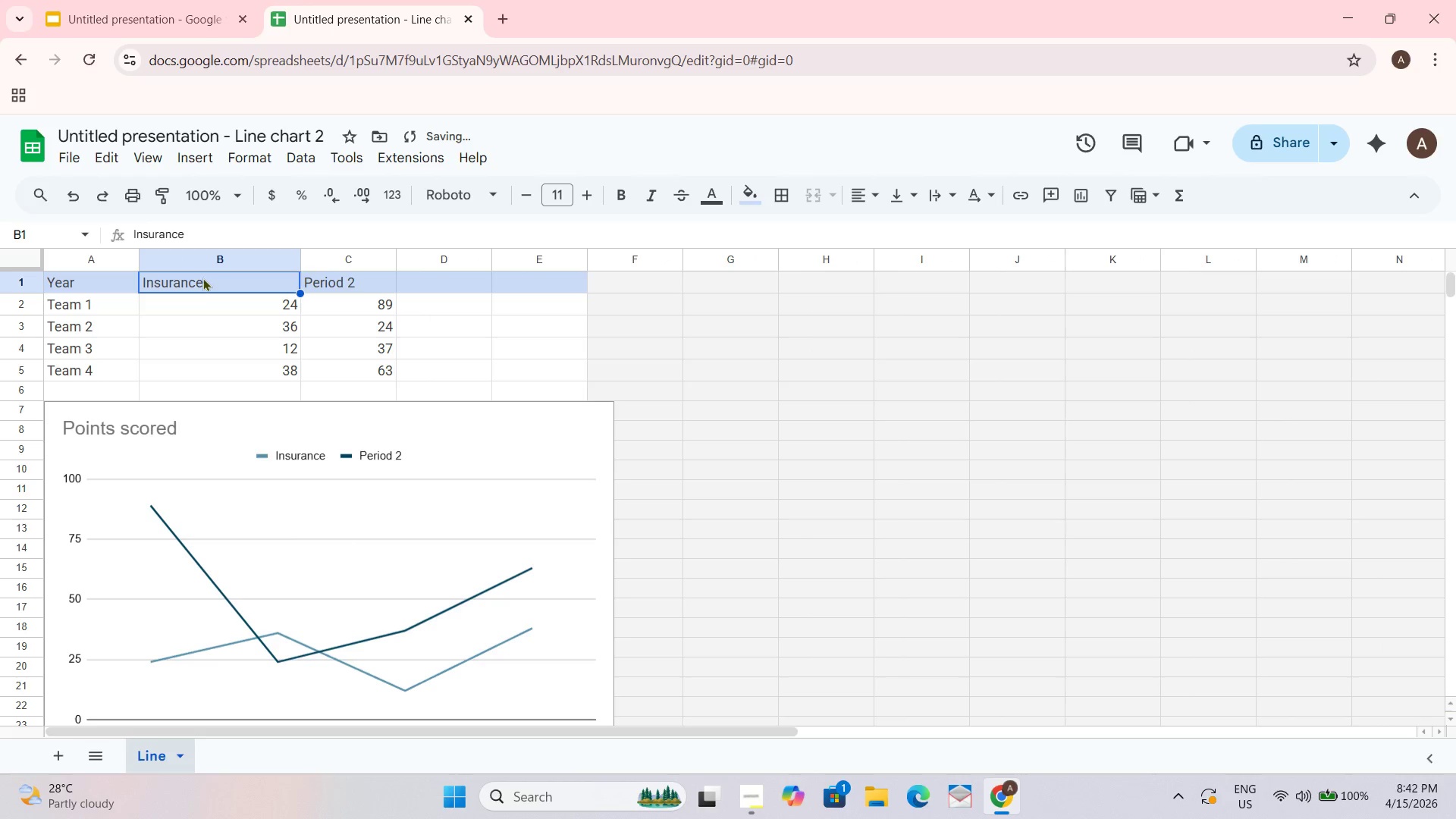 
triple_click([202, 278])
 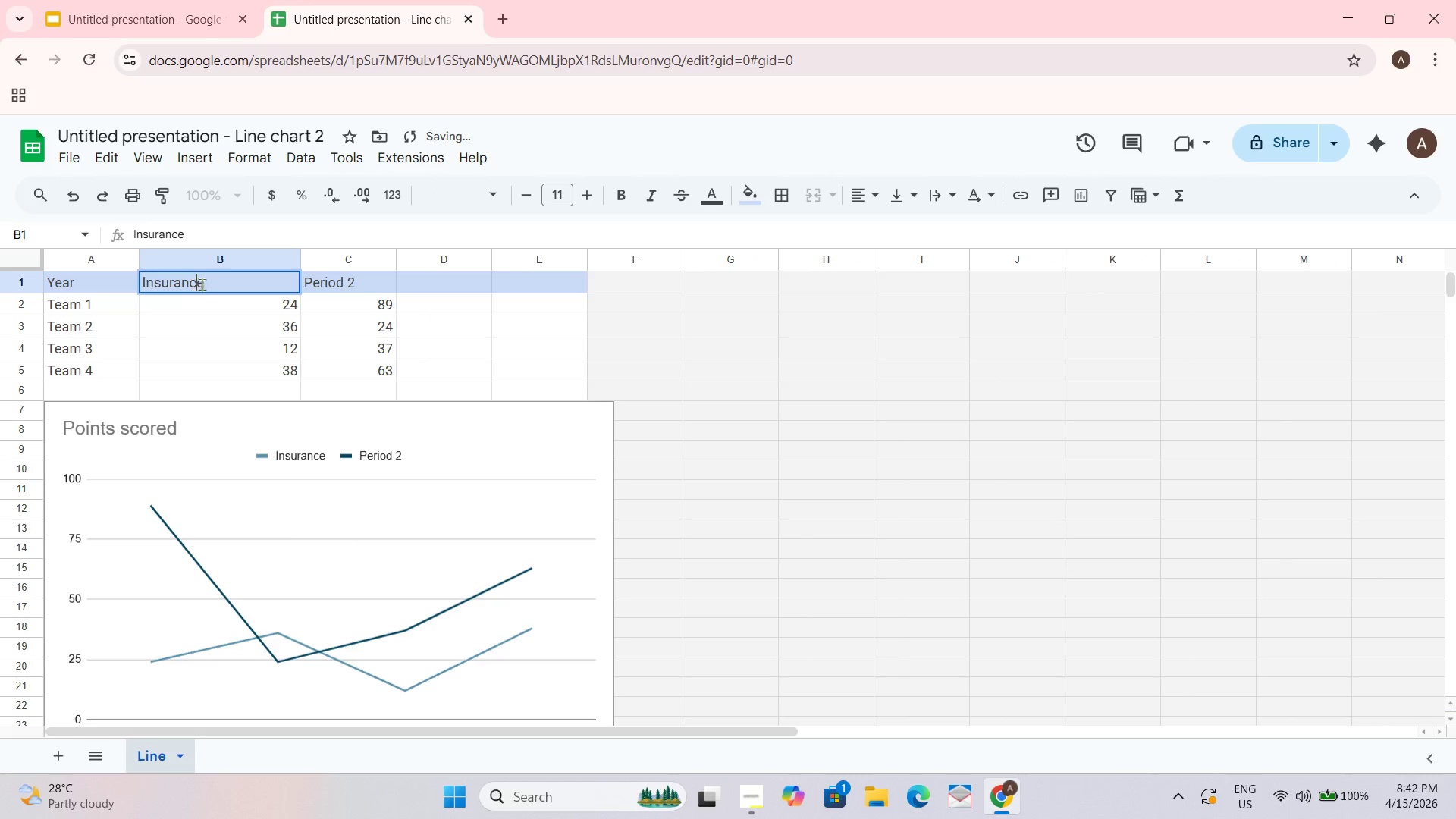 
triple_click([208, 286])
 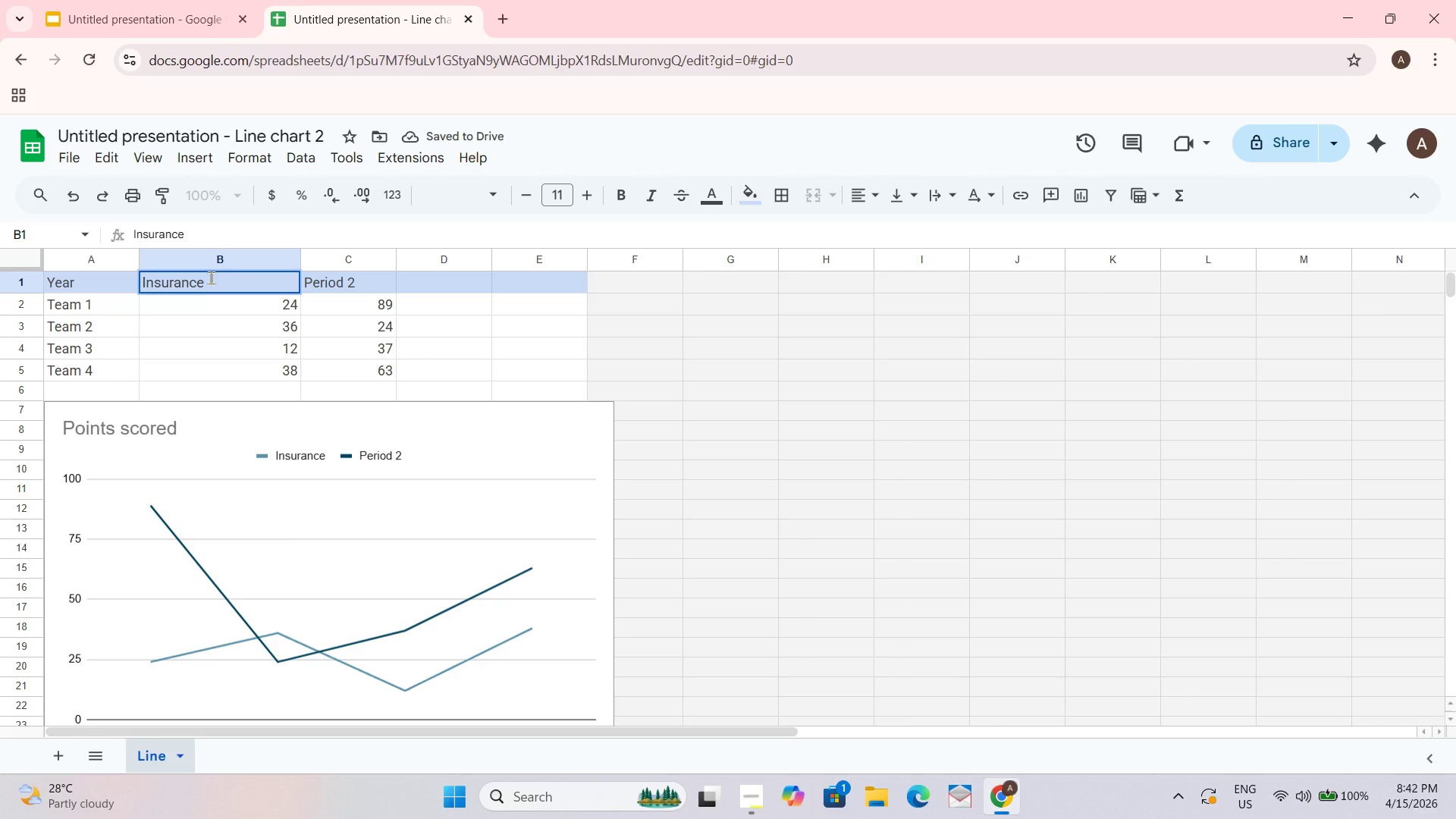 
key(Space)
 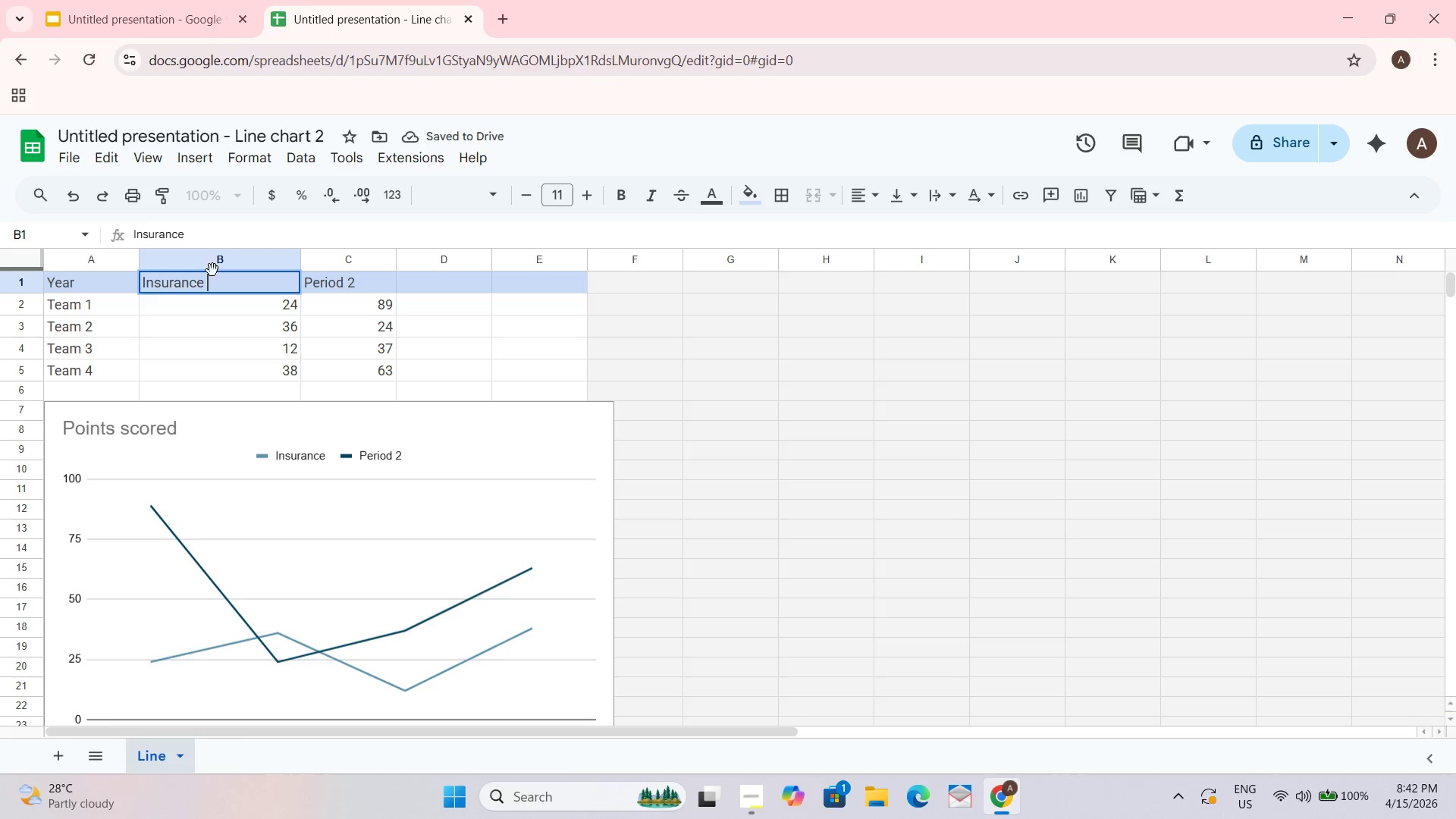 
type(Saving )
 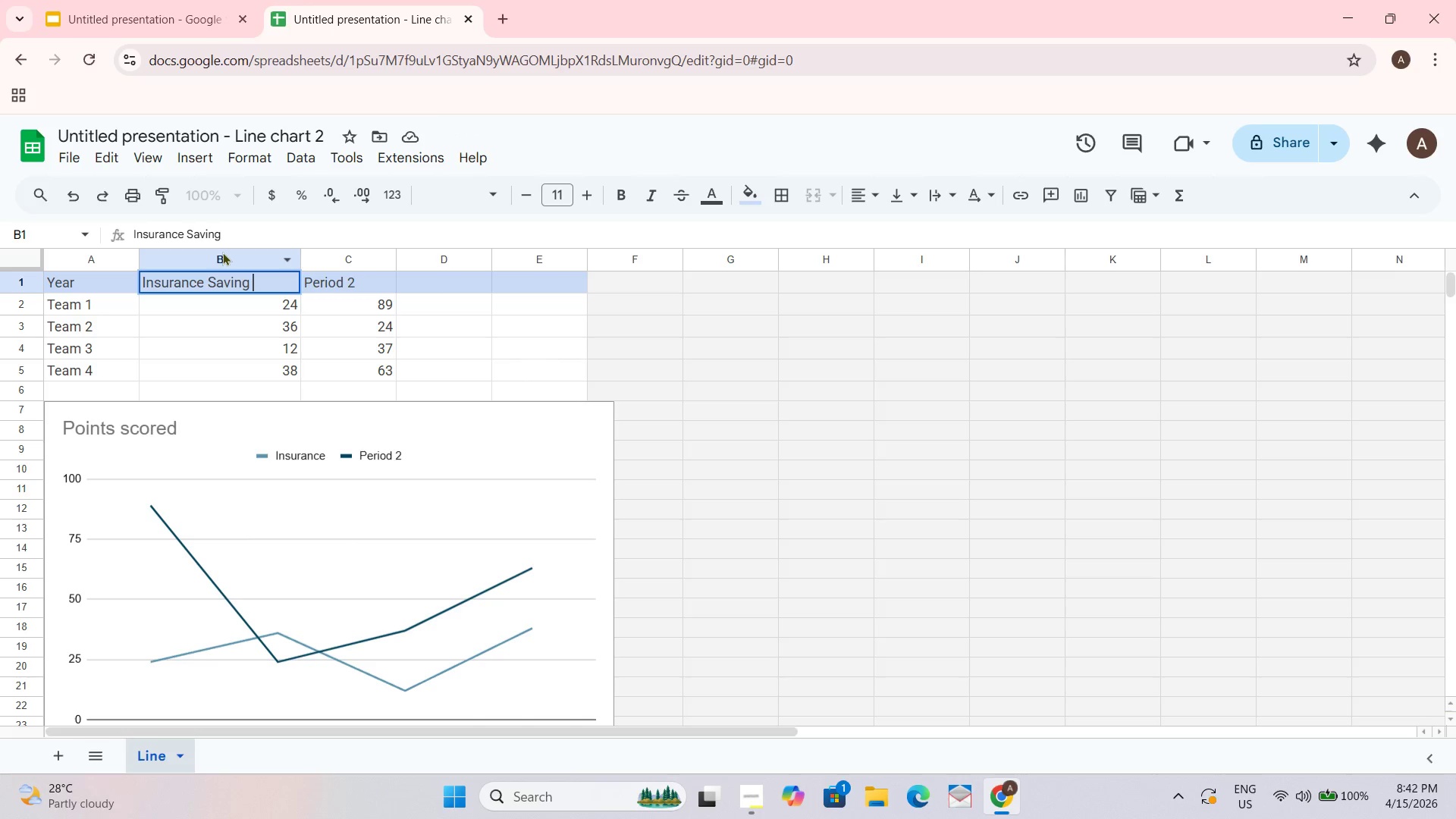 
key(Shift+9)
 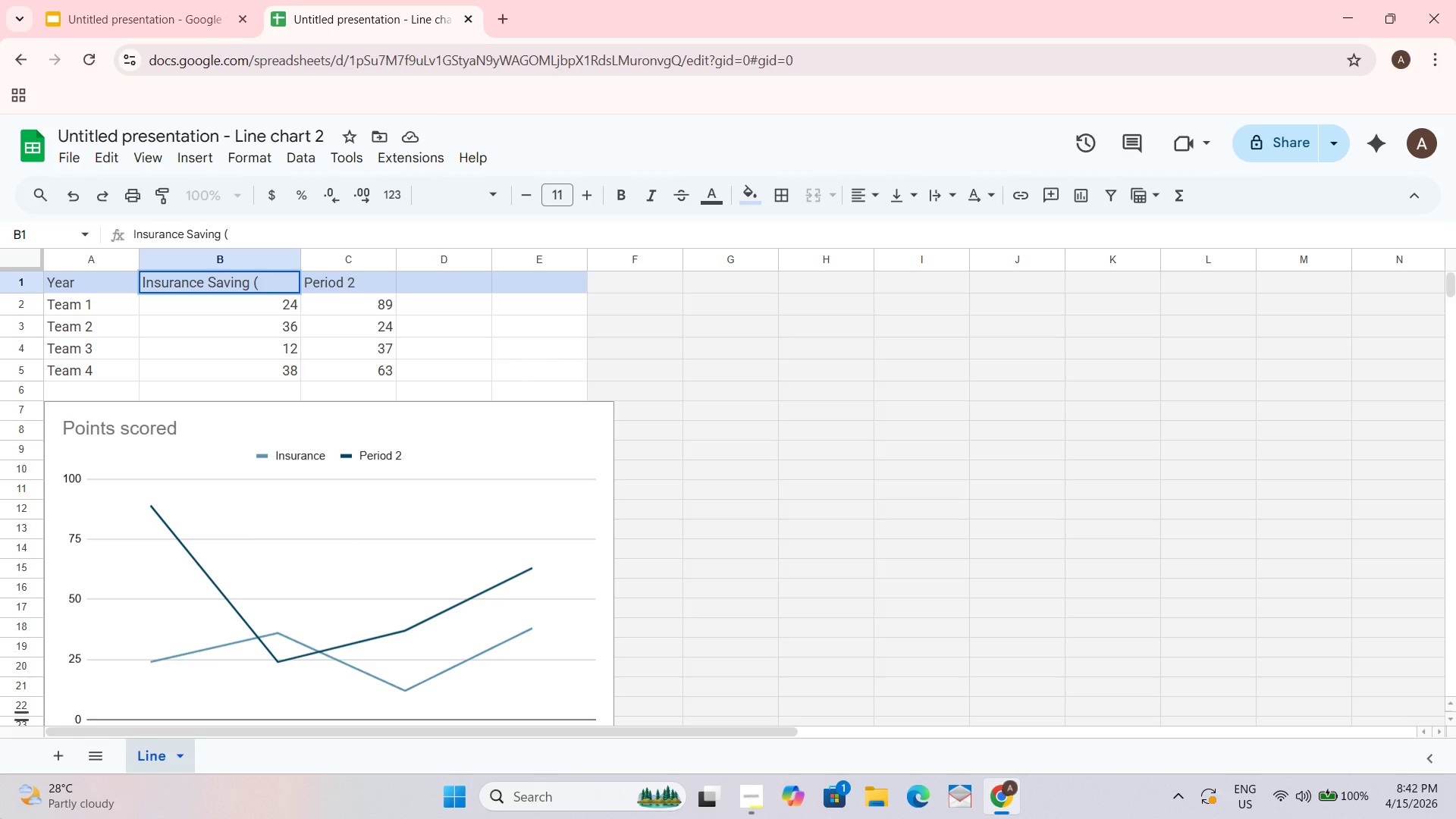 
scroll: coordinate [154, 333], scroll_direction: up, amount: 1.0
 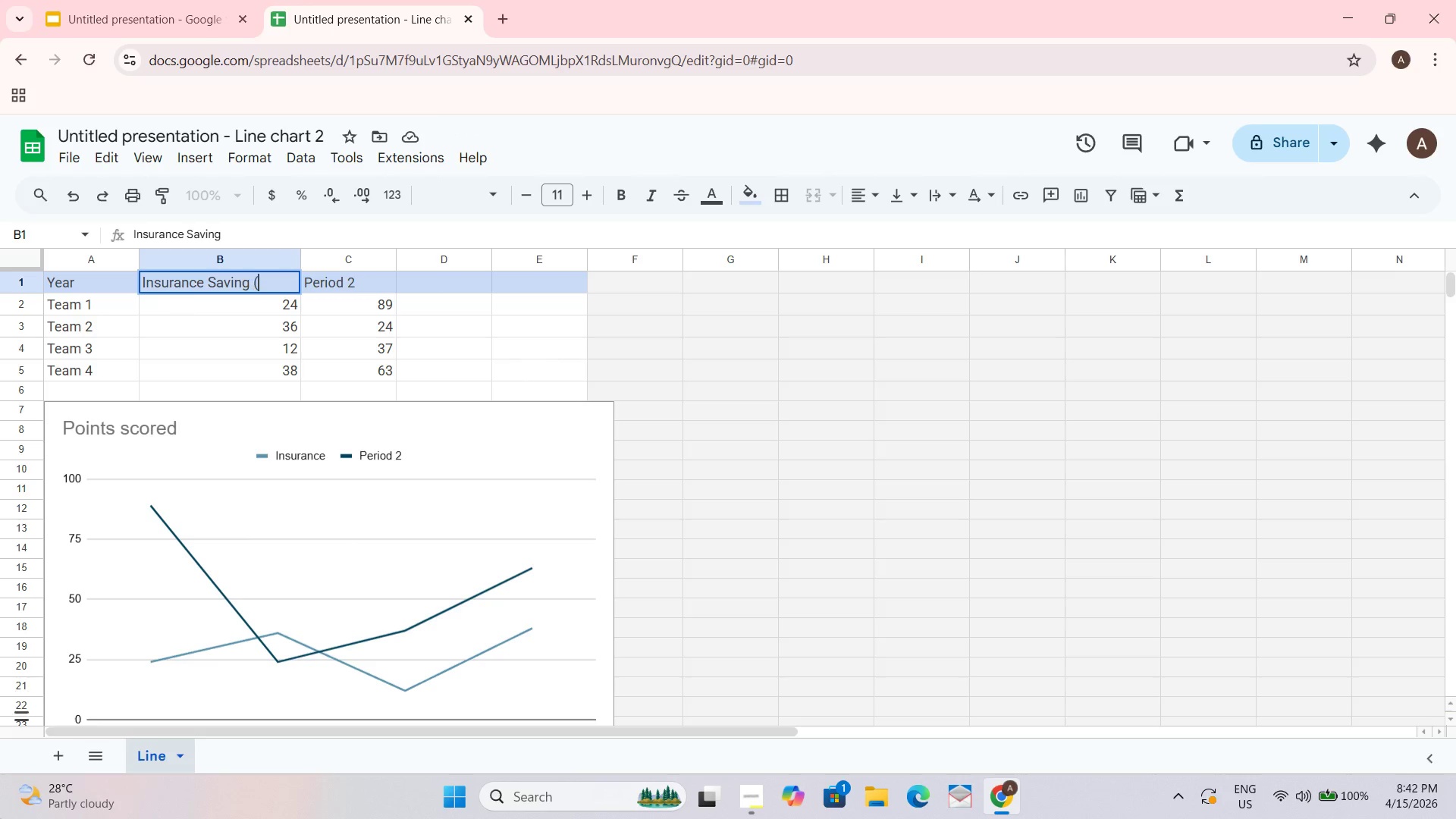 
type(%))
 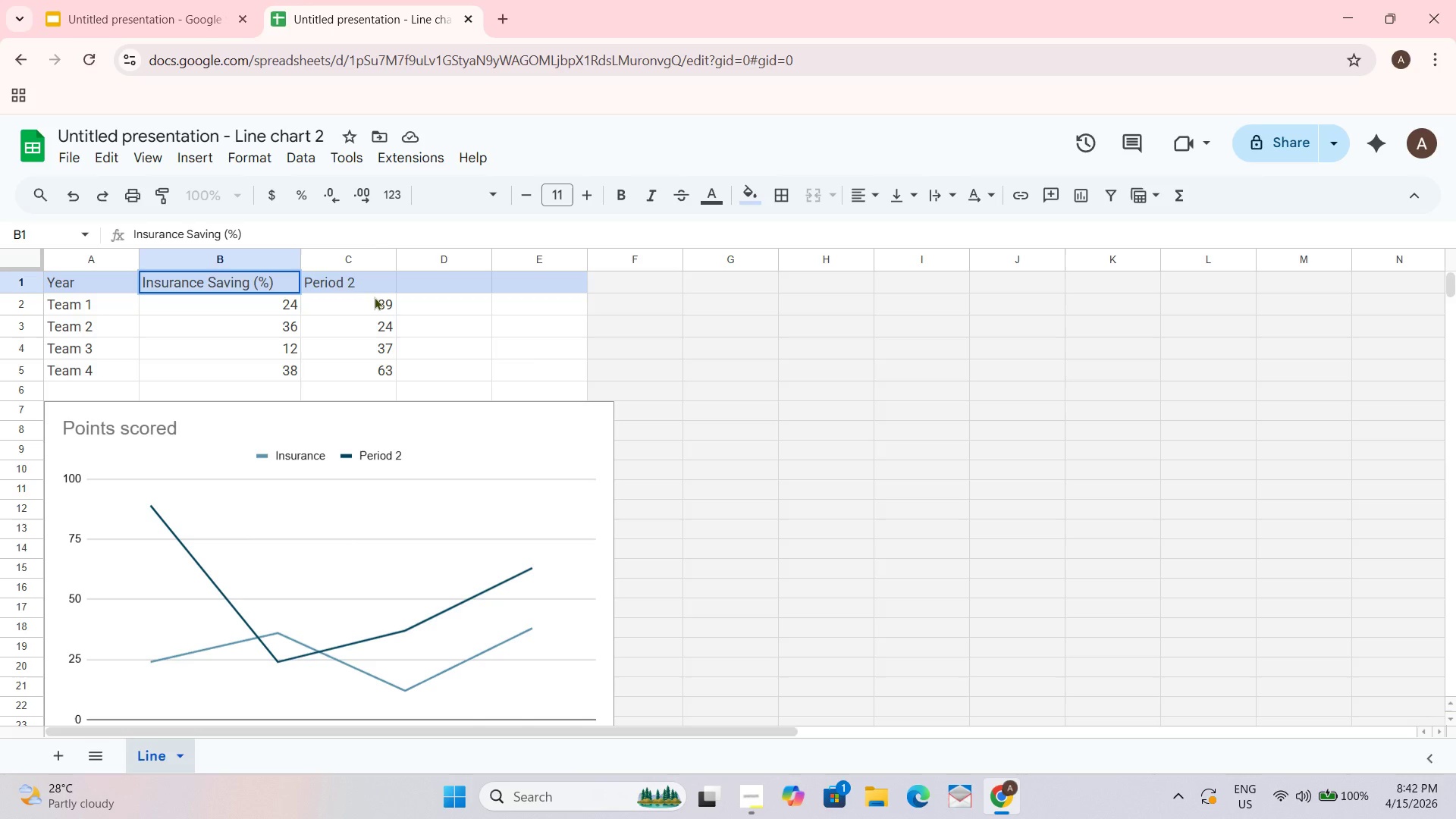 
left_click([373, 279])
 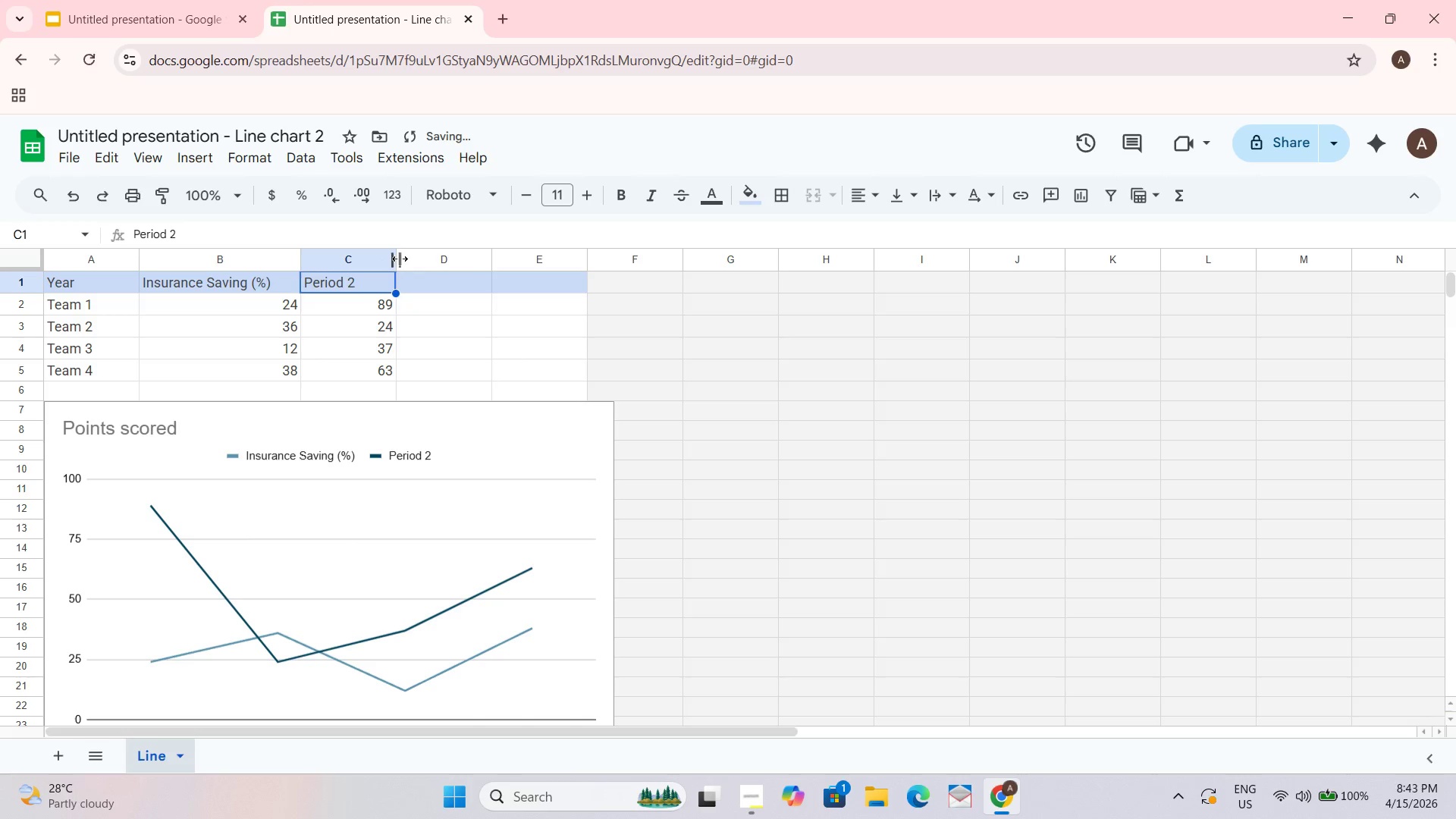 
left_click_drag(start_coordinate=[400, 259], to_coordinate=[452, 254])
 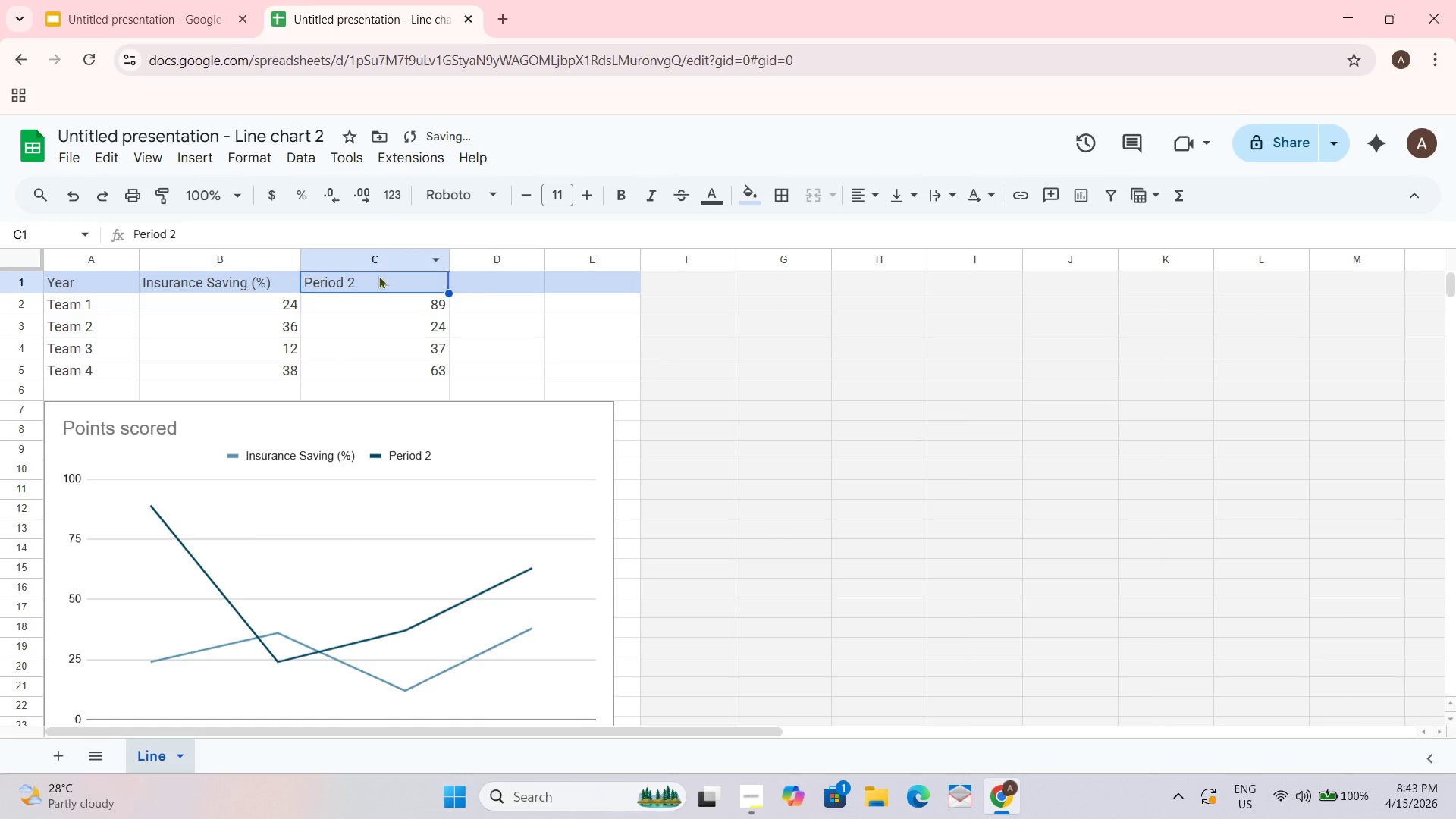 
left_click([369, 280])
 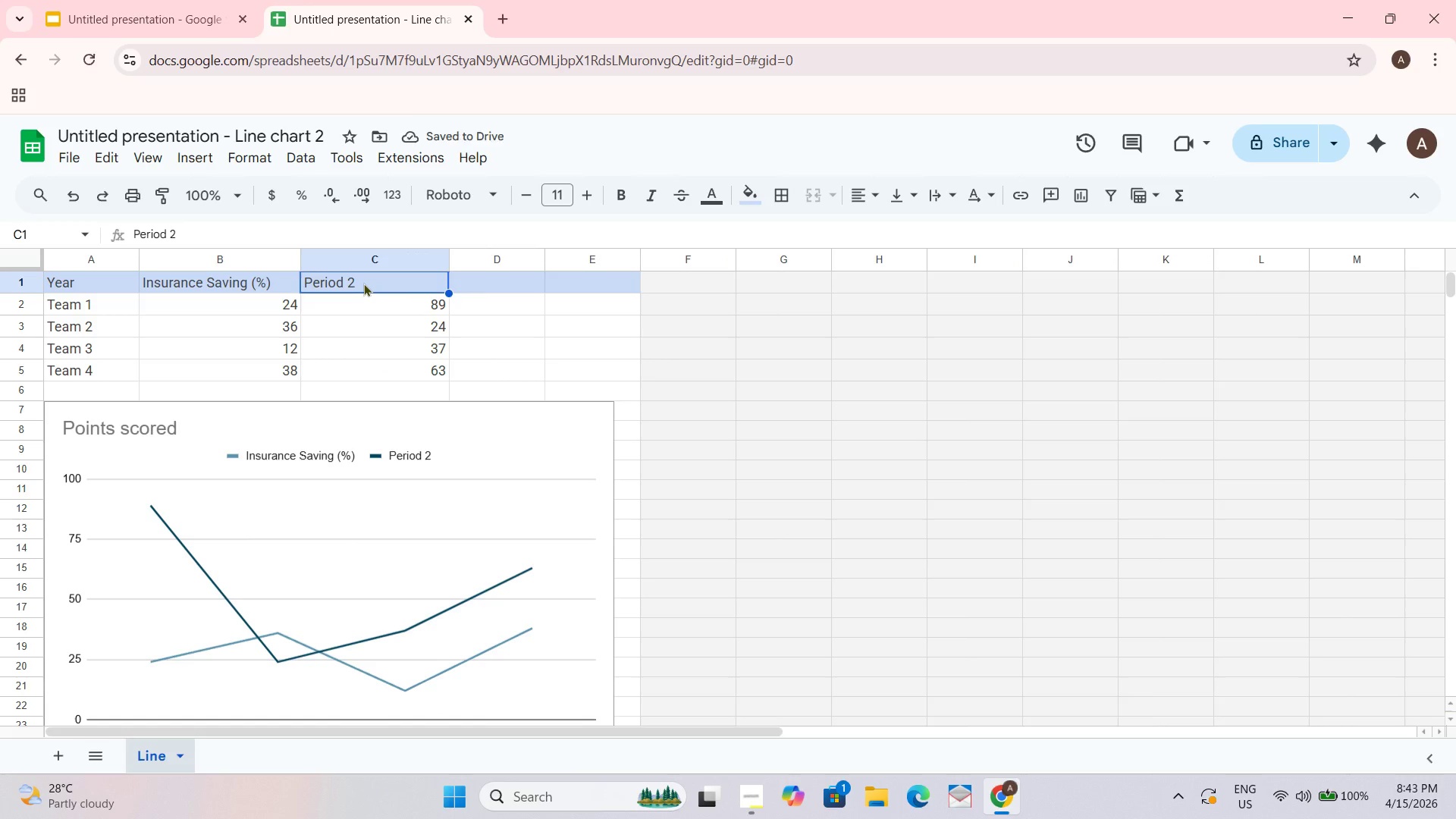 
type(Compliance Rate (%))
 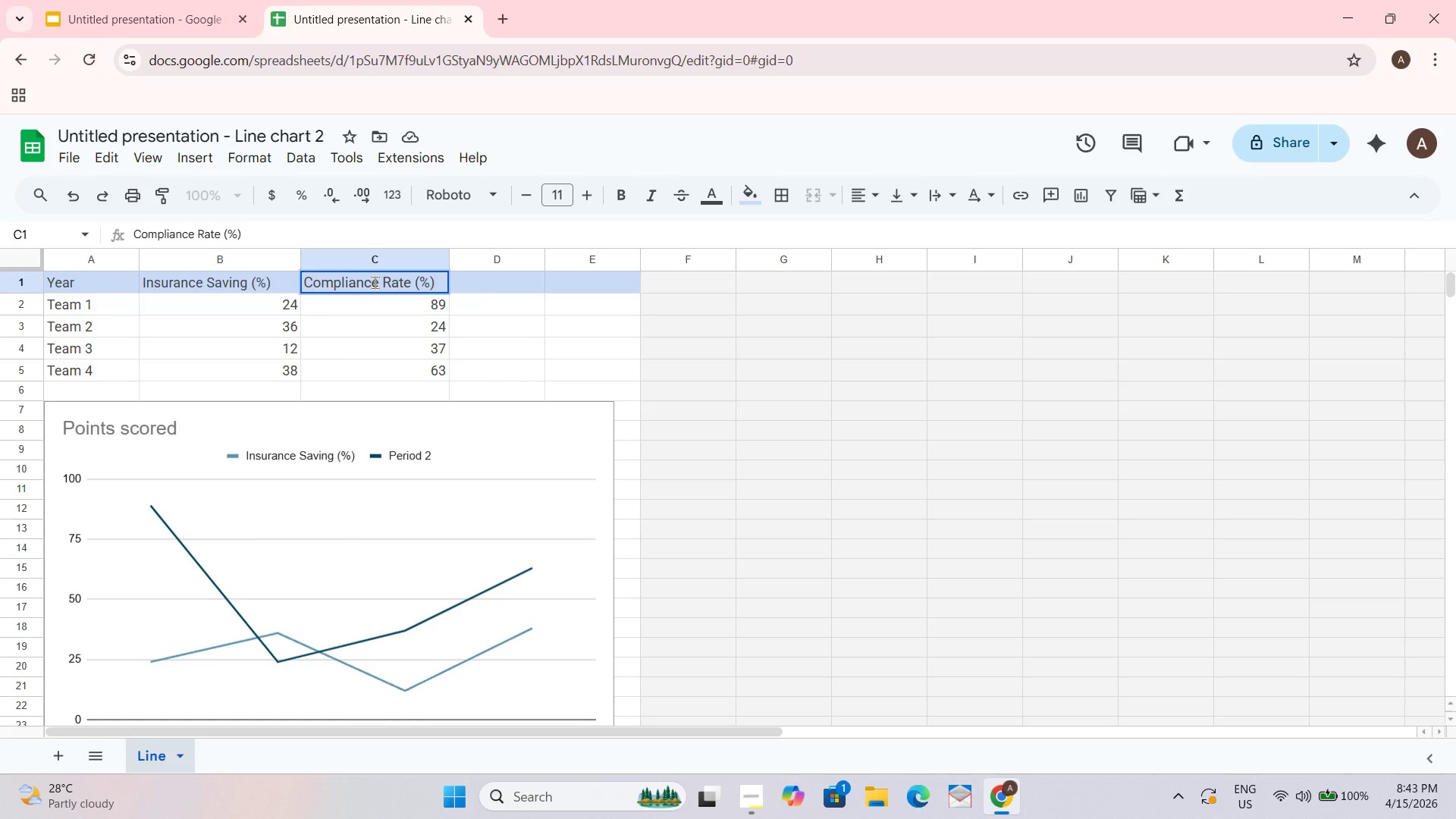 
left_click([87, 306])
 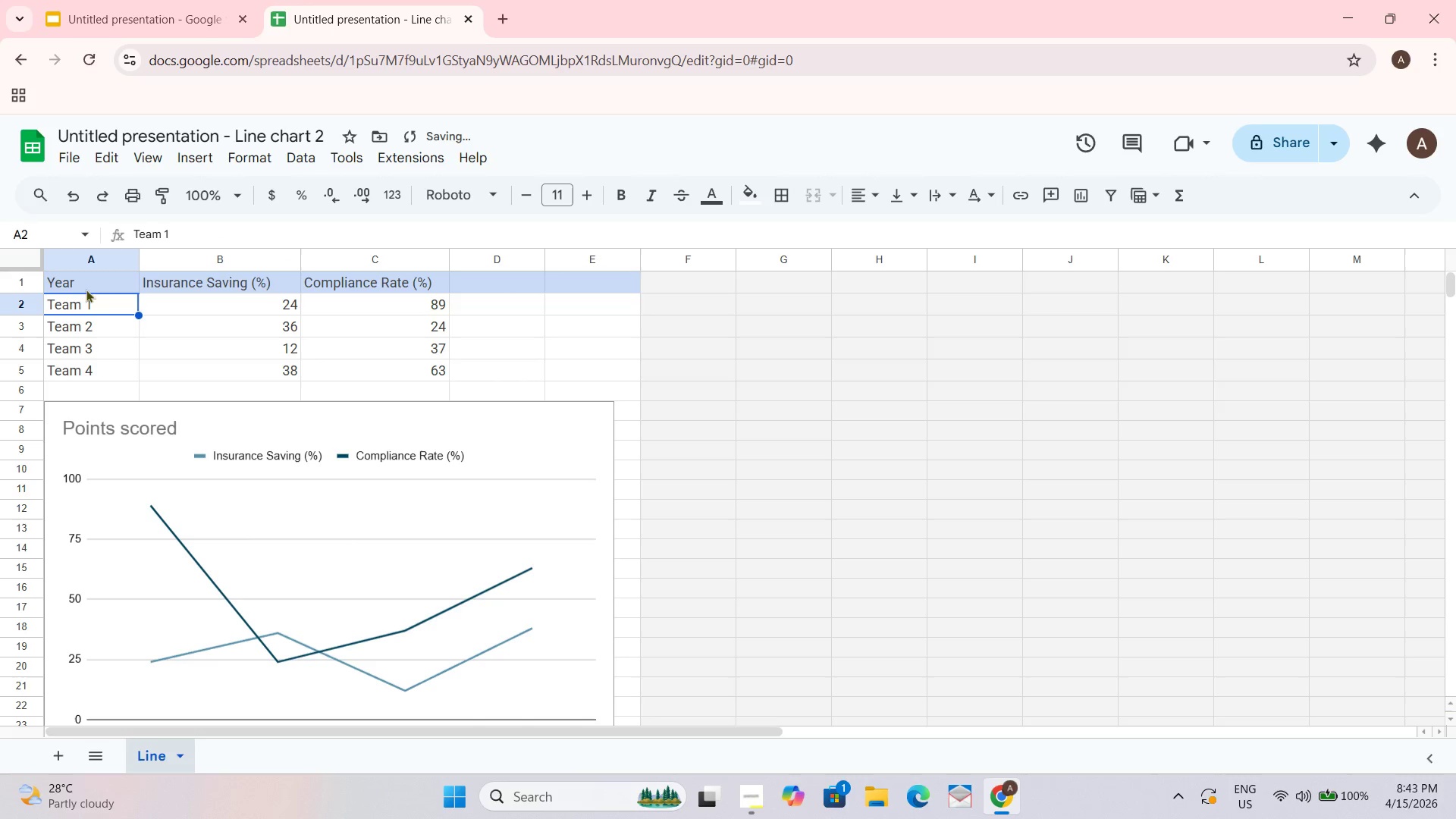 
hold_key(key=ShiftLeft, duration=0.44)
 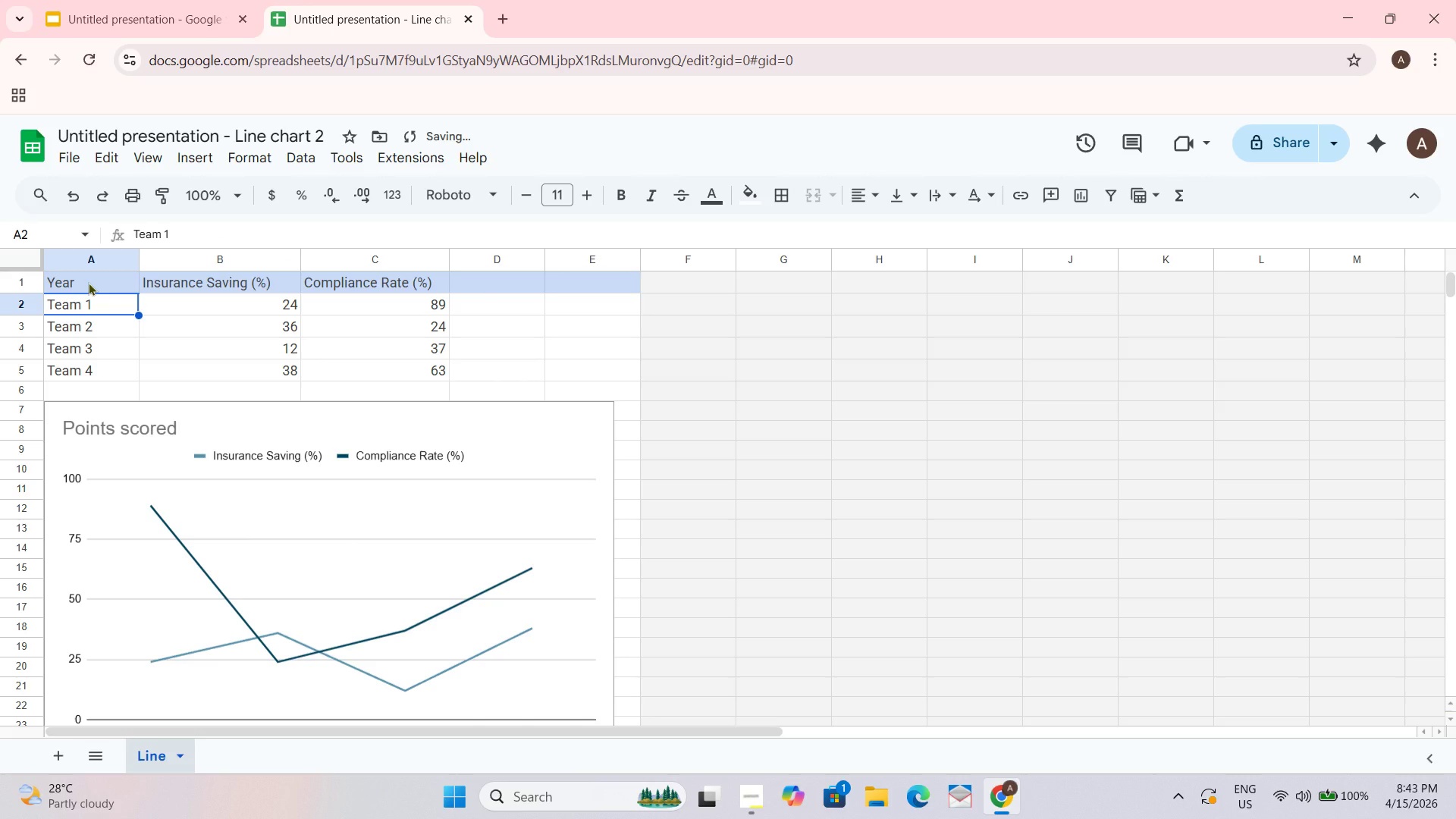 
type(Year 1)
 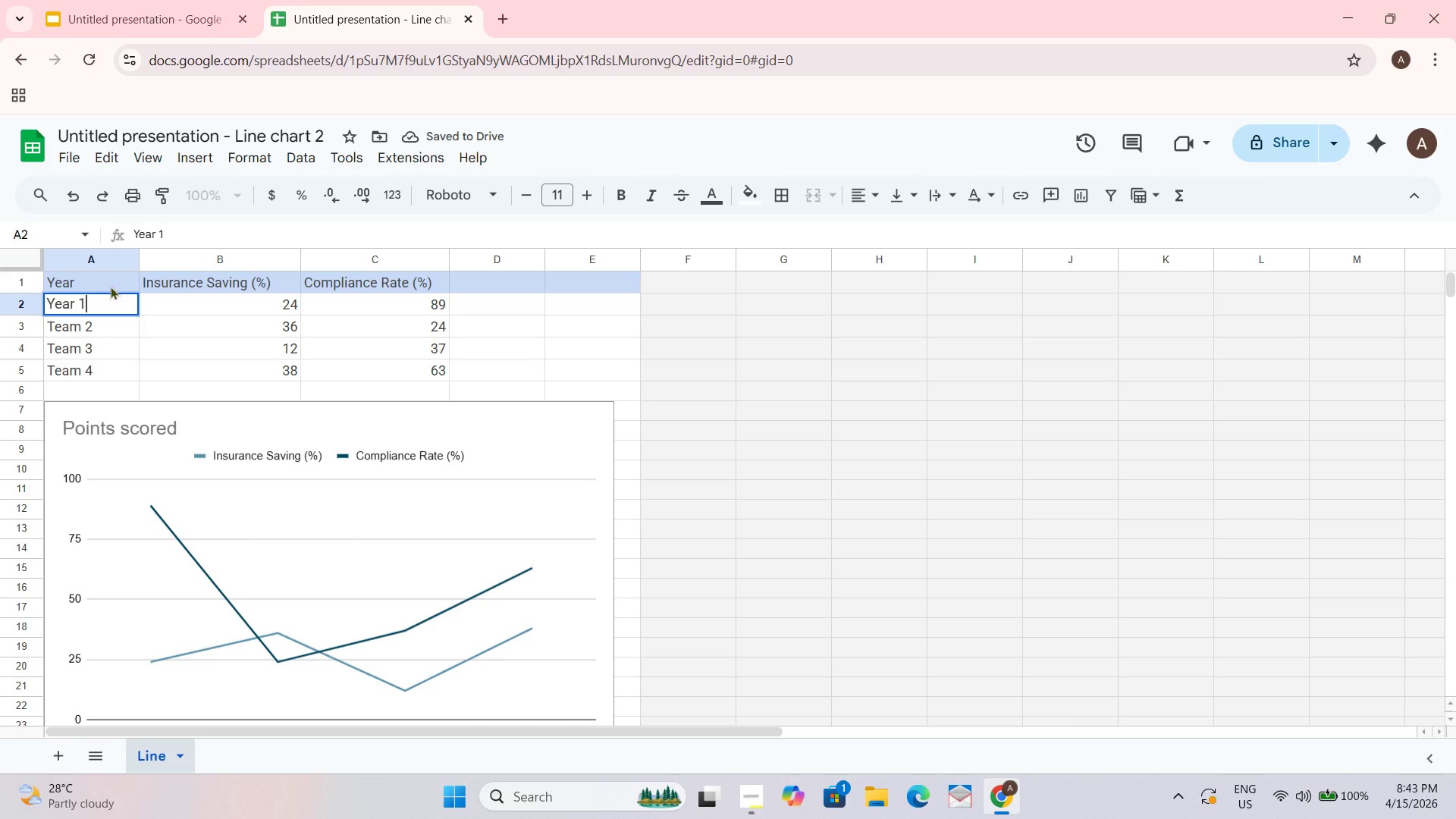 
left_click([85, 322])
 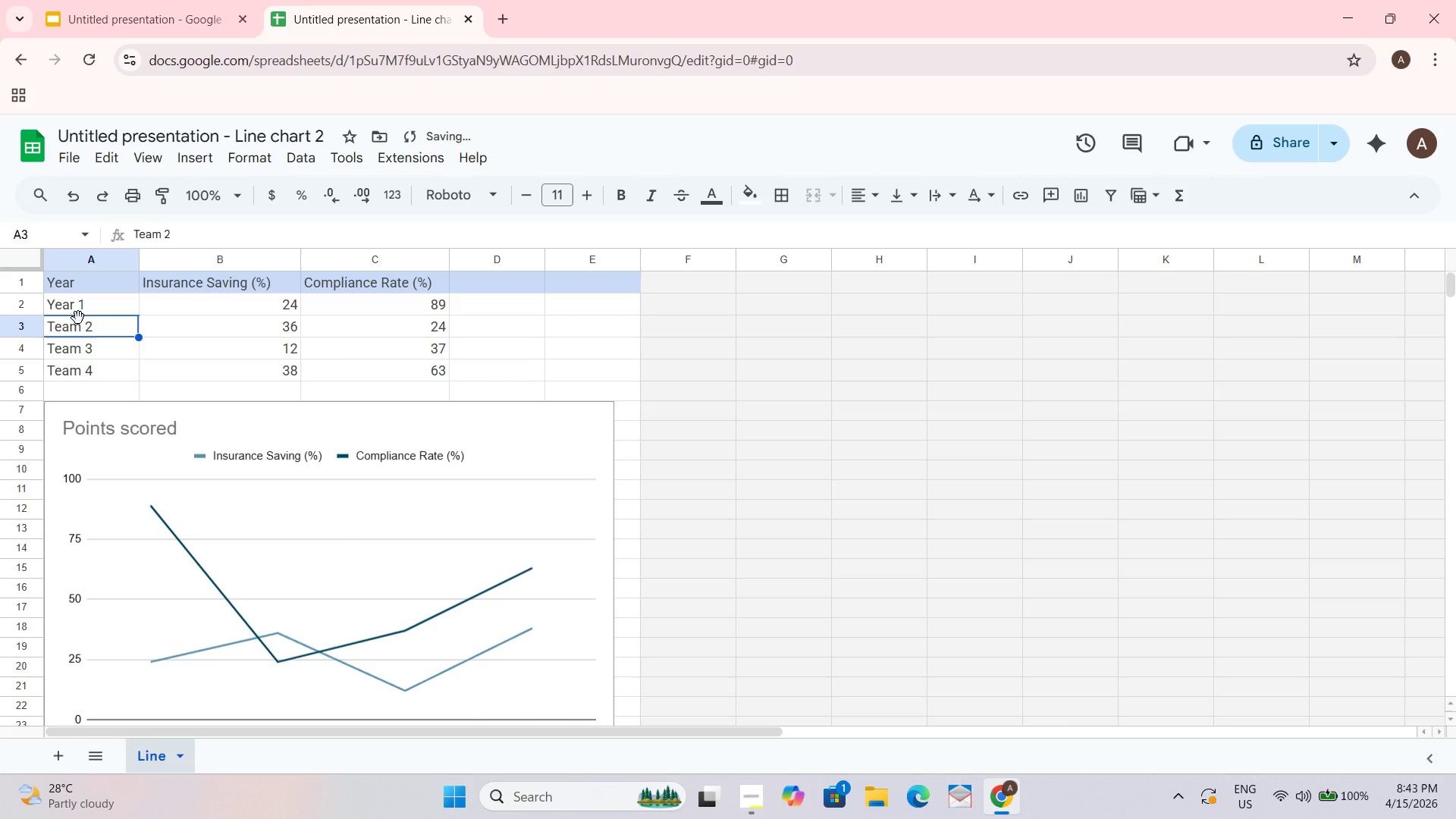 
type(Year 2)
 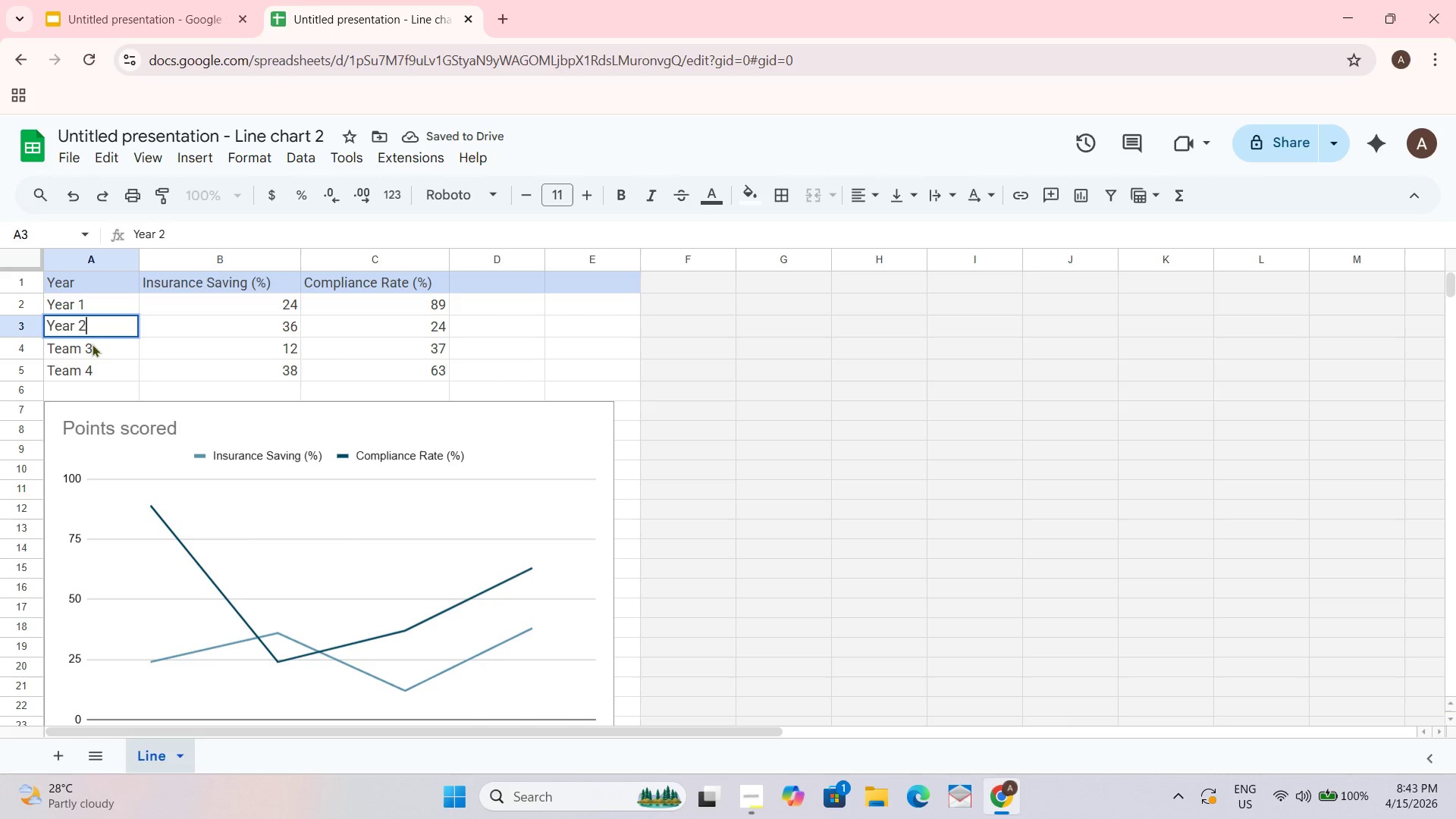 
type(Year 3)
 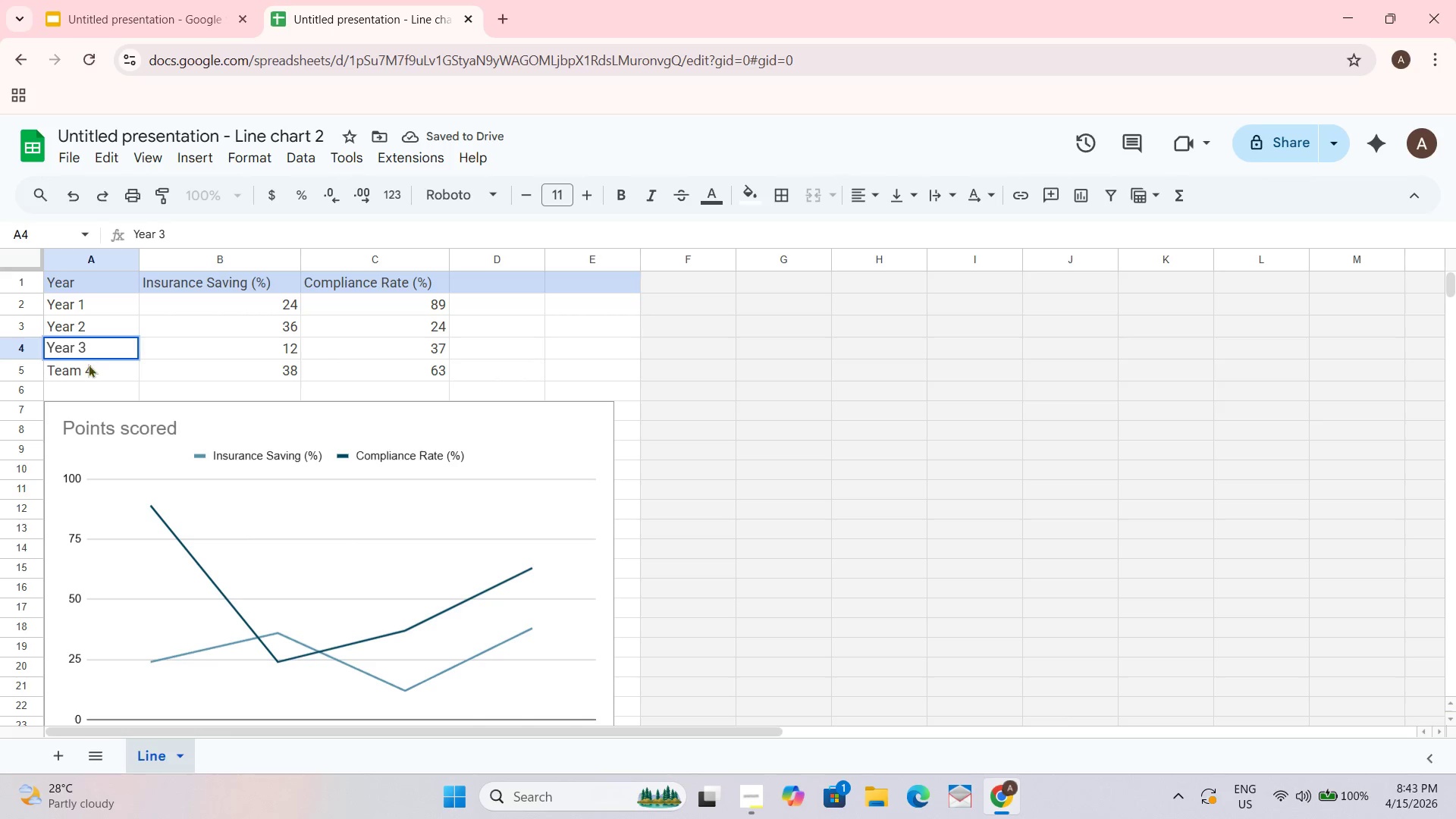 
left_click([88, 365])
 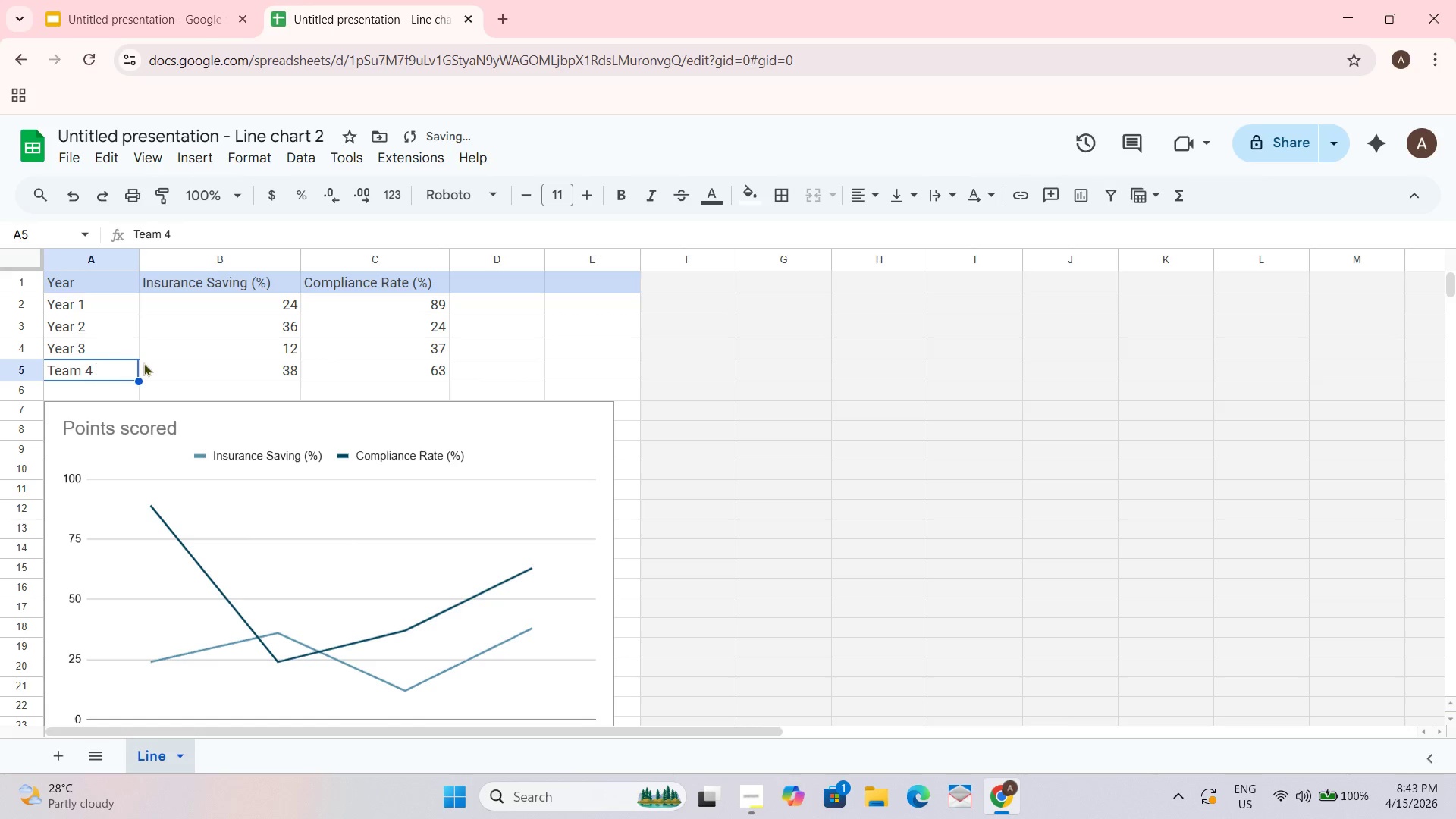 
key(Backspace)
 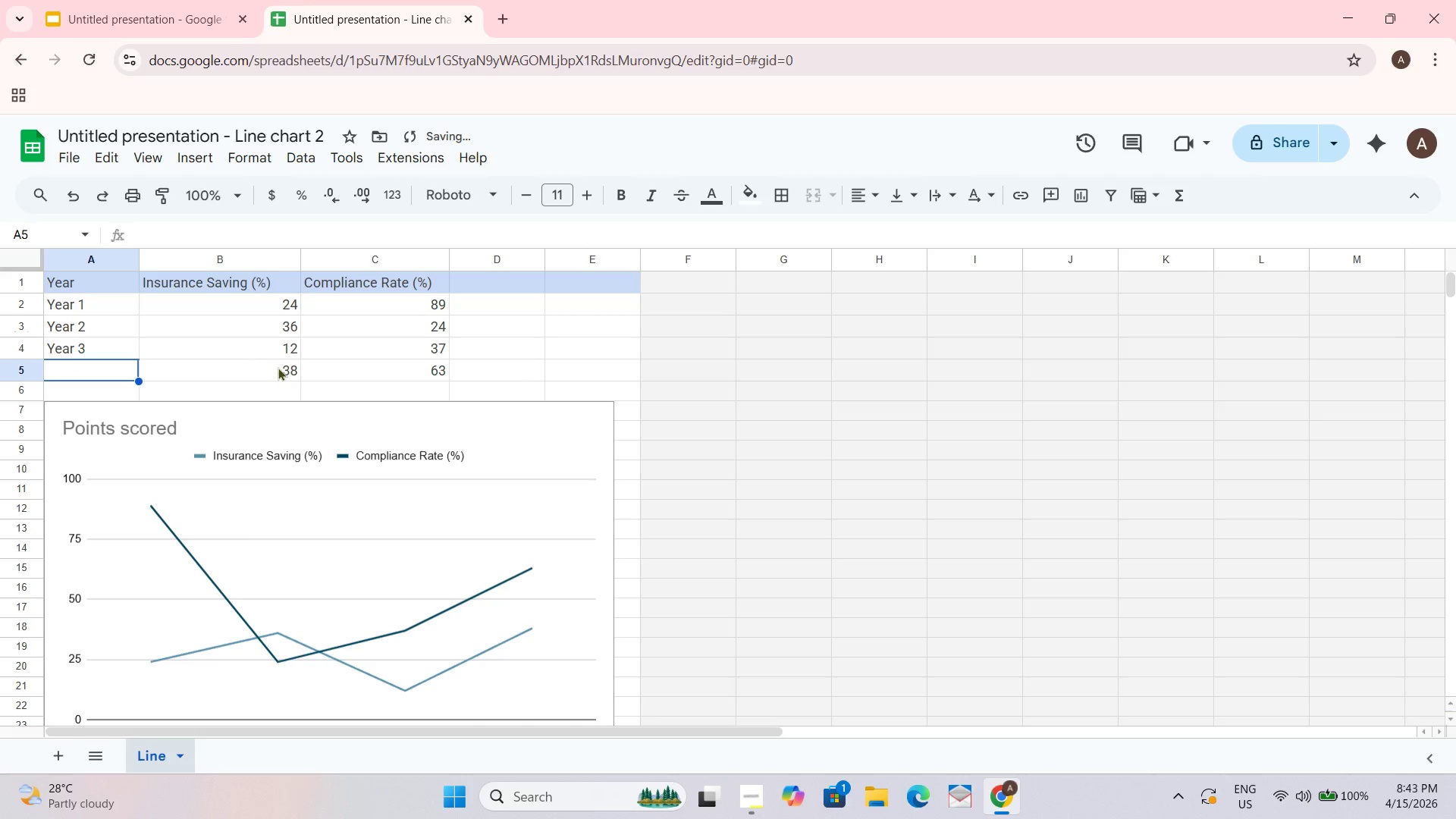 
key(Backspace)
 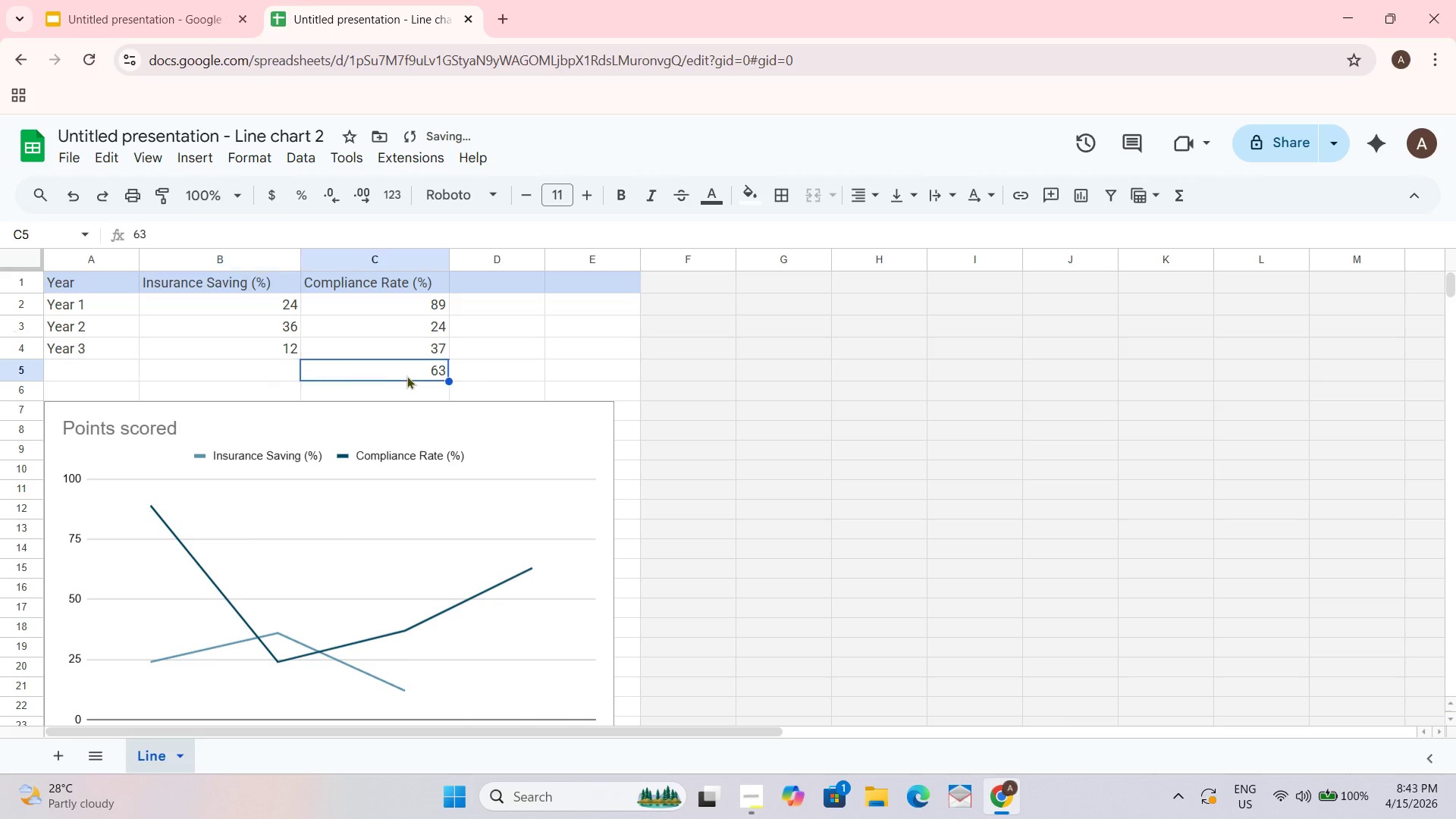 
key(Backspace)
 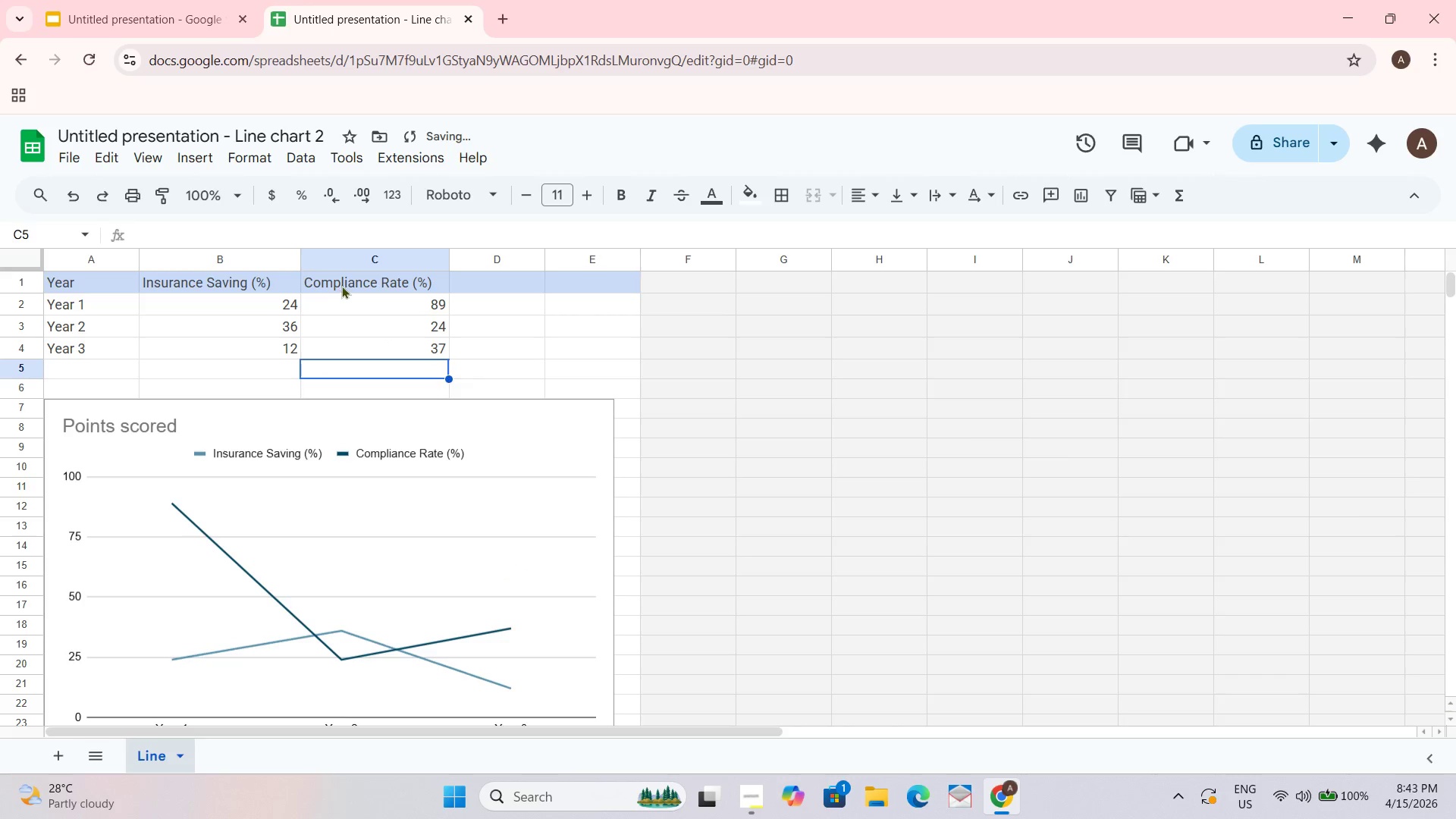 
left_click([269, 312])
 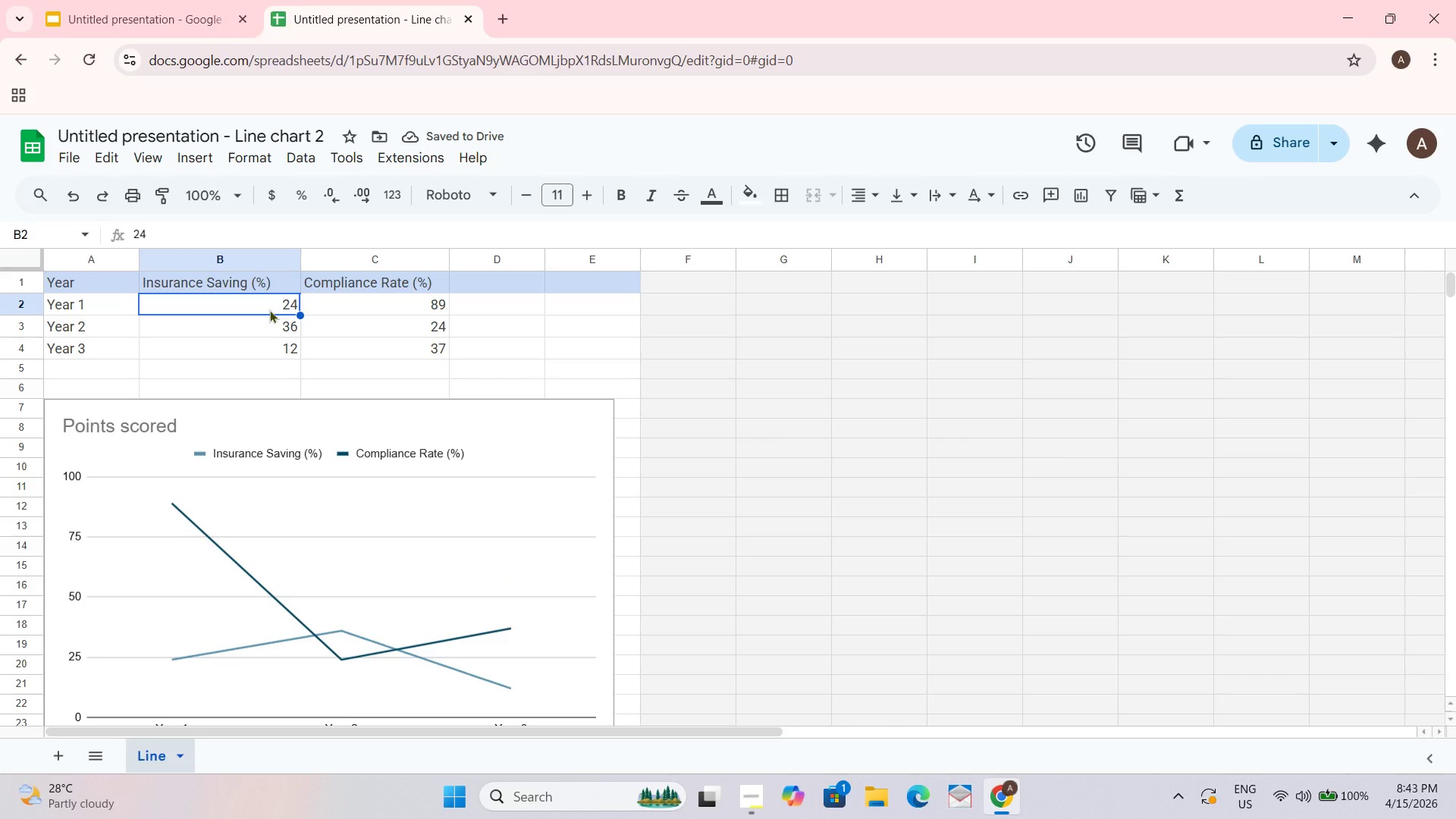 
key(Numpad1)
 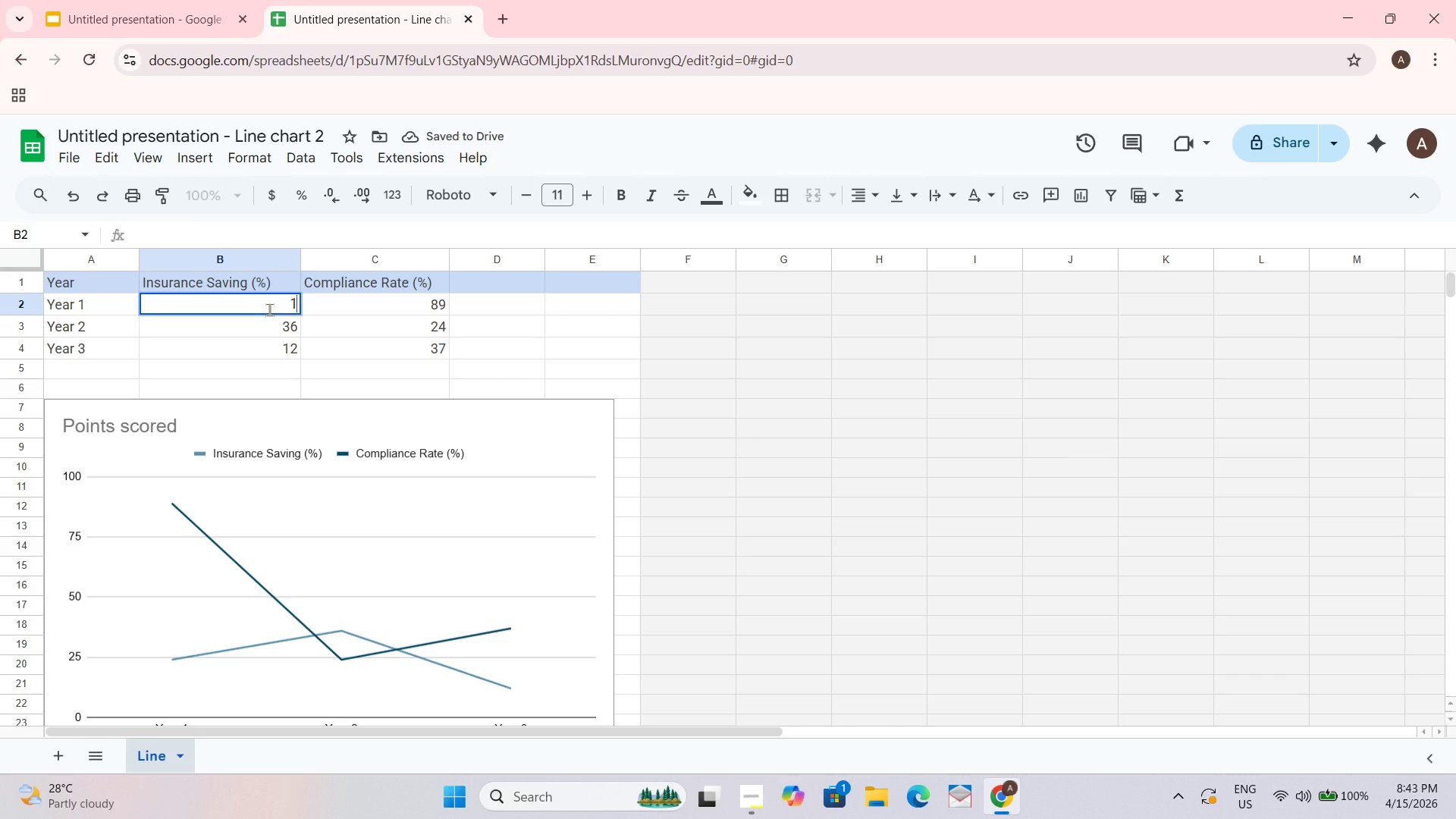 
key(Numpad2)
 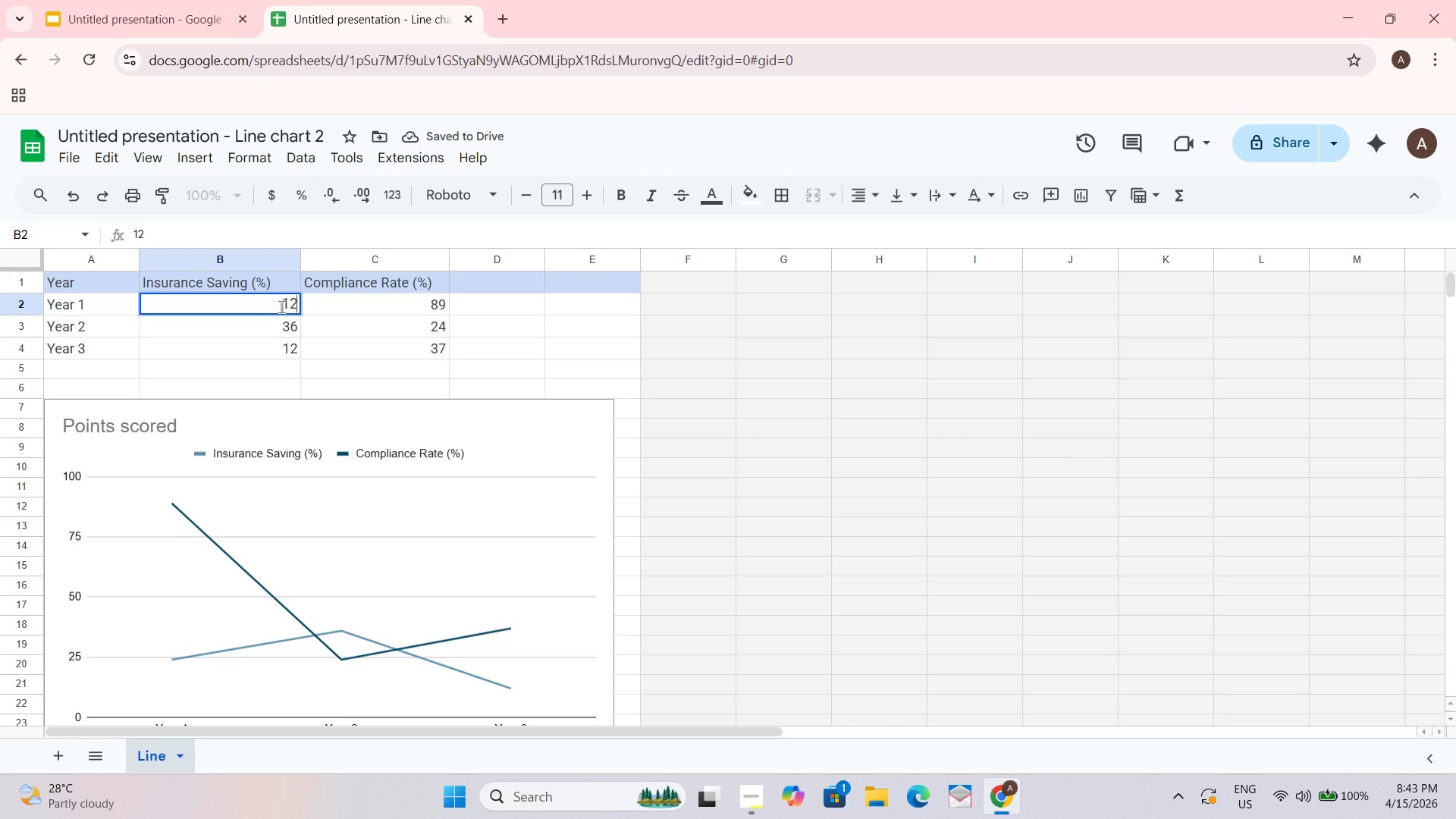 
key(Numpad0)
 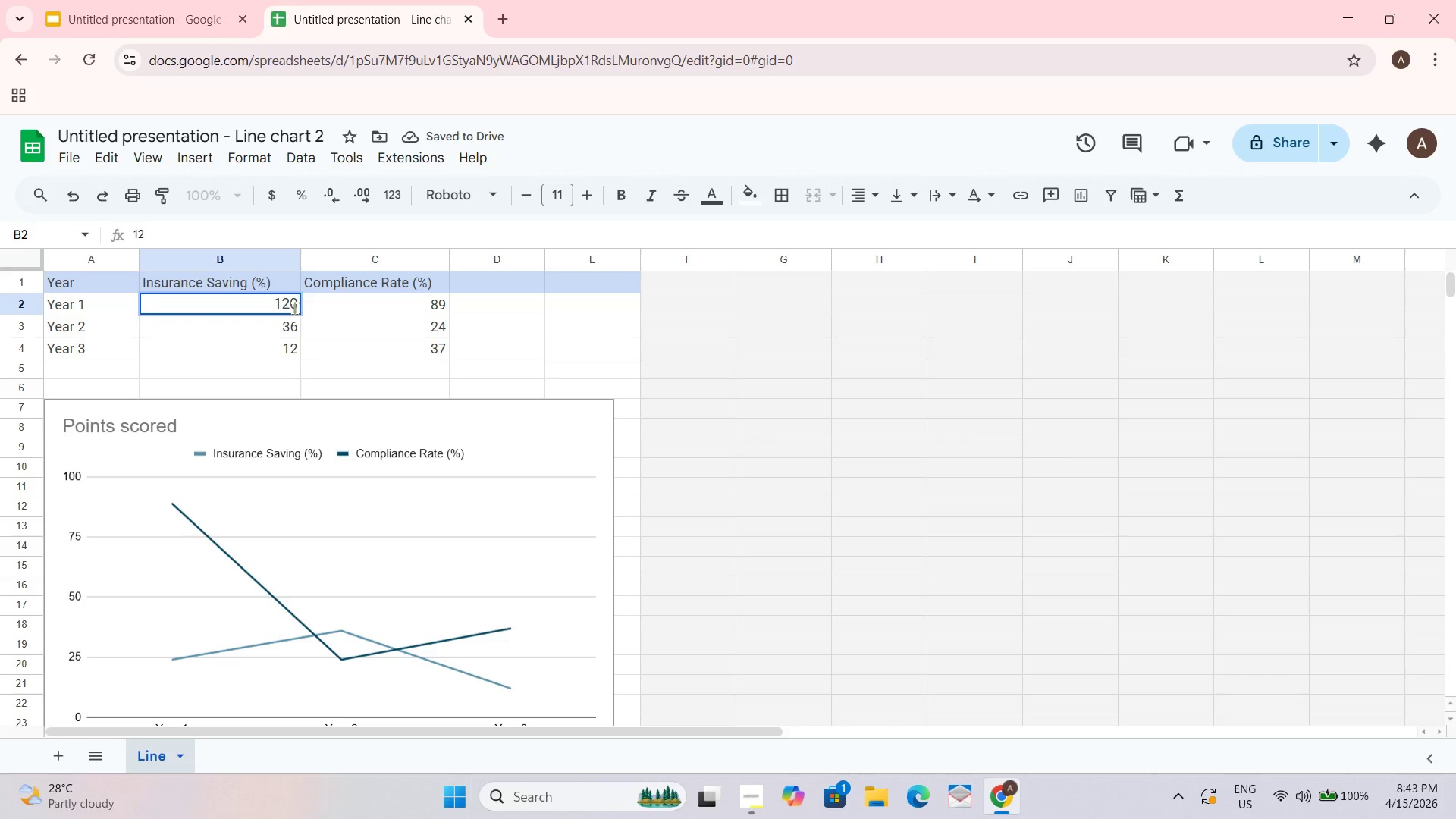 
key(Numpad0)
 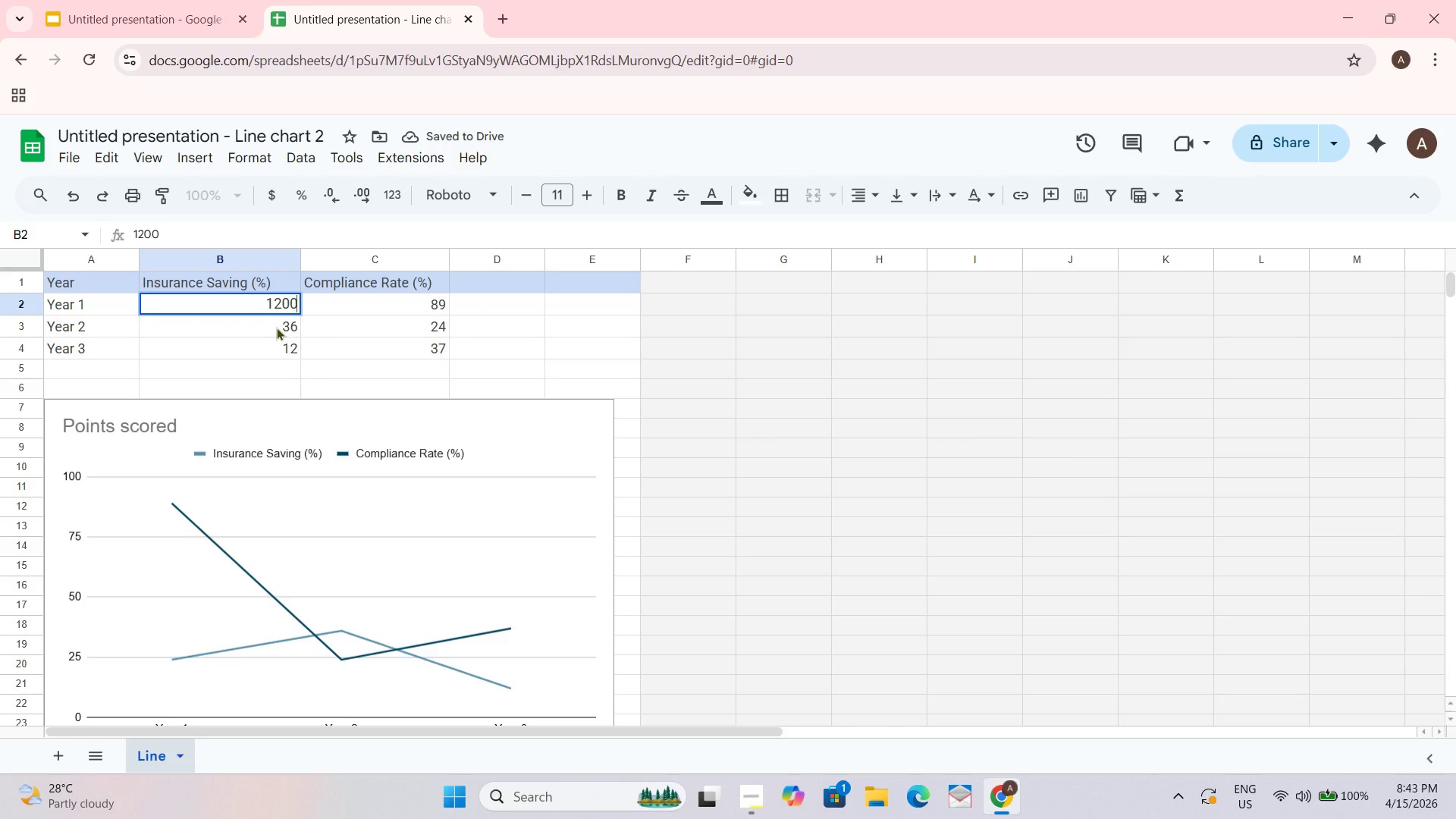 
left_click([276, 327])
 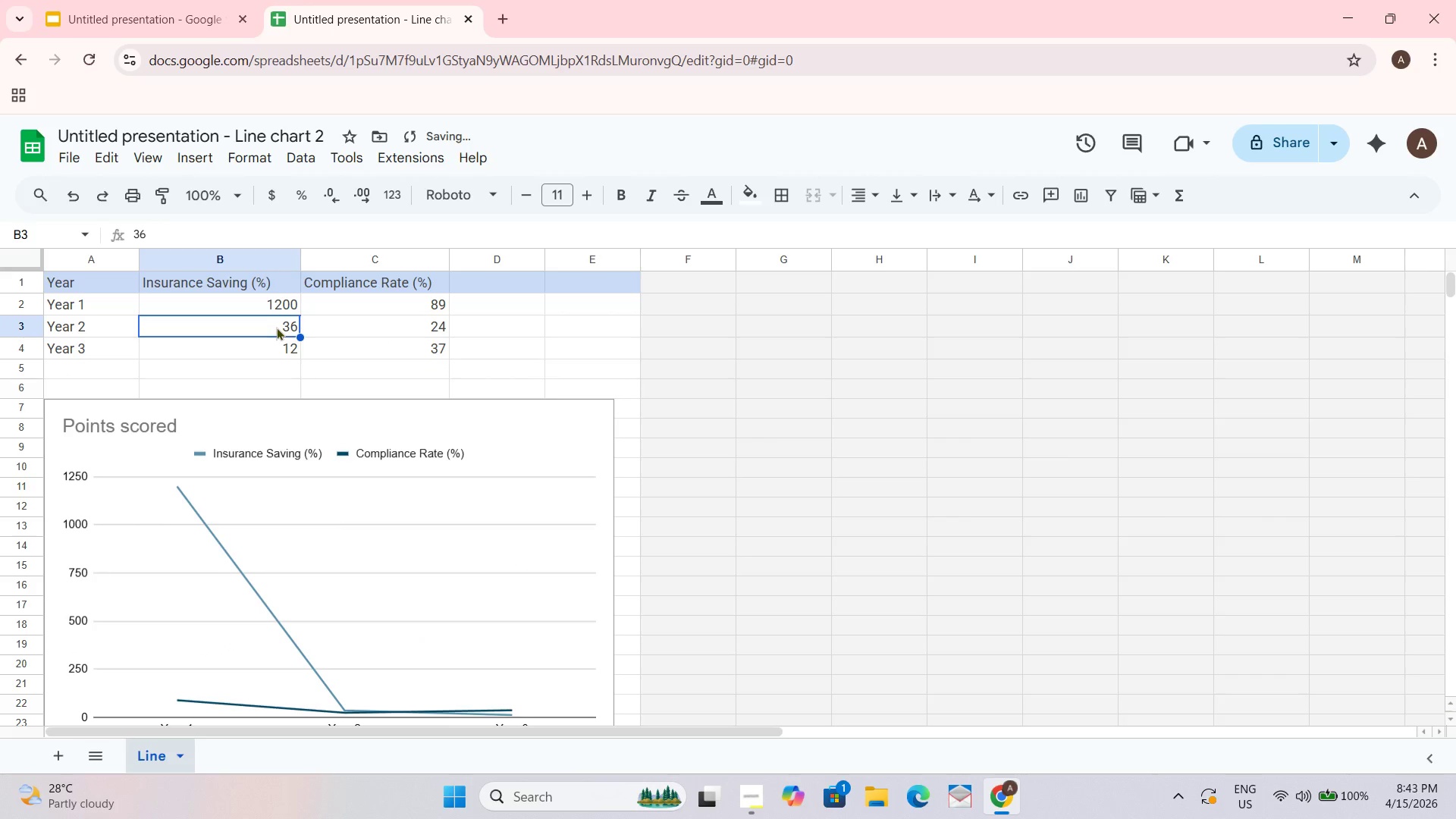 
key(Numpad2)
 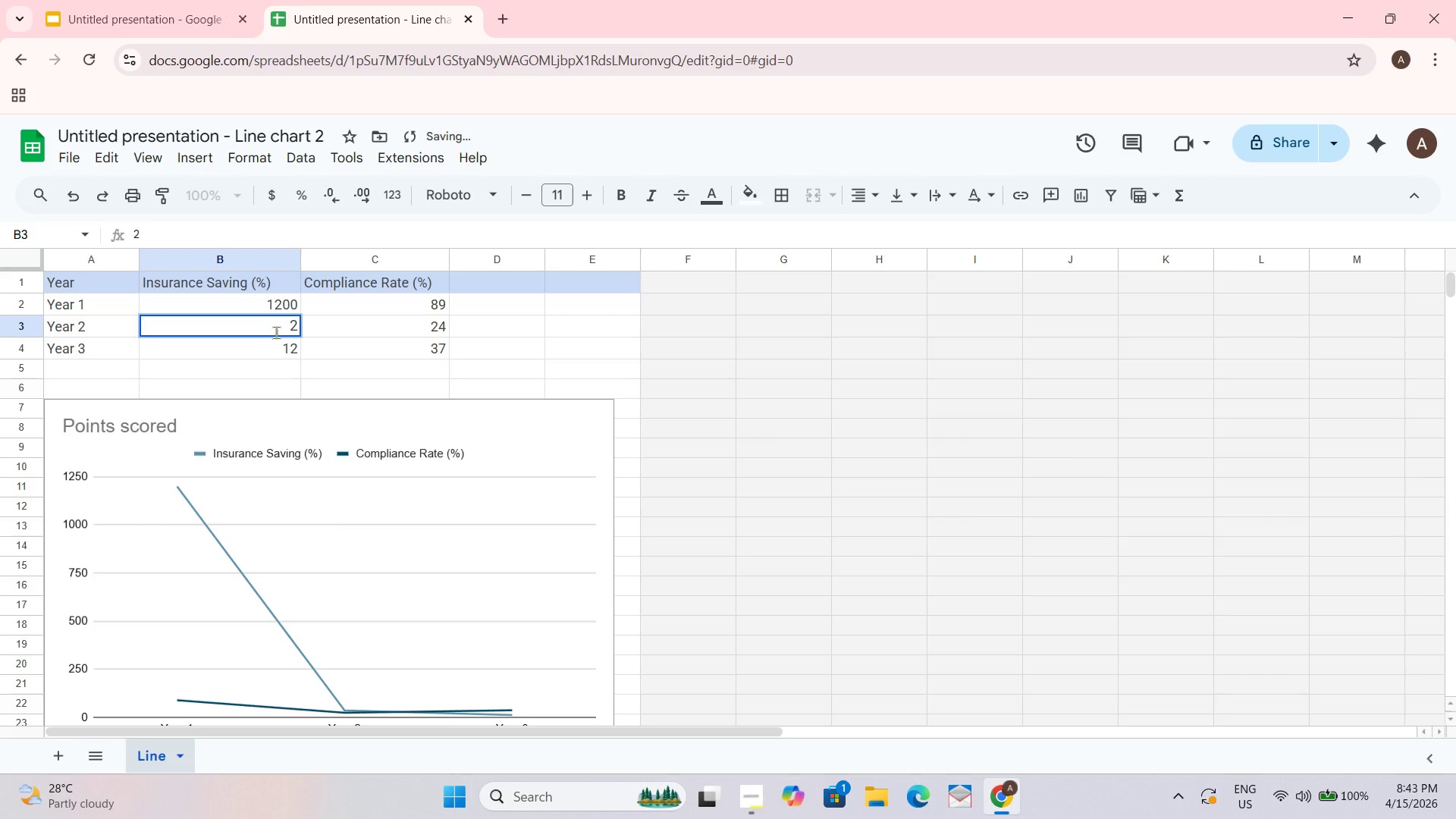 
key(Numpad8)
 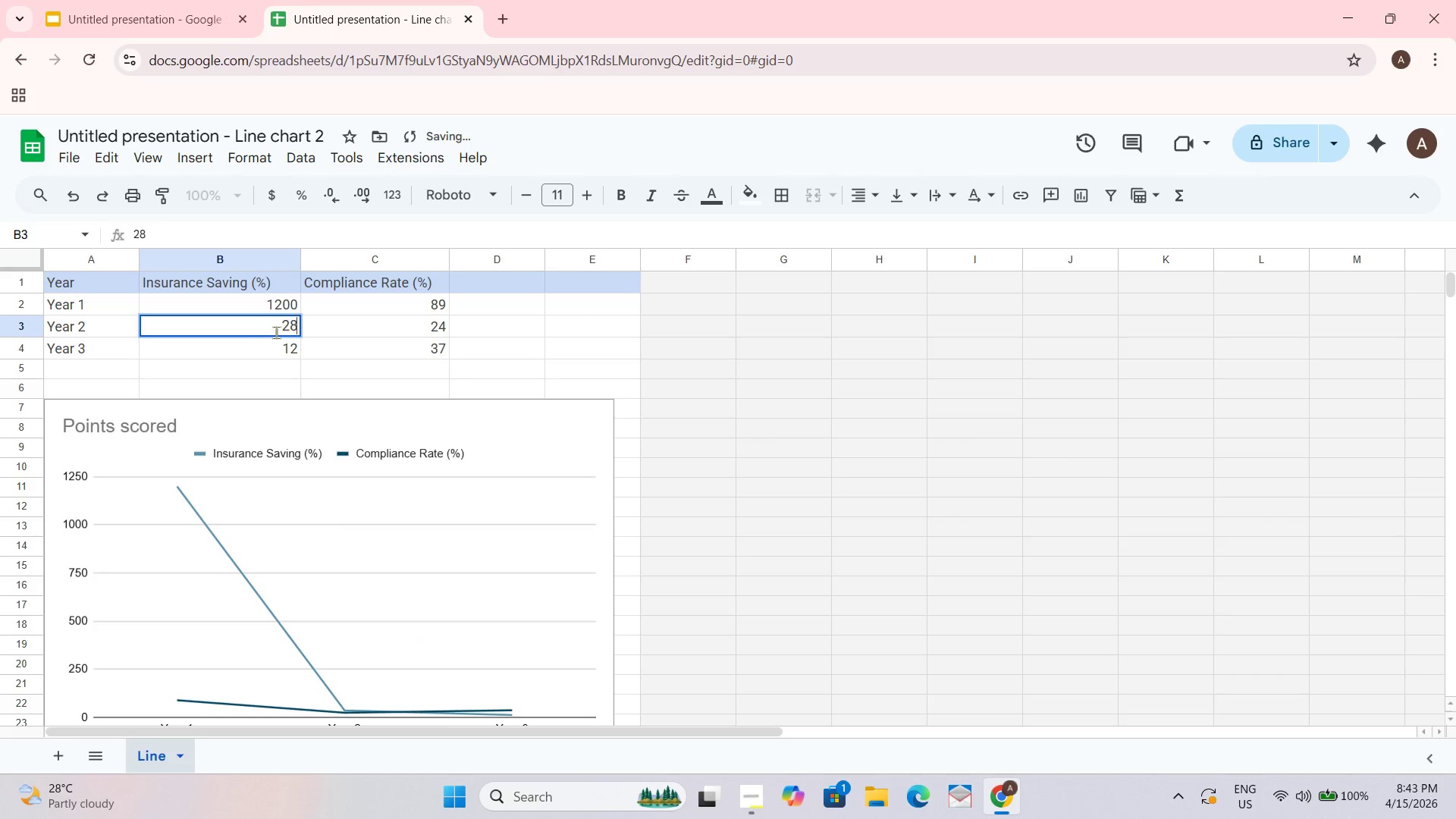 
key(Numpad0)
 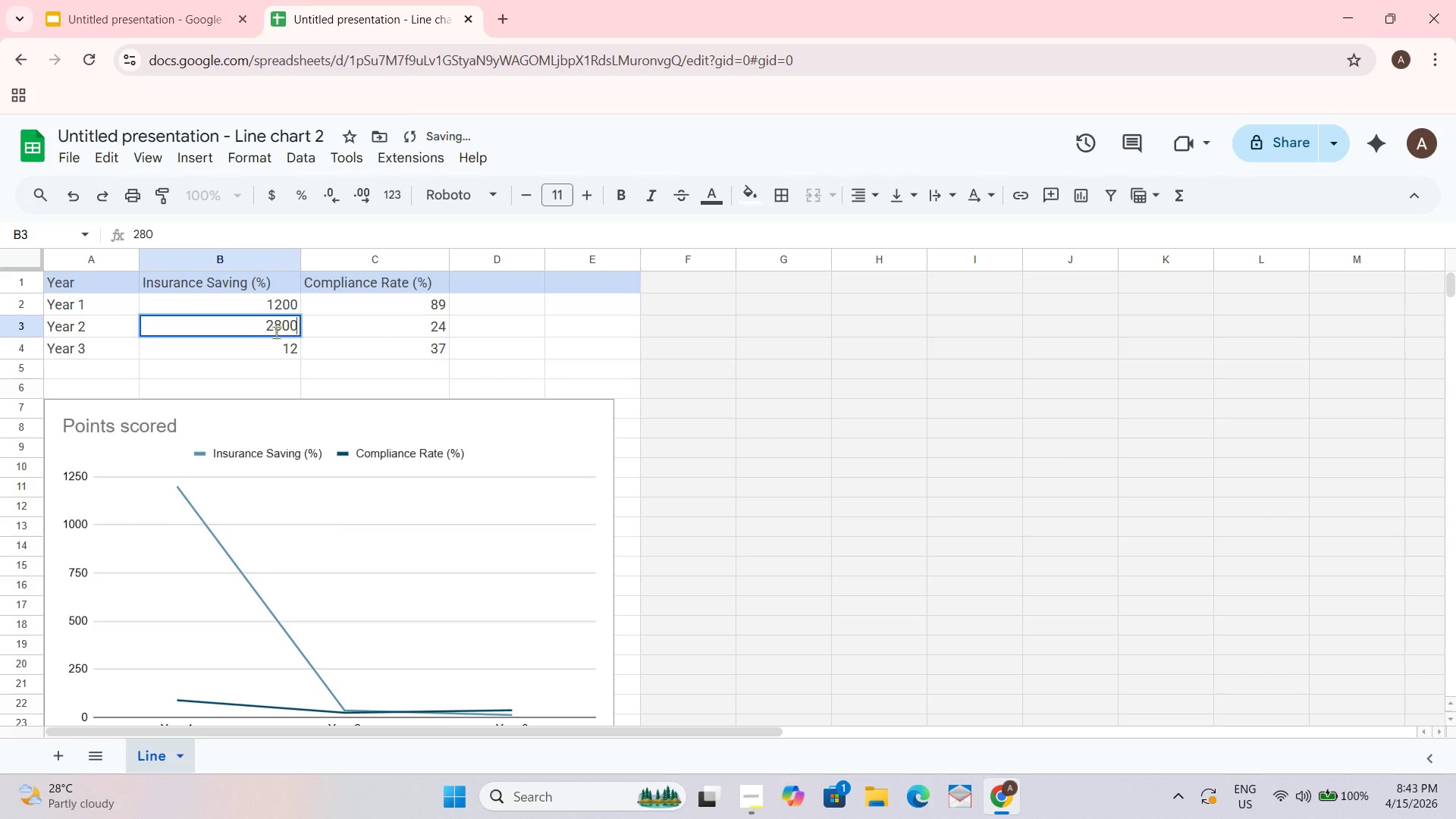 
key(Numpad0)
 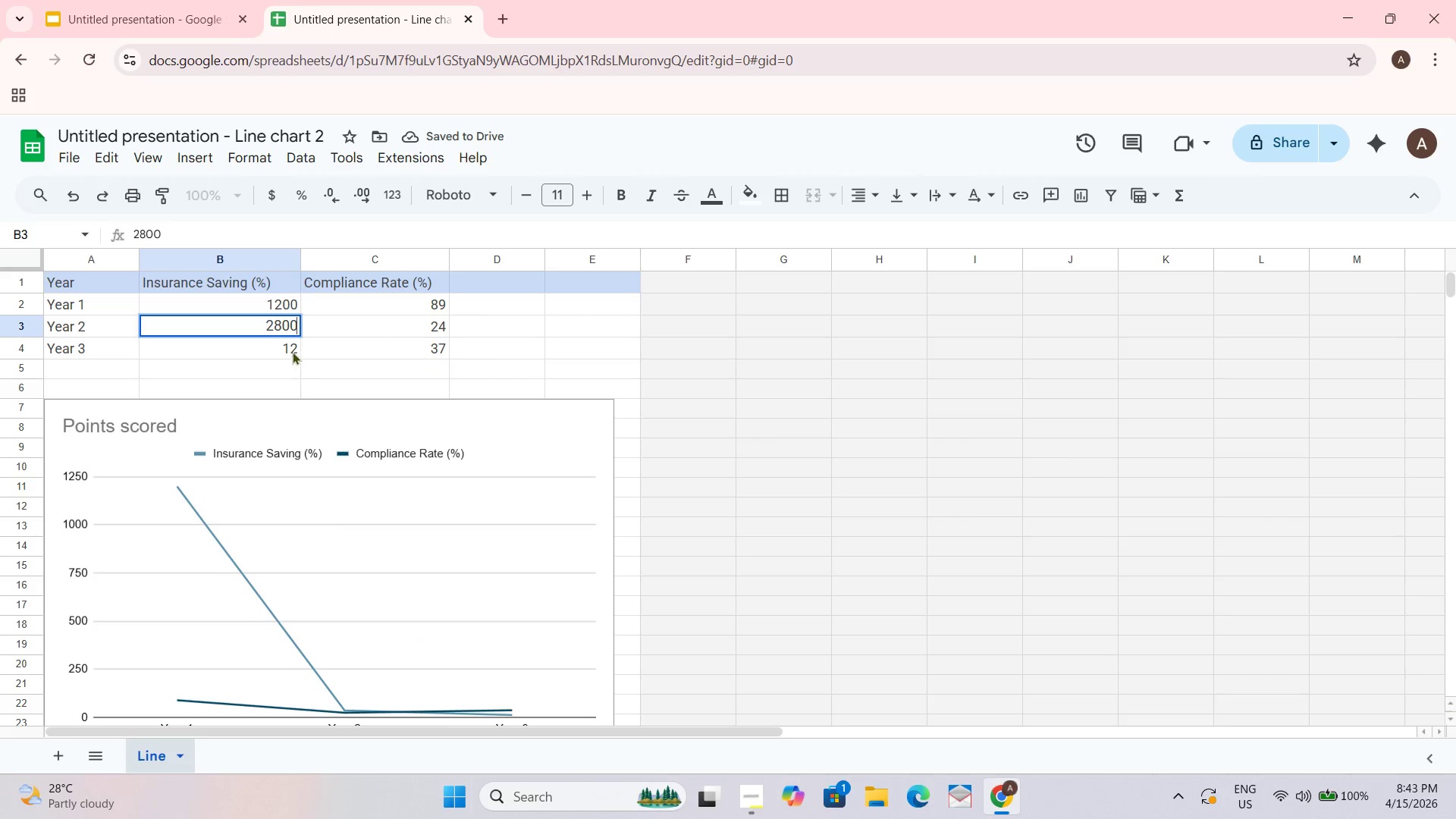 
left_click([290, 349])
 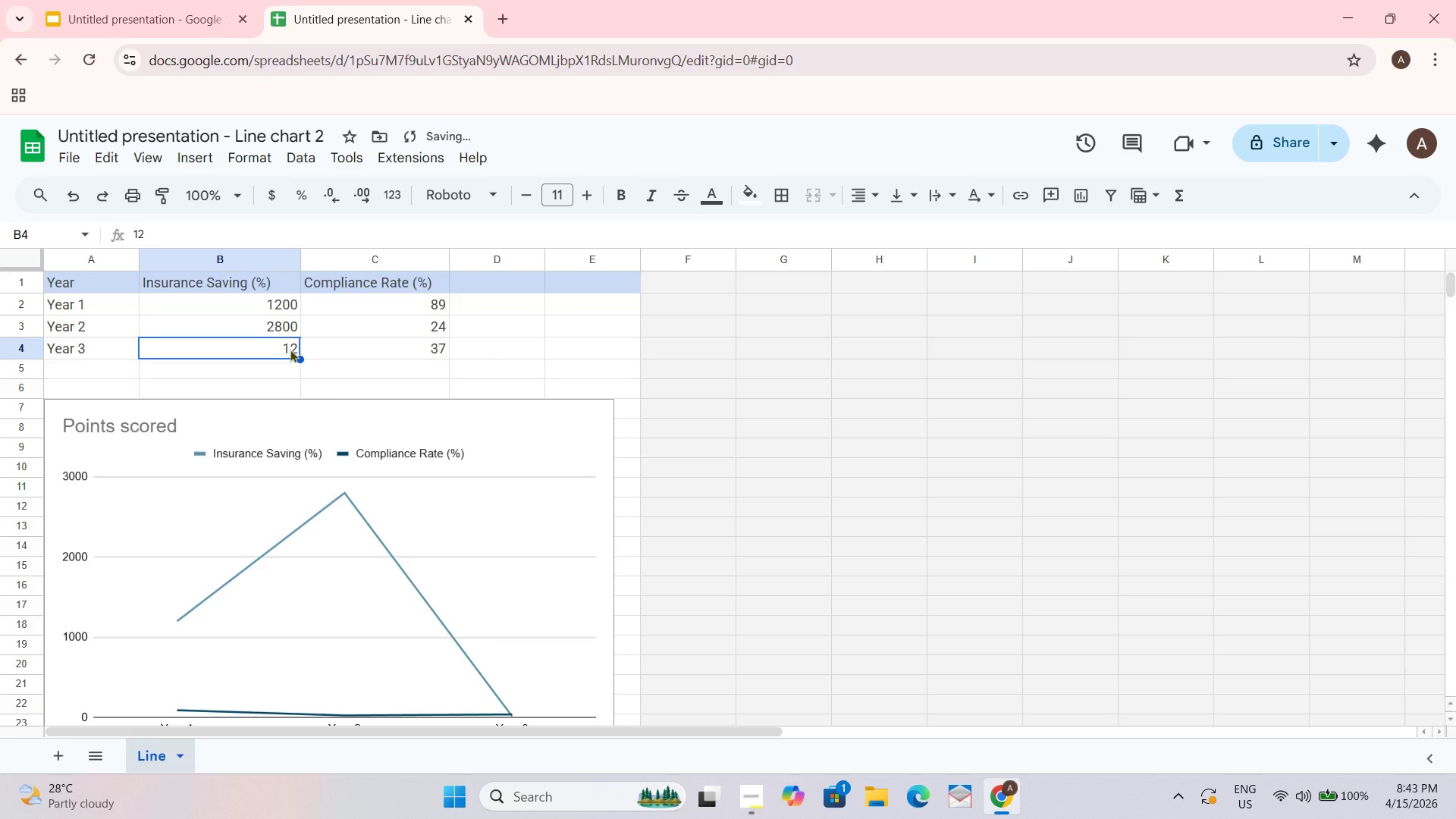 
key(Numpad4)
 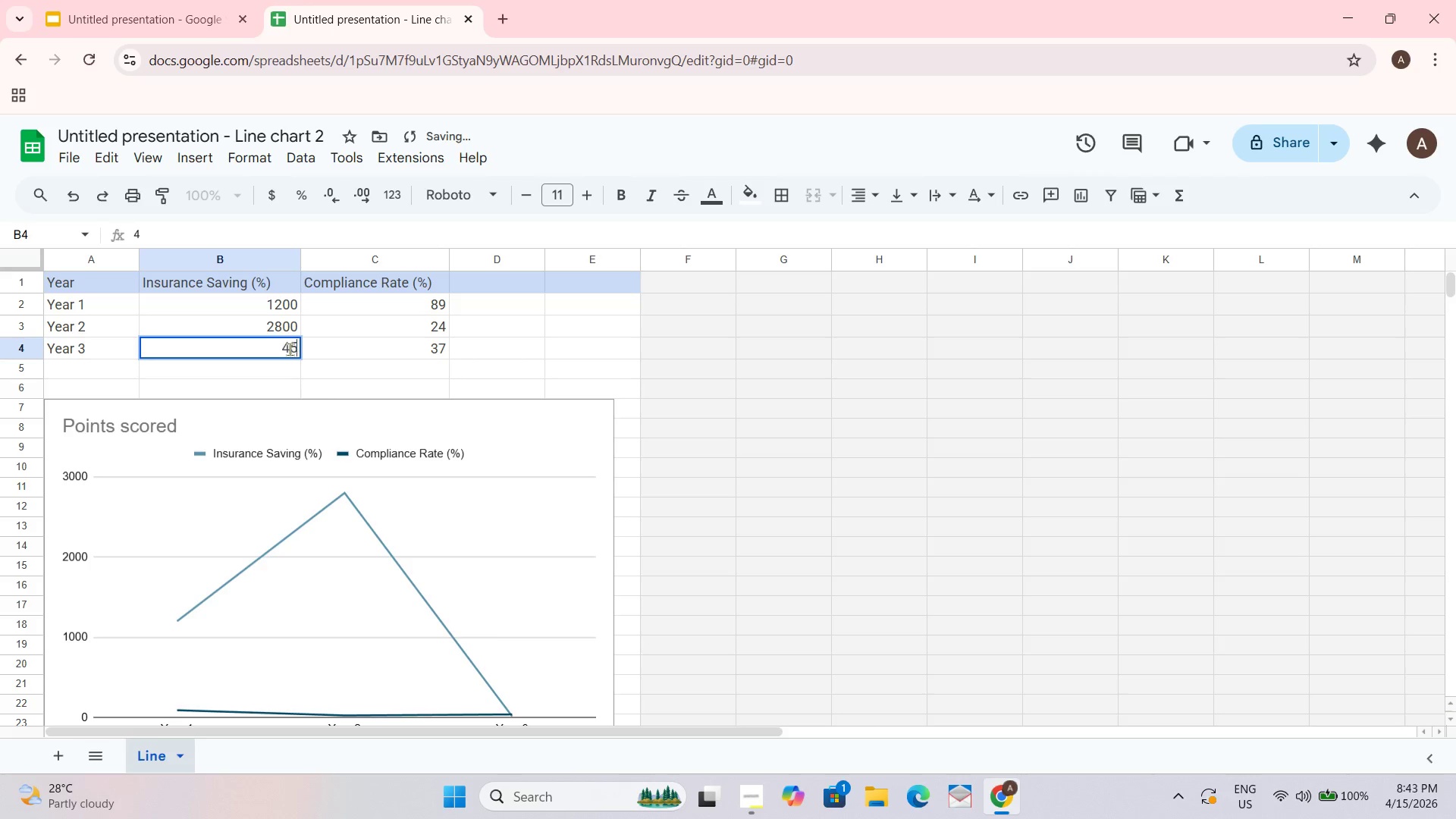 
key(Numpad5)
 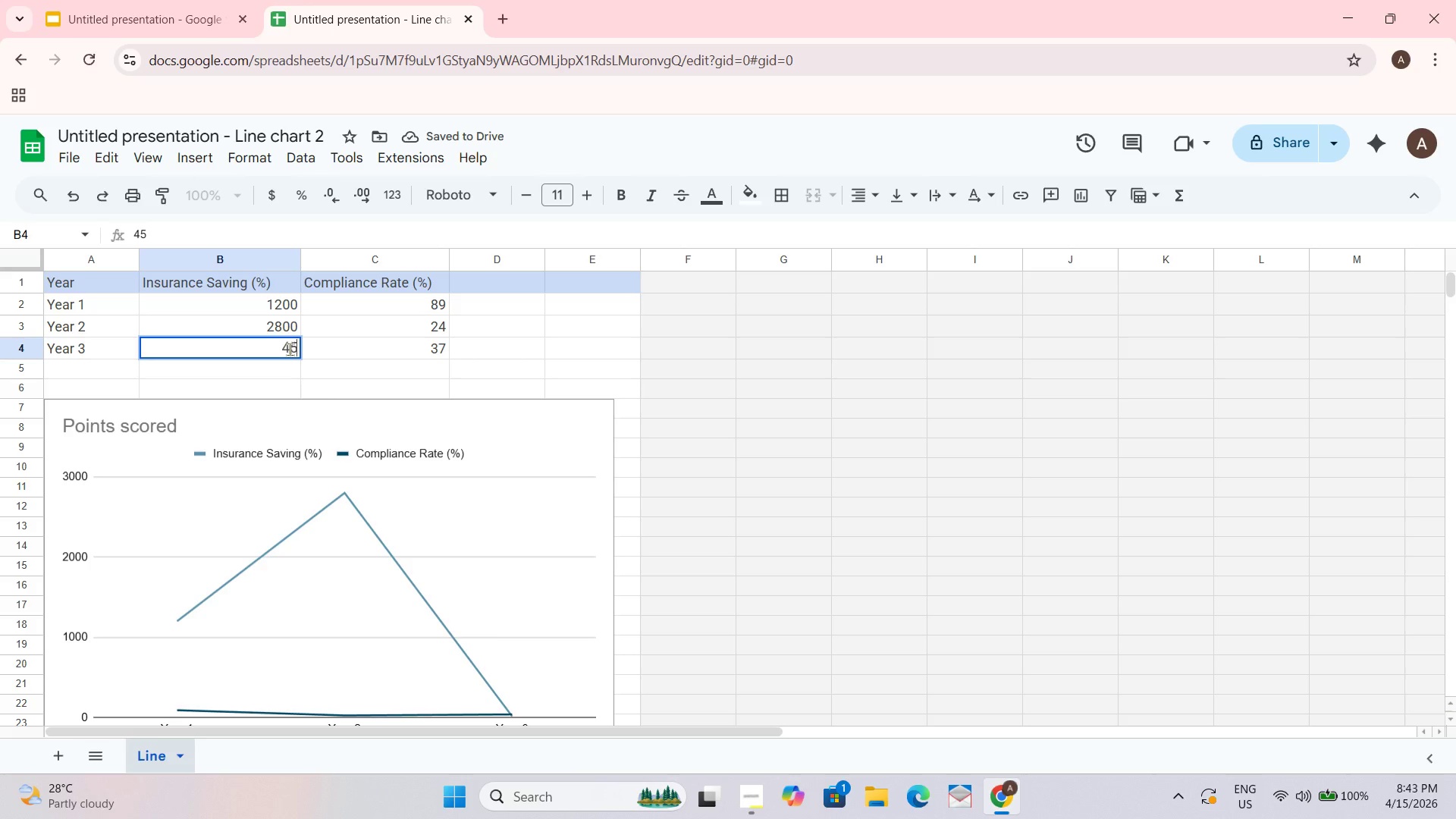 
key(Numpad0)
 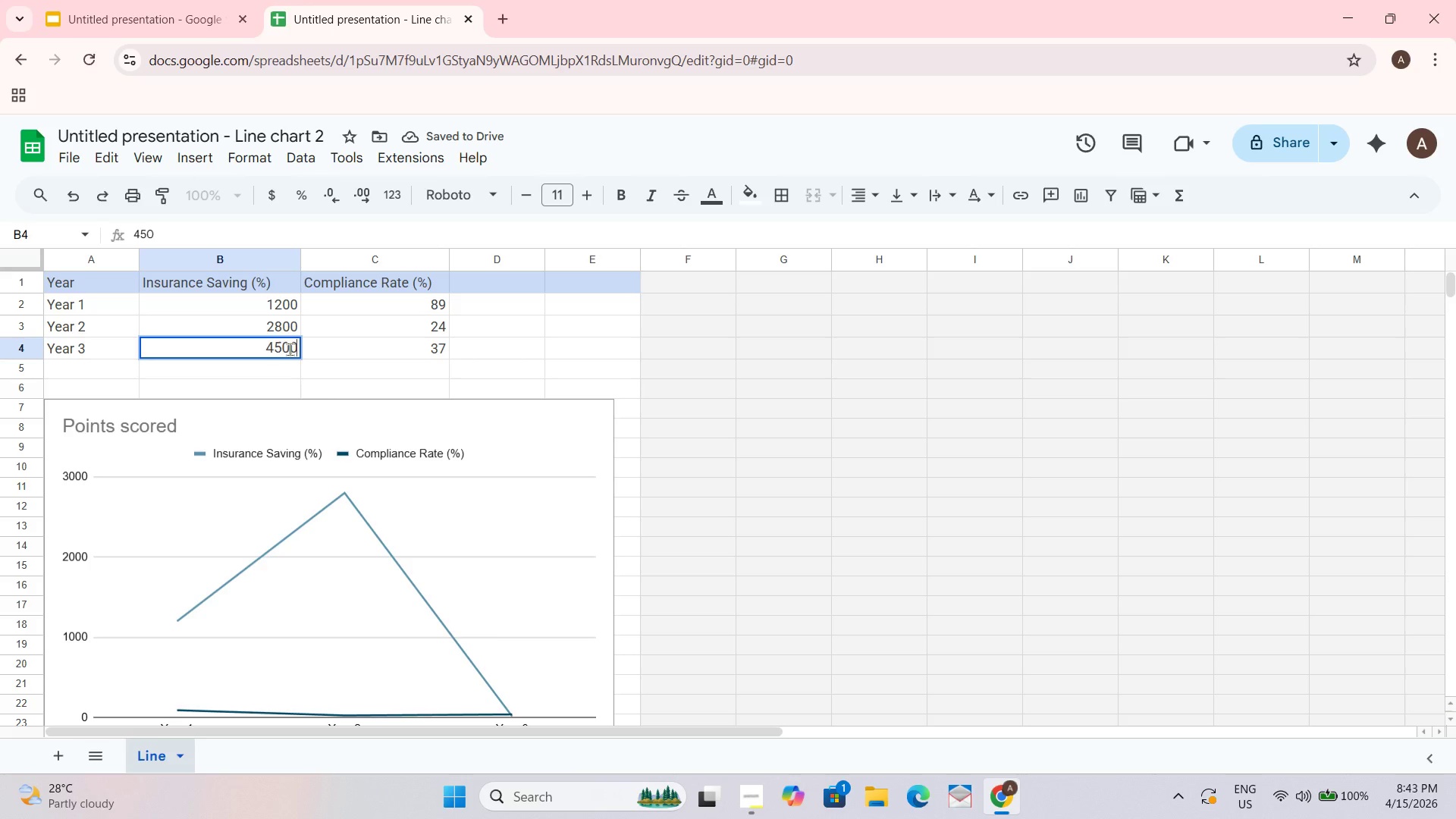 
key(Numpad0)
 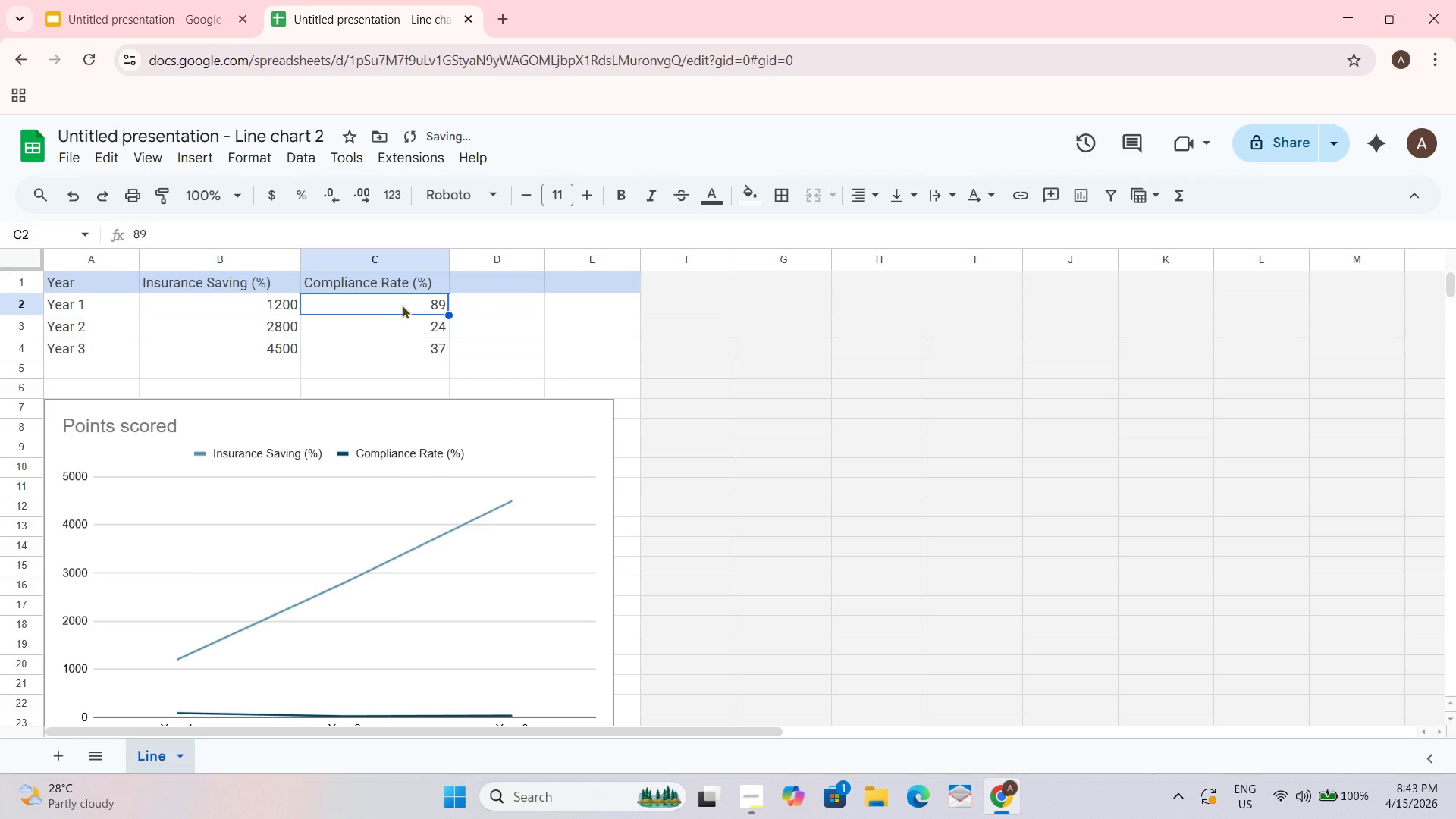 
key(Numpad6)
 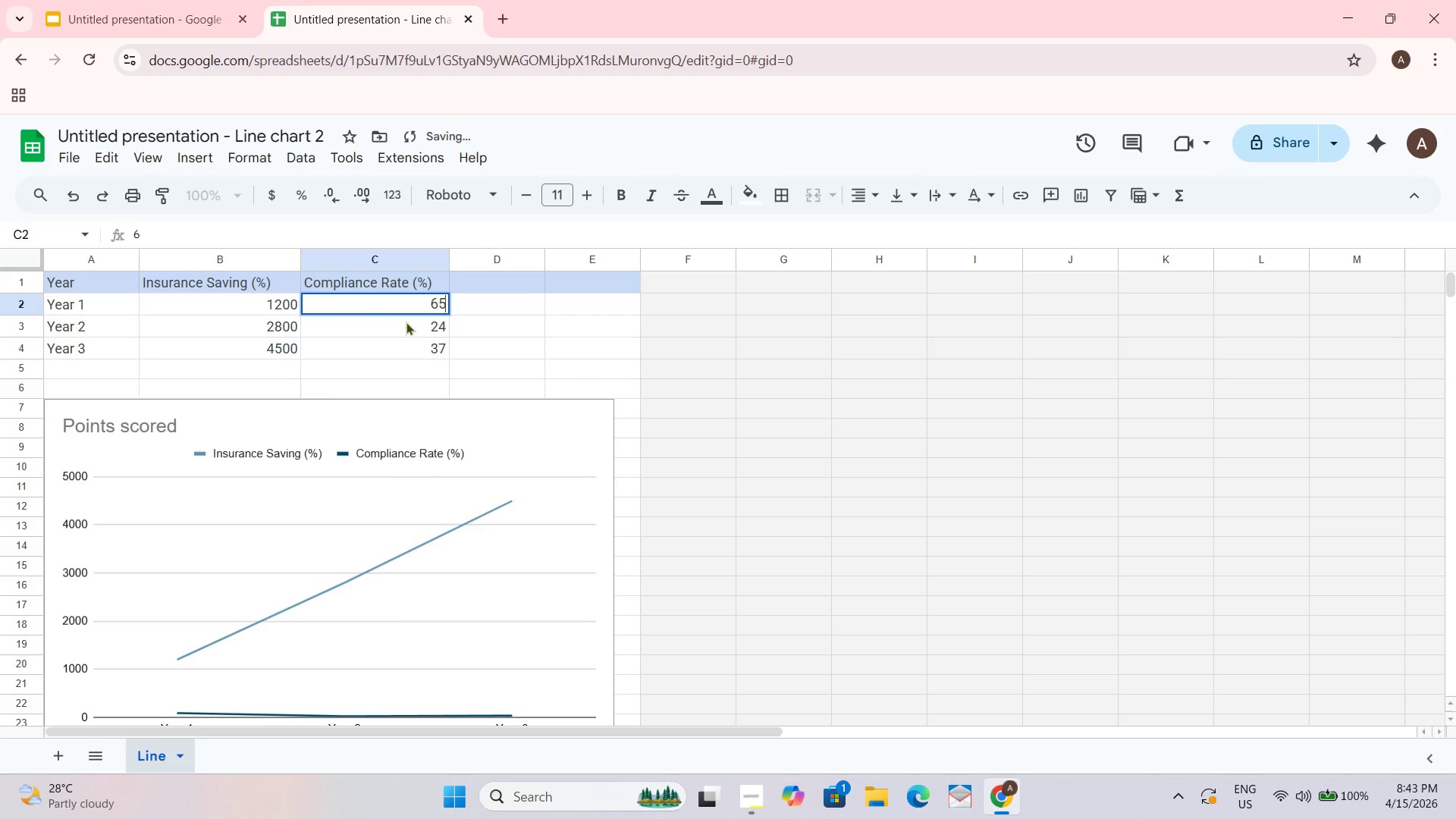 
key(Numpad5)
 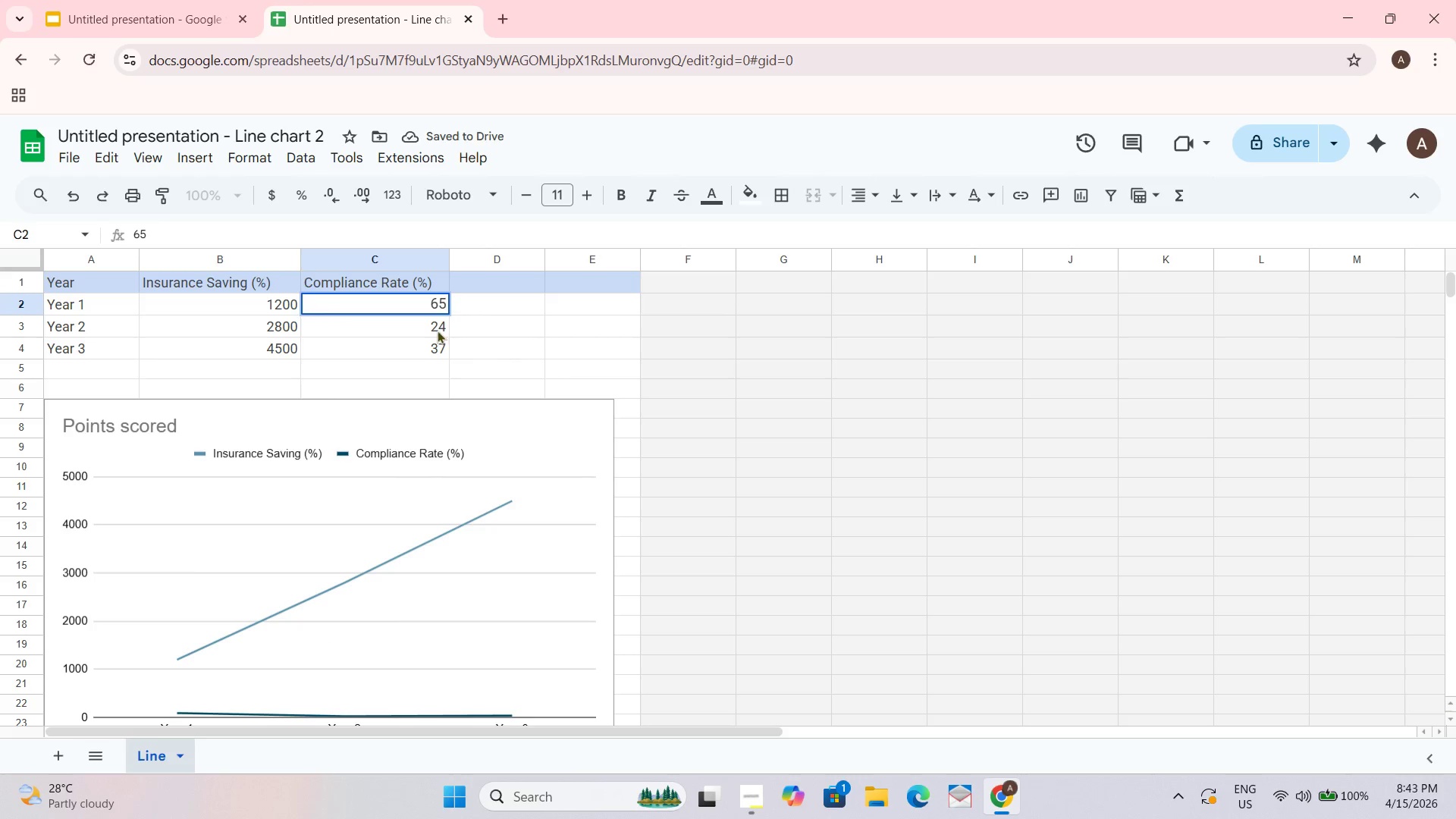 
left_click([435, 329])
 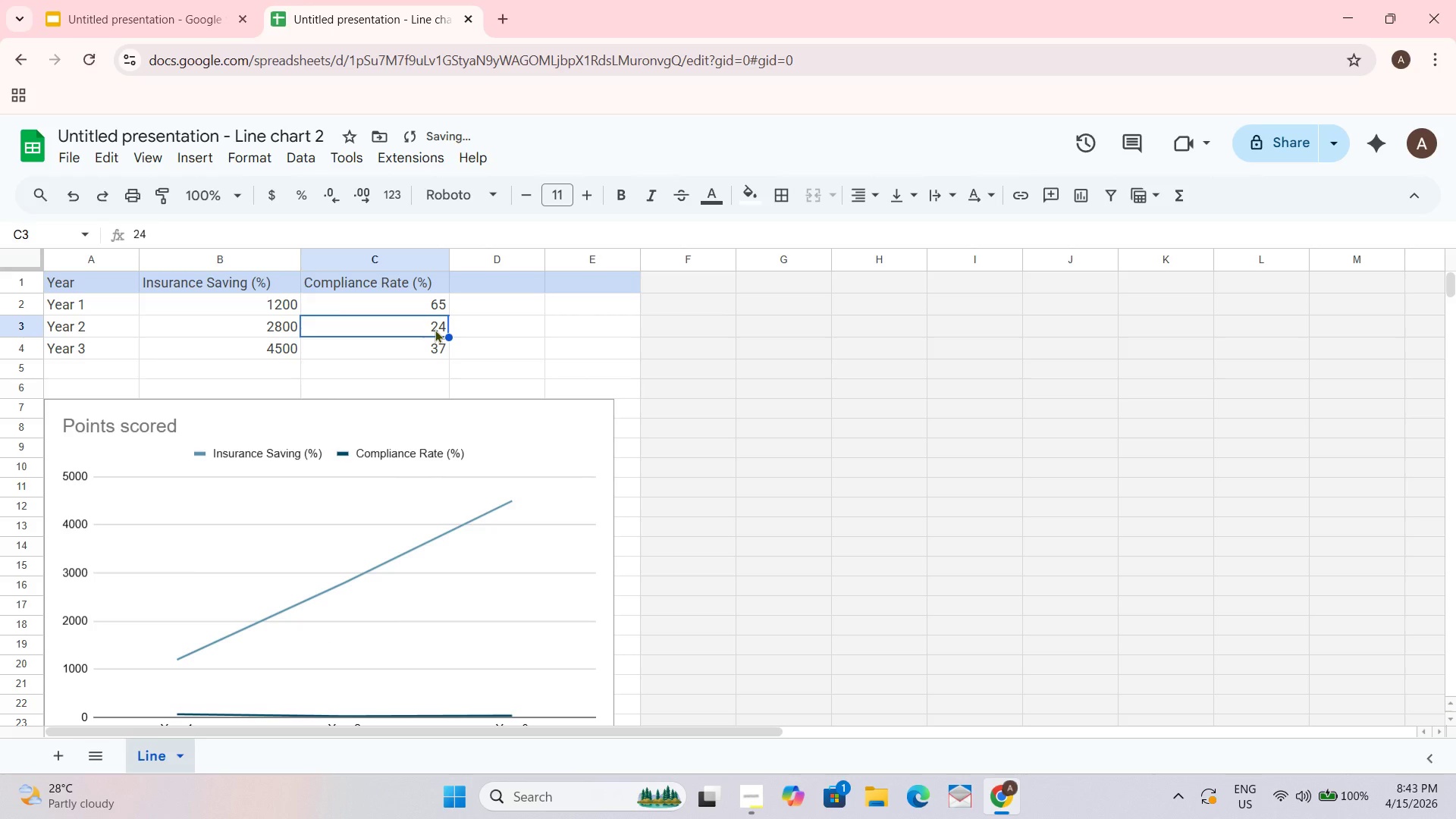 
key(Numpad7)
 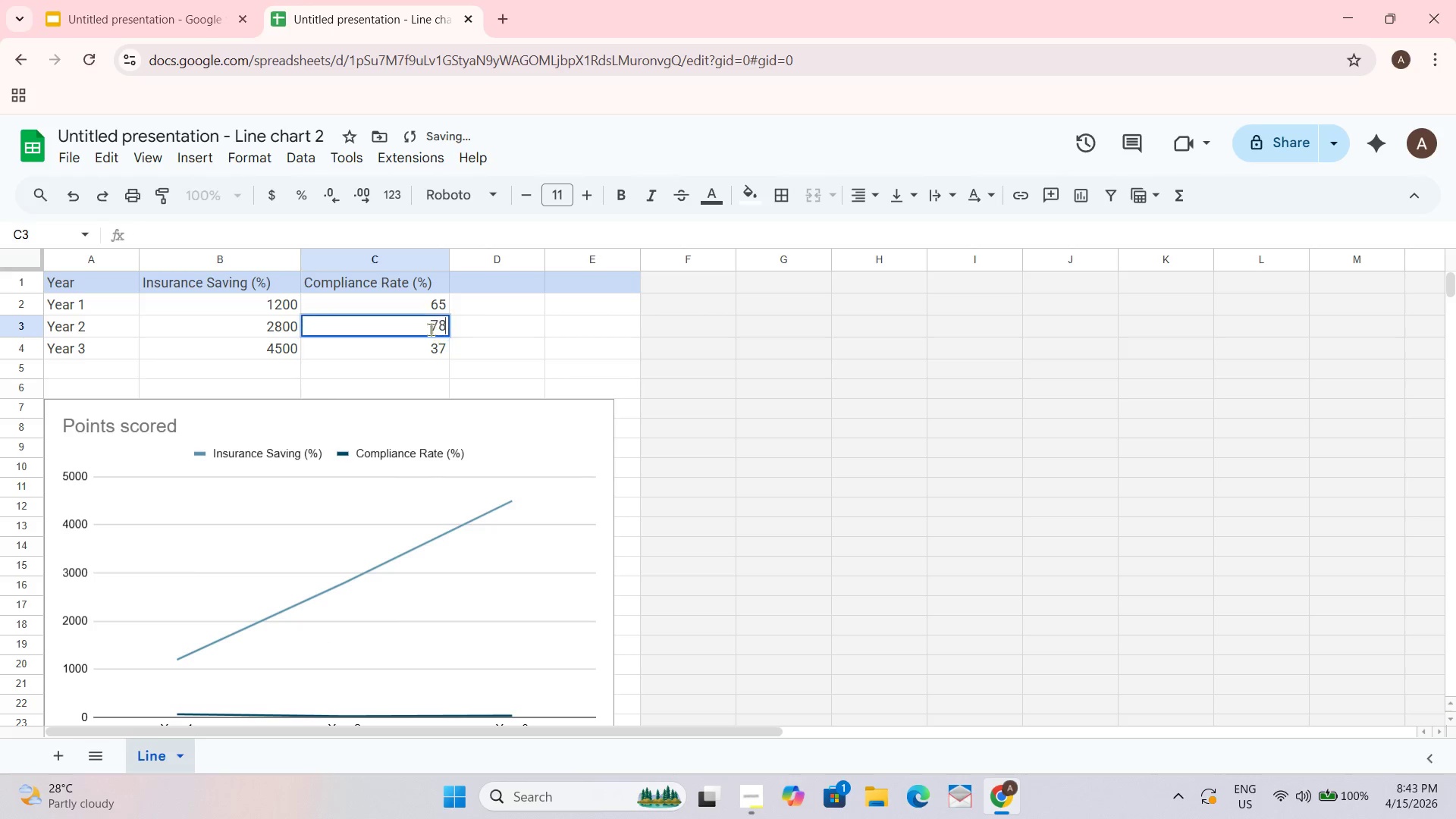 
key(Numpad8)
 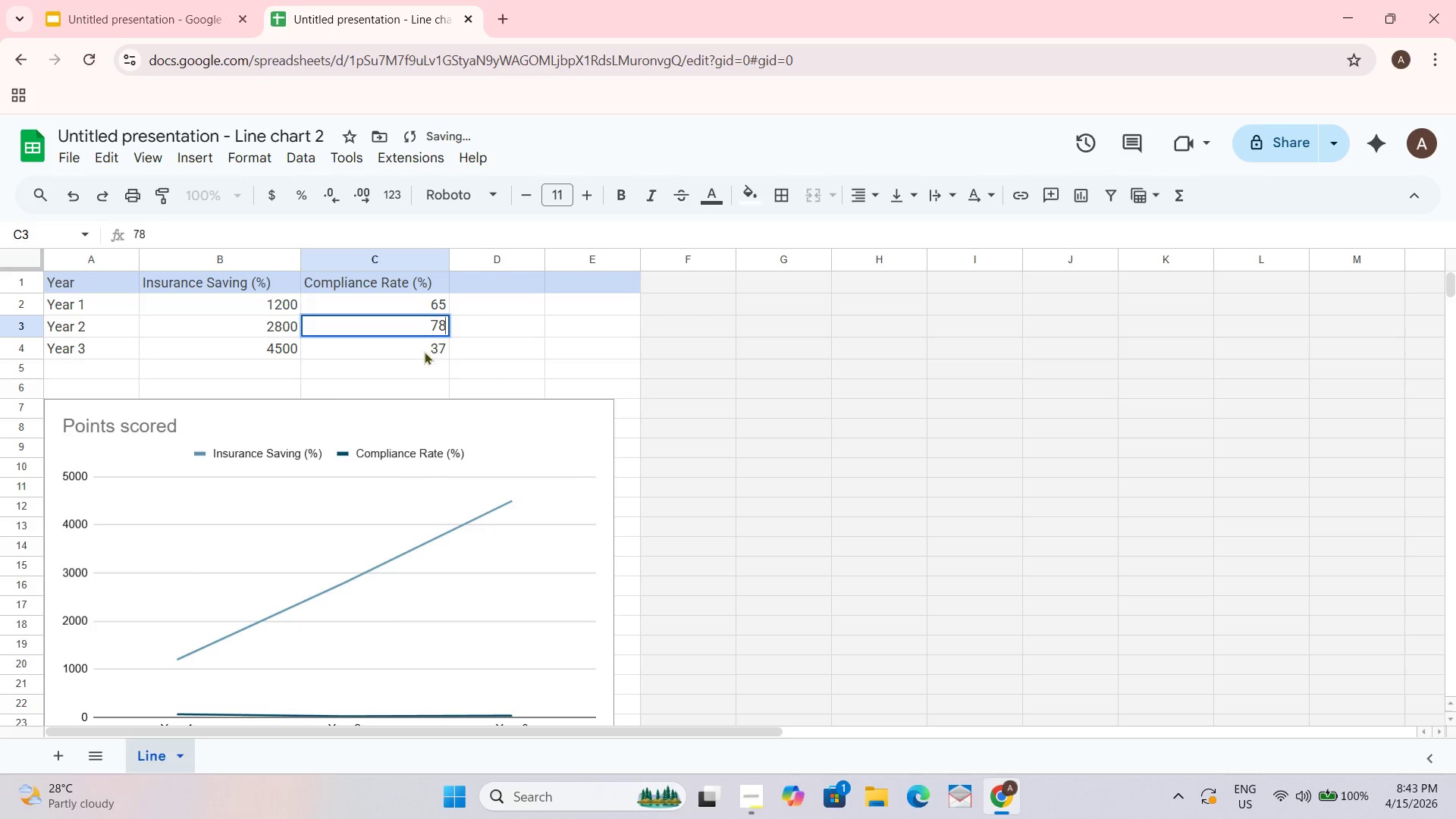 
left_click([424, 351])
 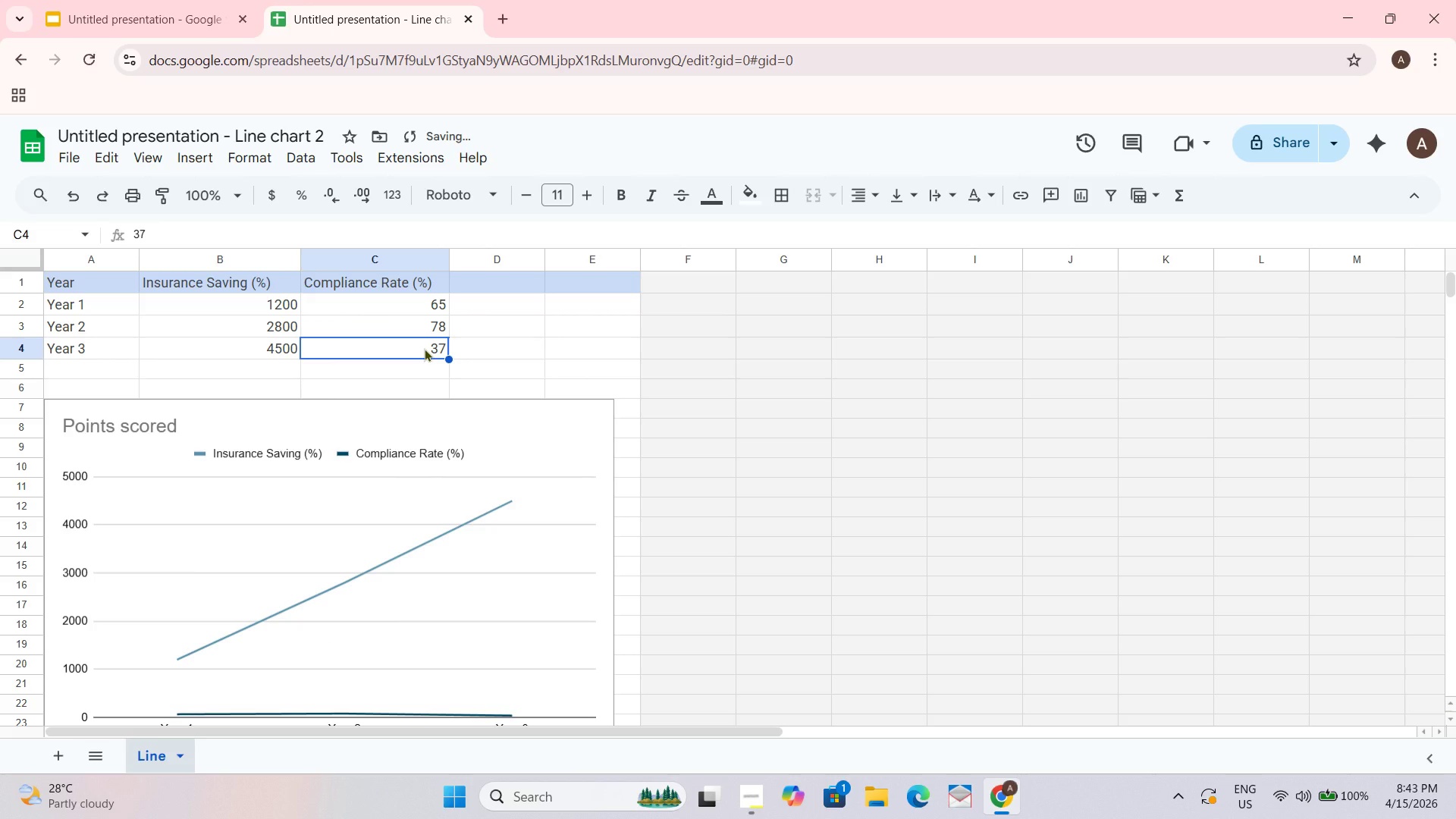 
key(Numpad9)
 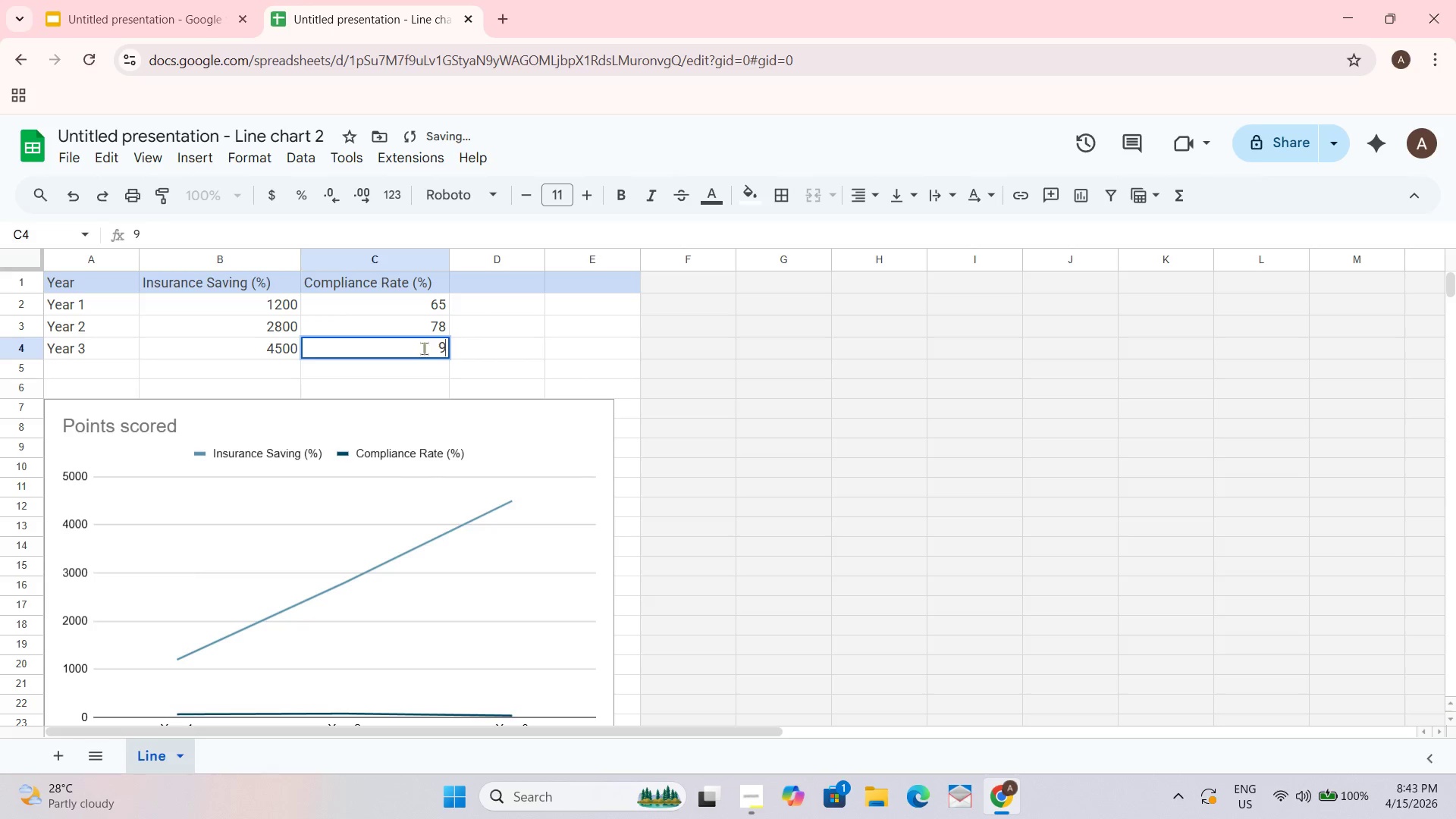 
key(Numpad1)
 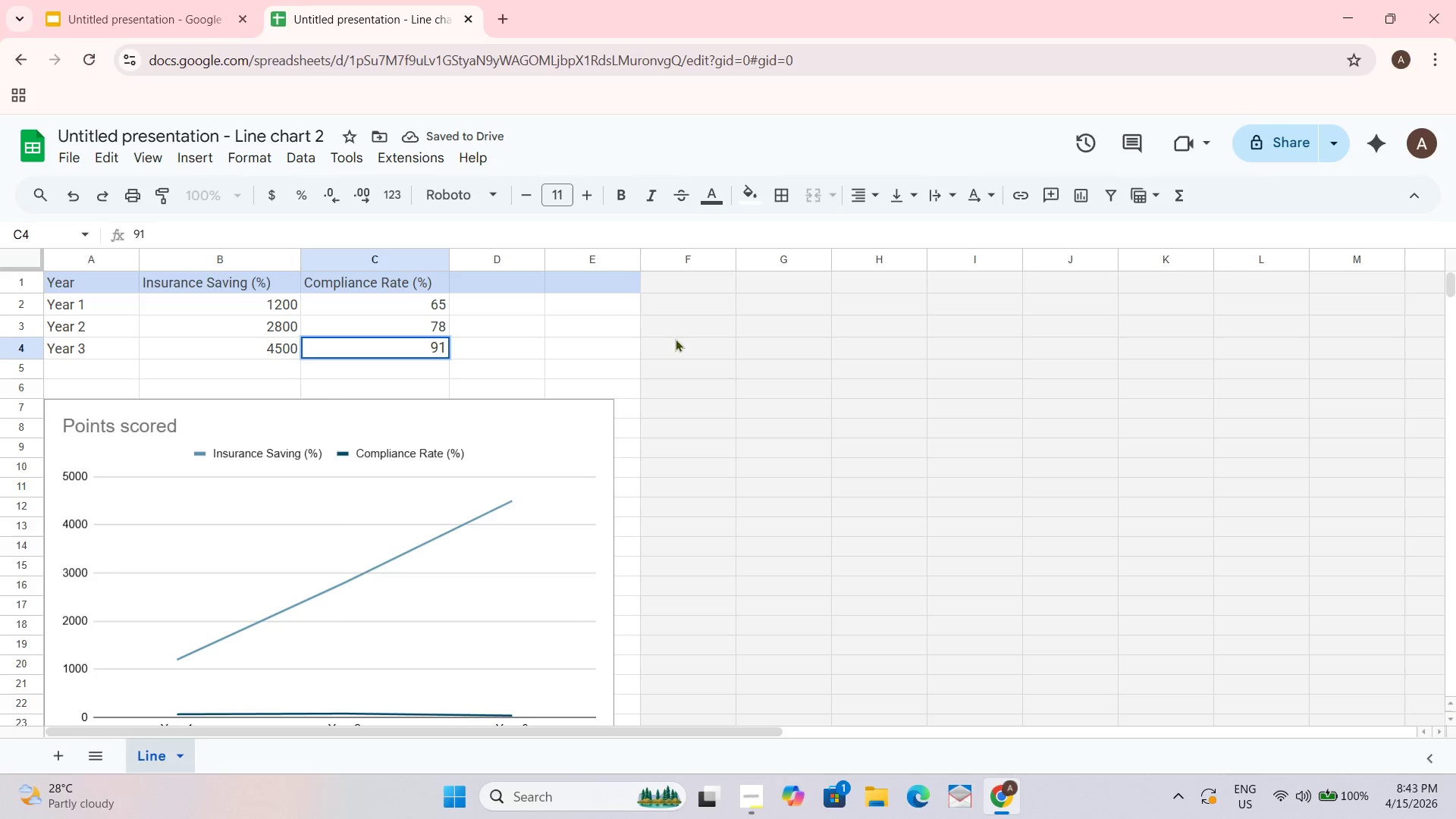 
left_click([849, 319])
 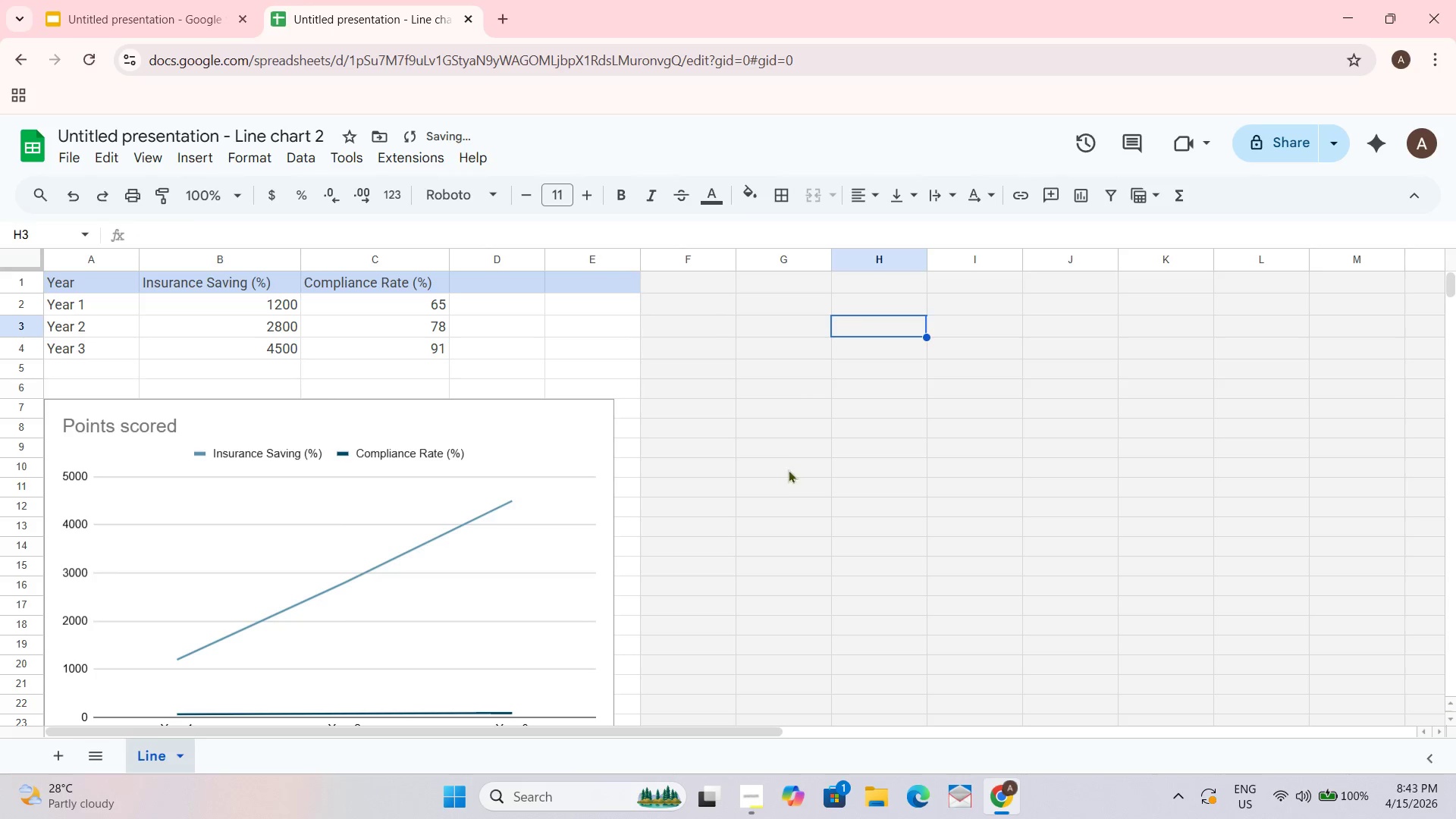 
scroll: coordinate [774, 480], scroll_direction: down, amount: 1.0
 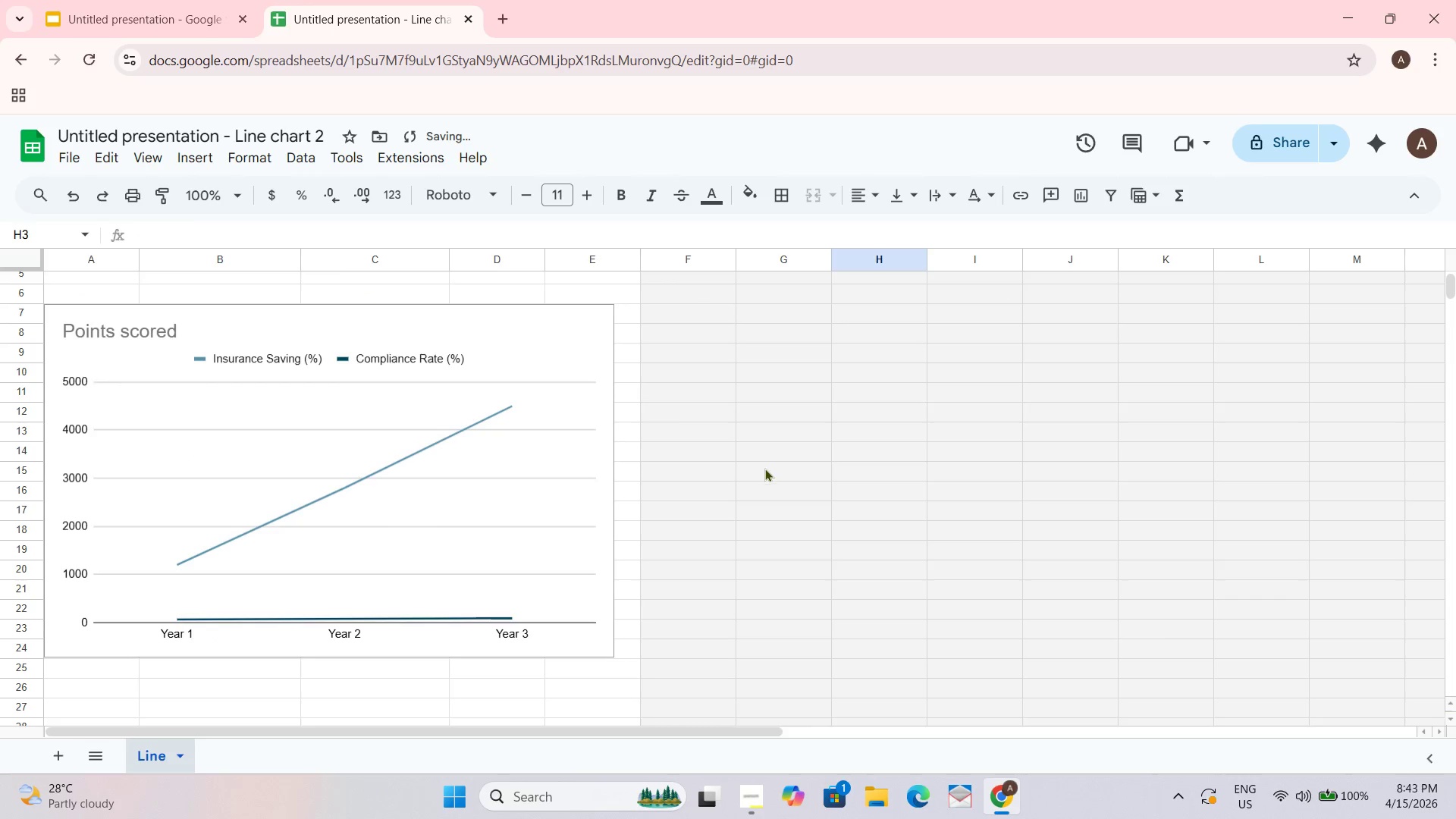 
scroll: coordinate [759, 480], scroll_direction: up, amount: 1.0
 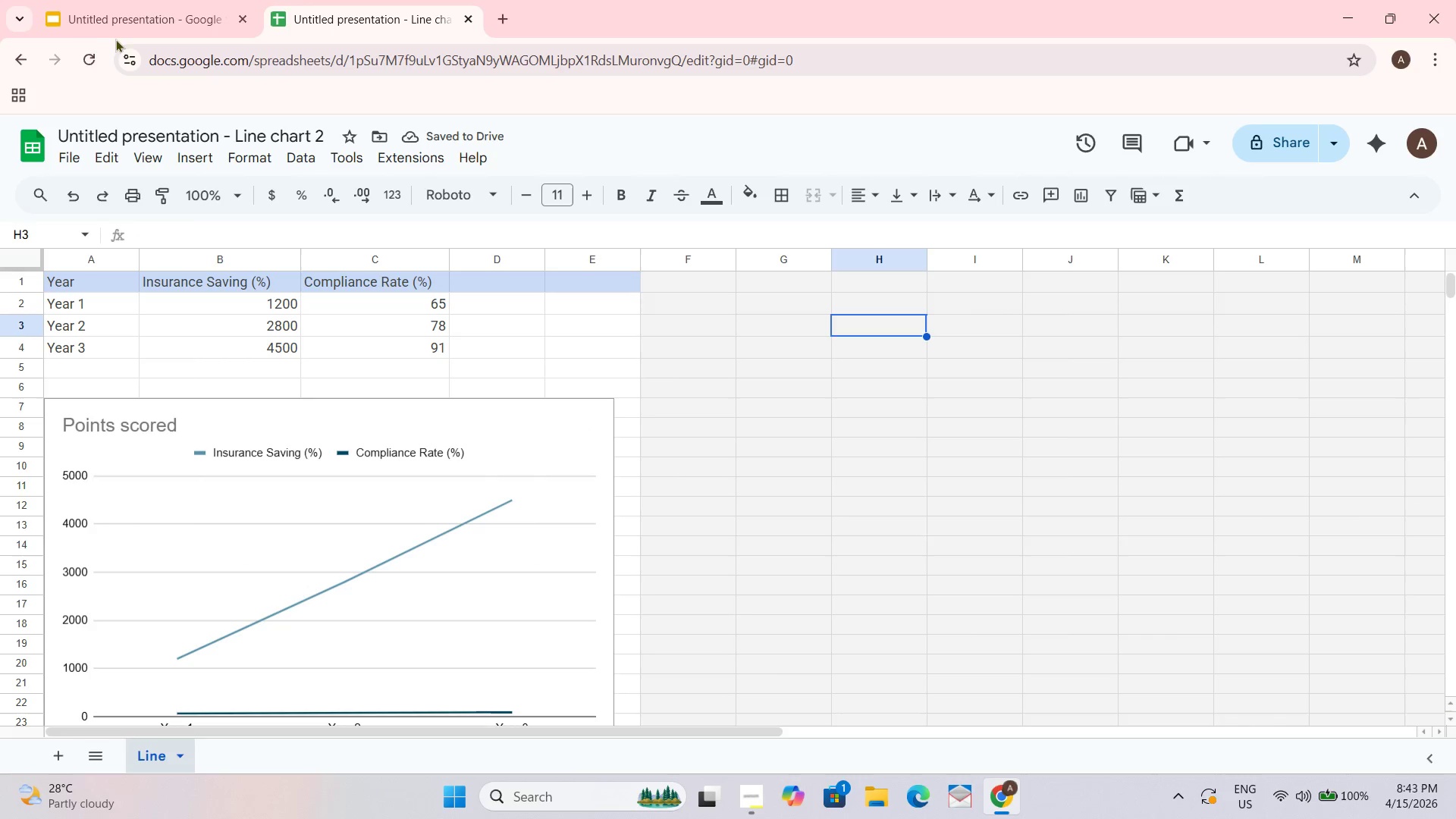 
left_click([127, 24])
 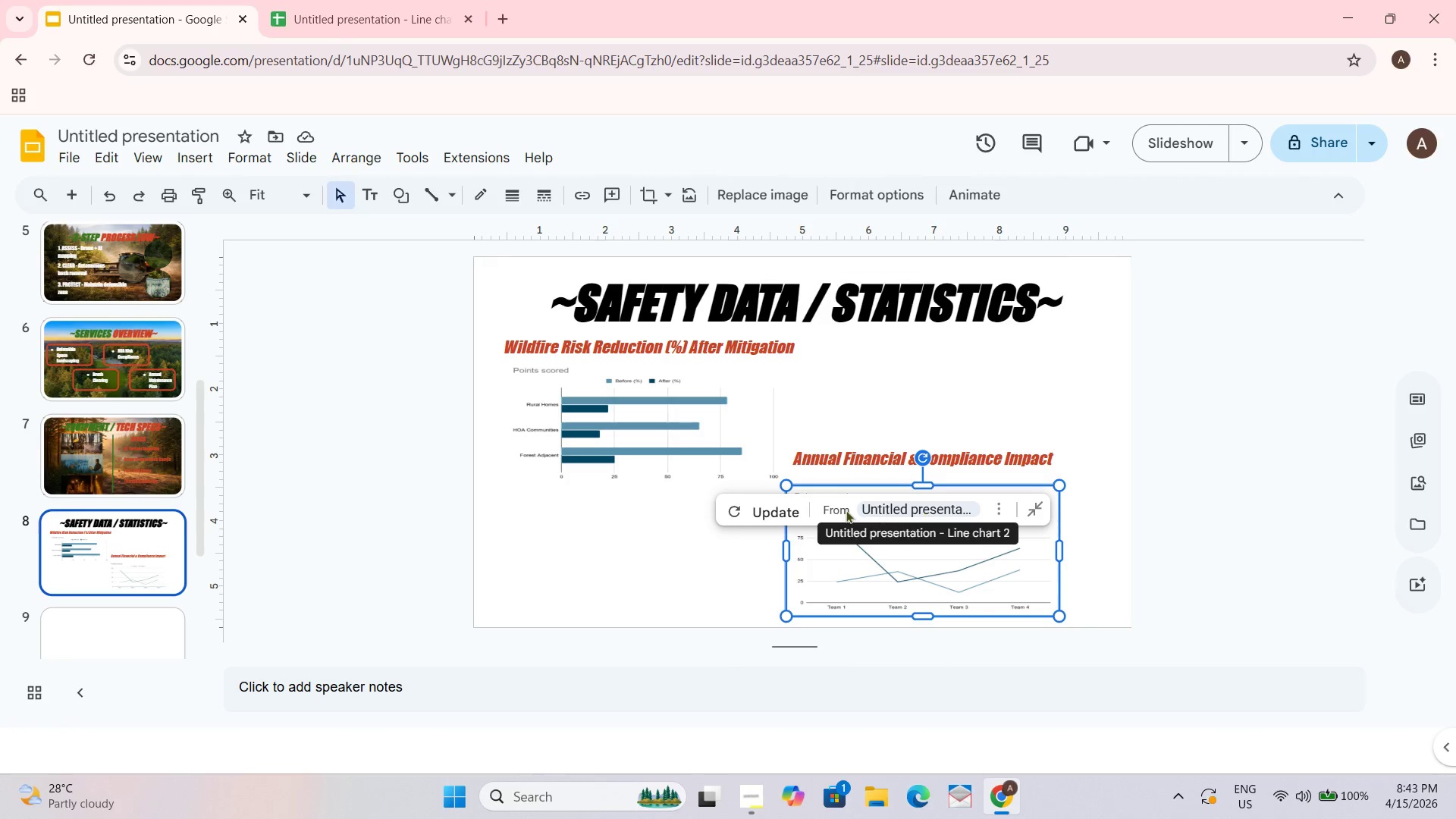 
left_click([774, 504])
 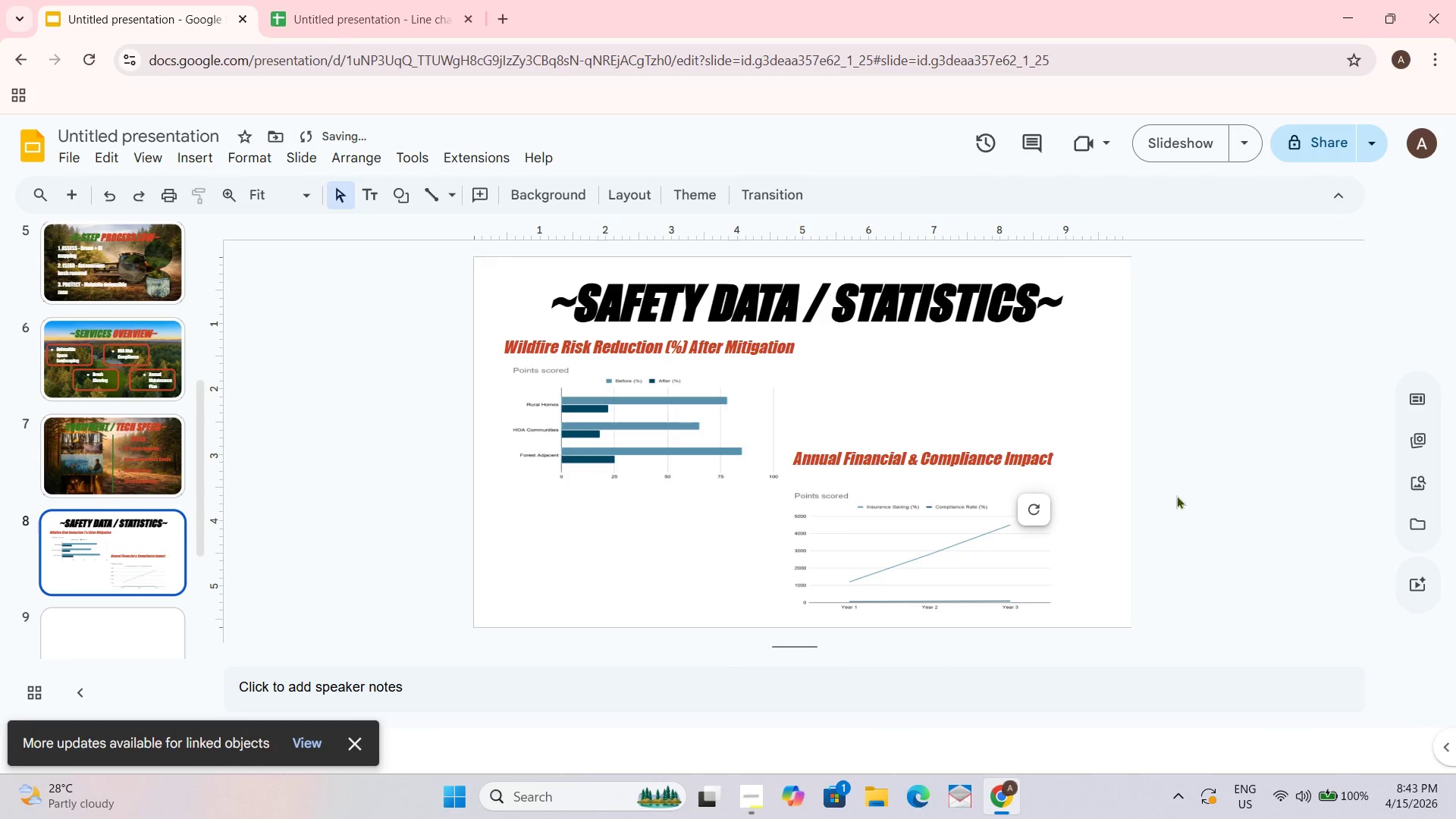 
left_click([1185, 489])
 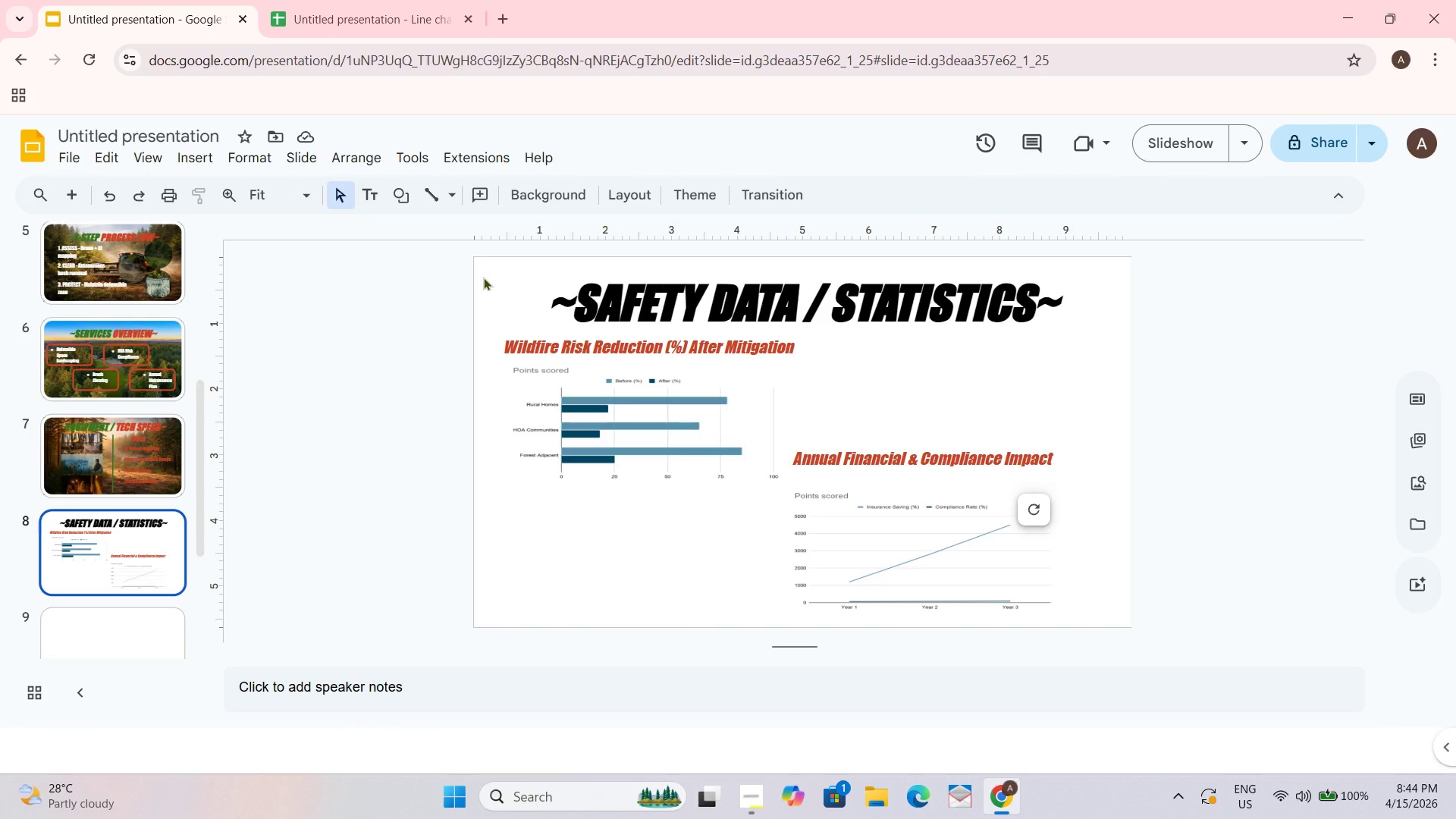 
wait(7.58)
 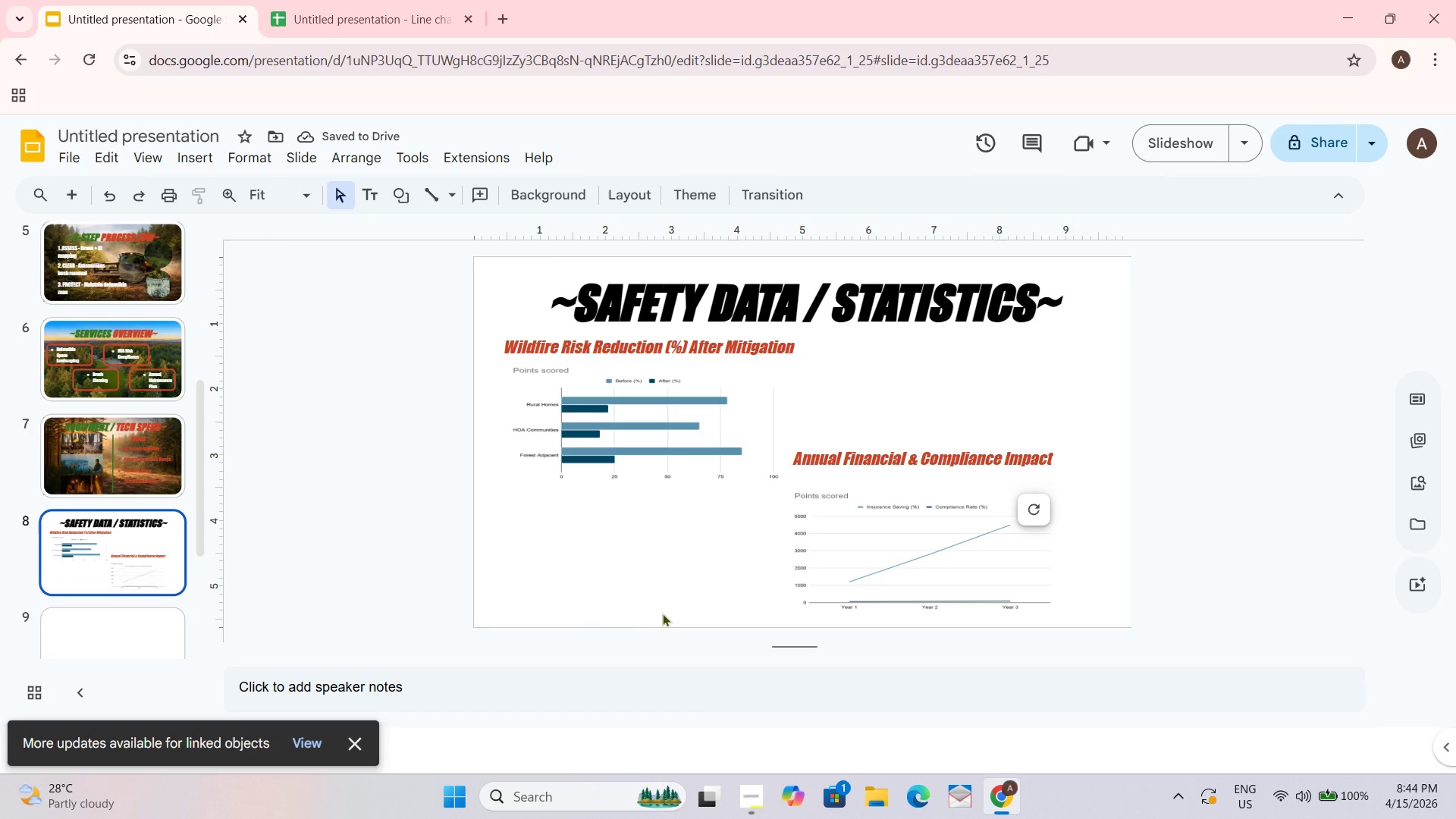 
left_click([193, 153])
 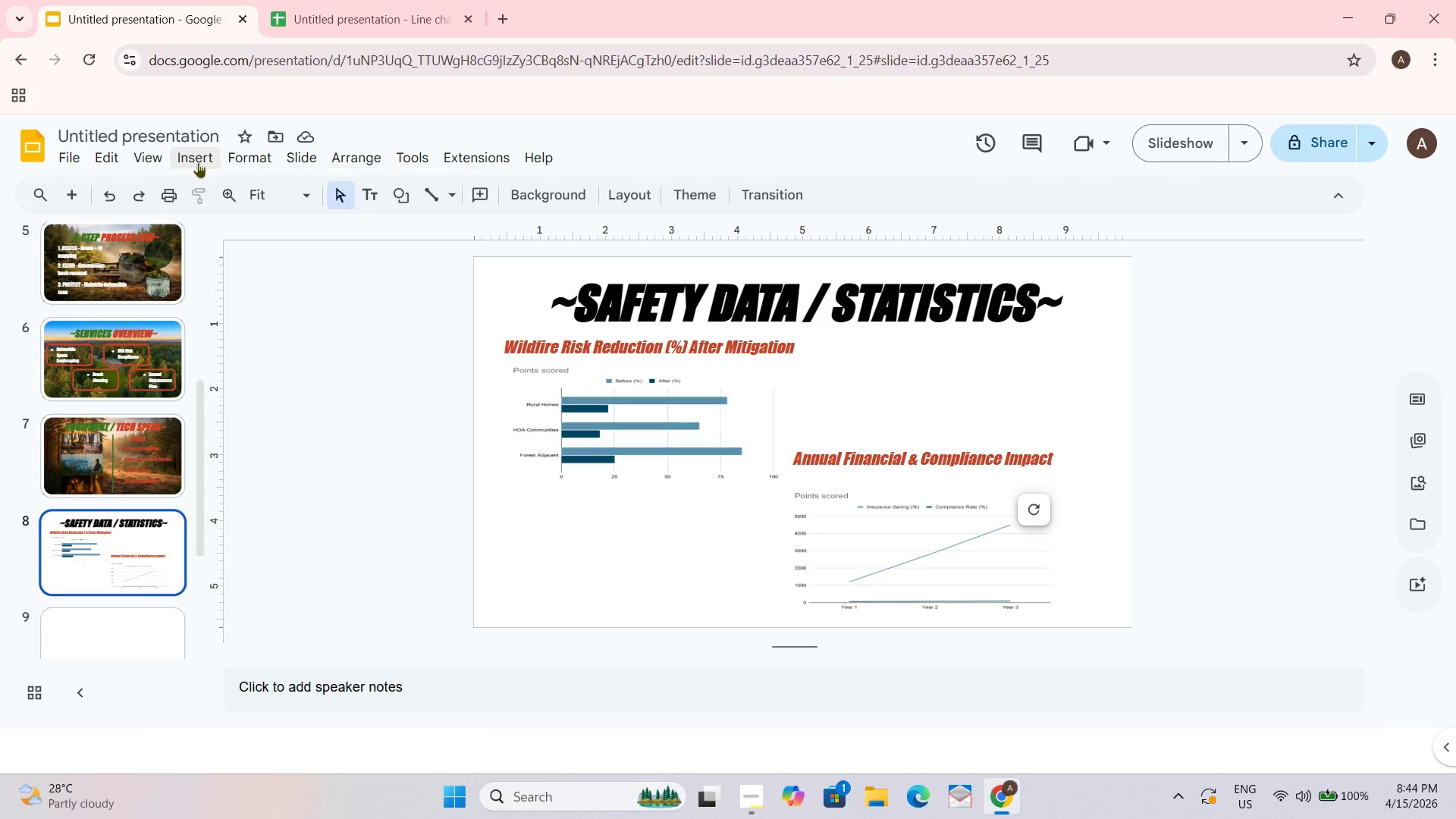 
double_click([198, 162])
 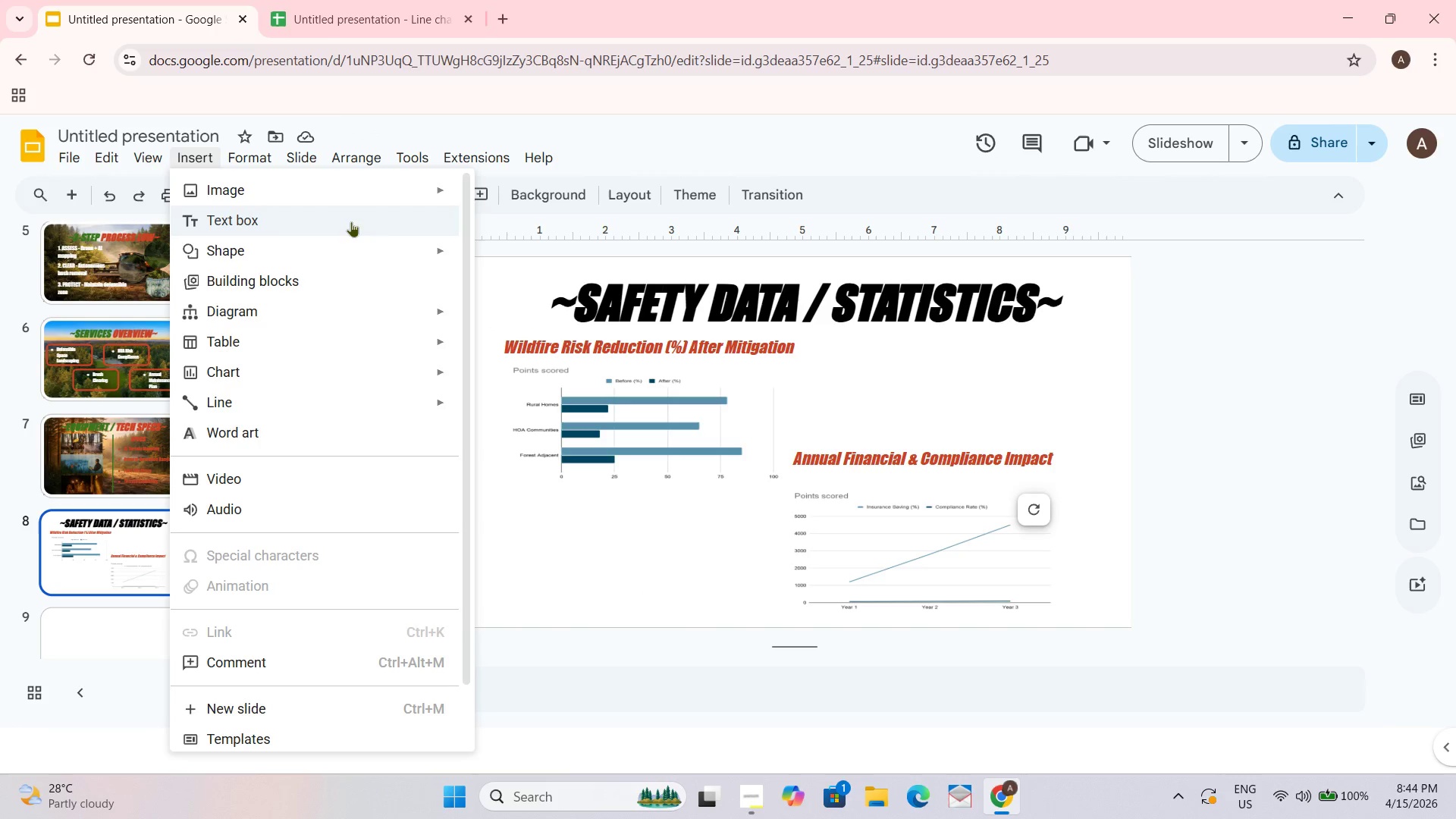 
left_click([384, 223])
 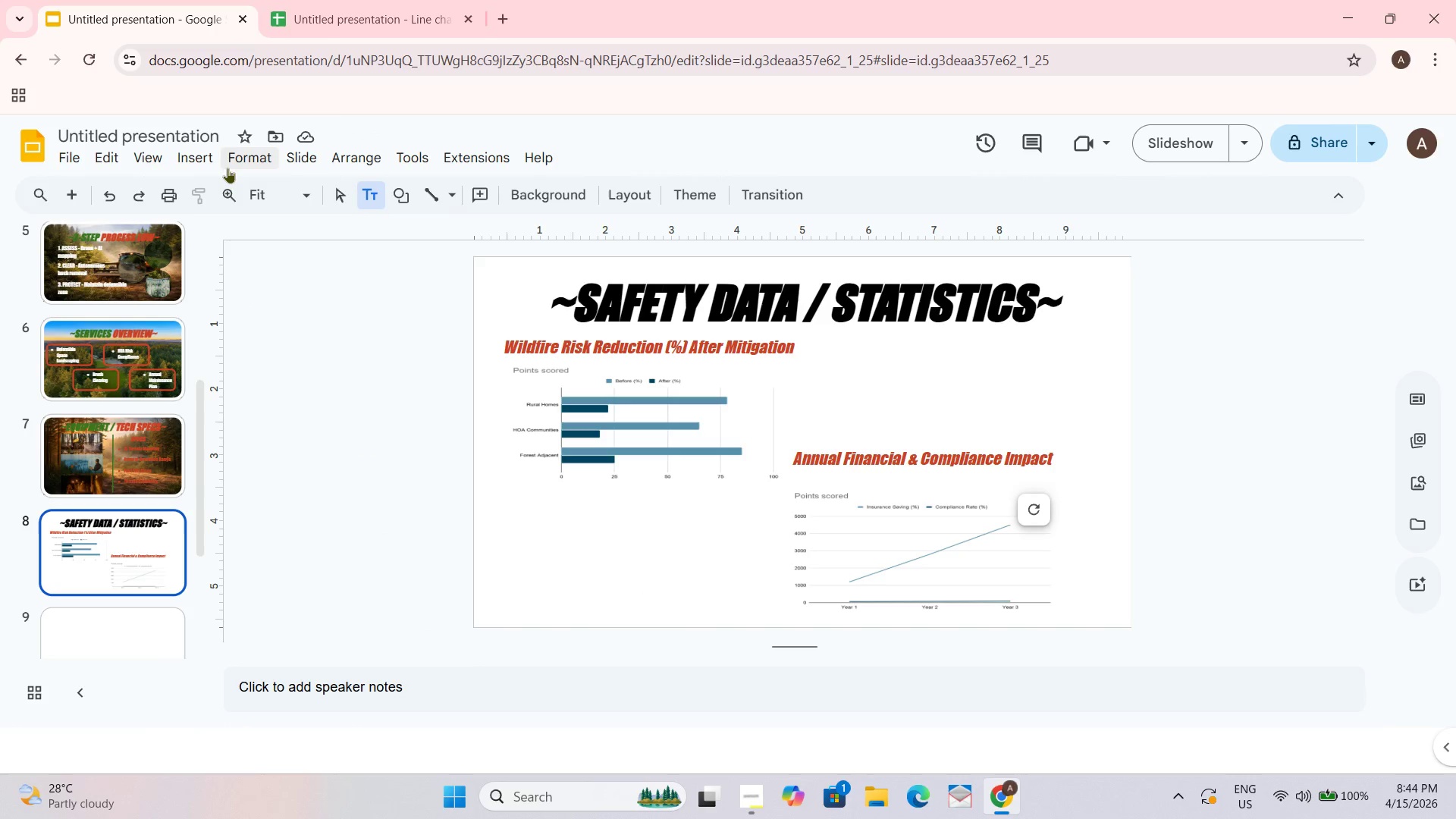 
left_click([194, 159])
 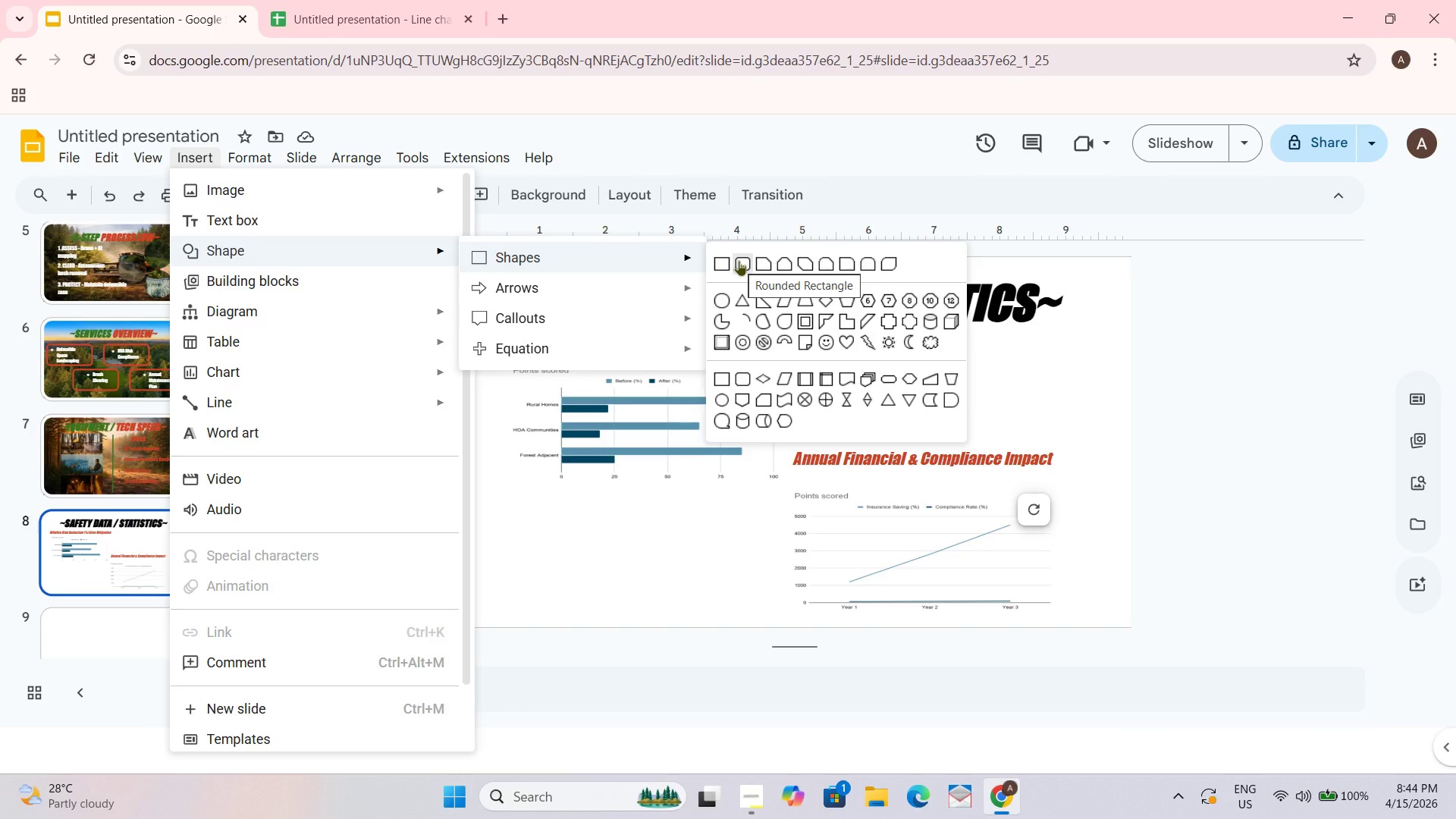 
wait(5.02)
 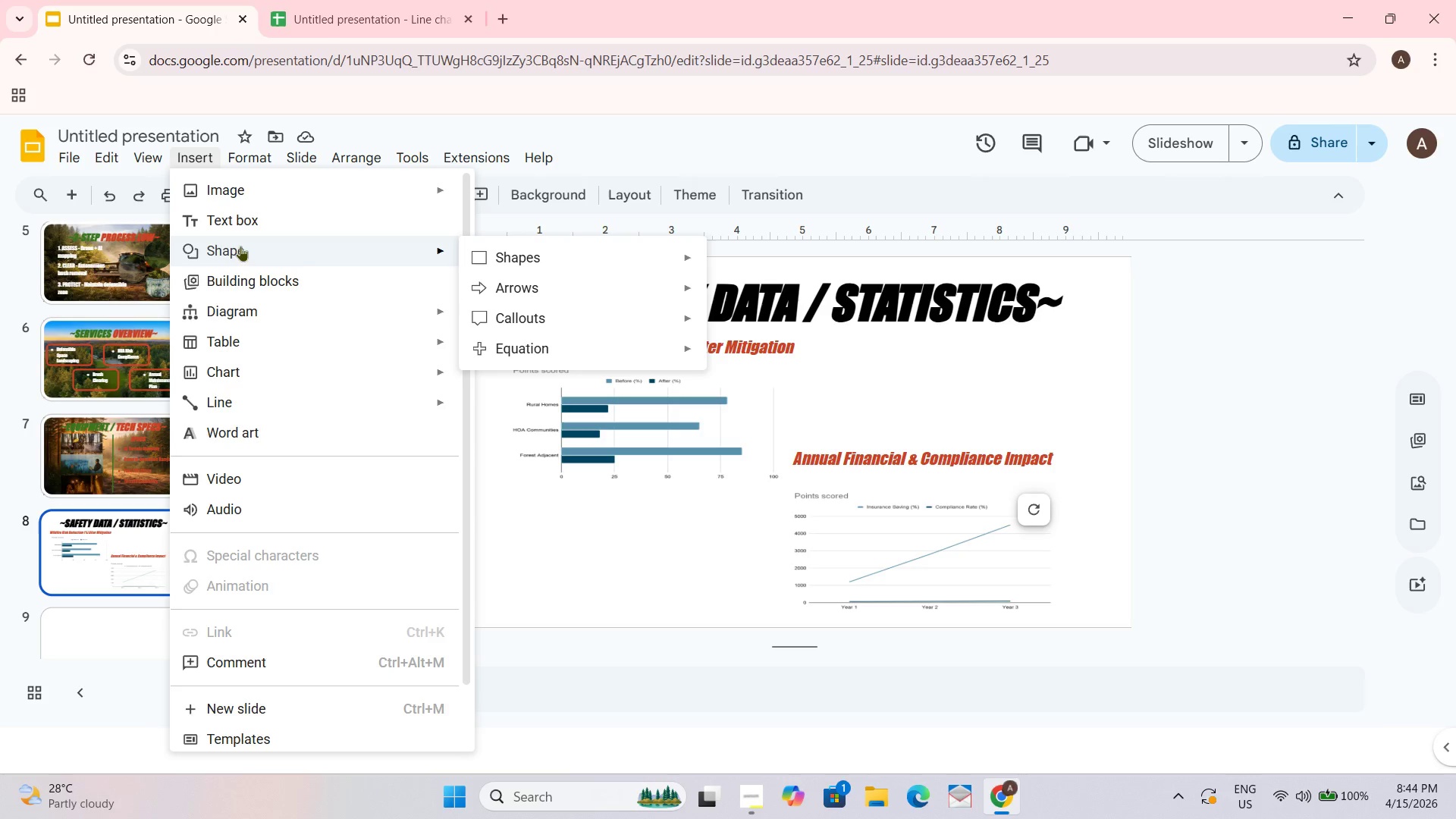 
left_click([739, 260])
 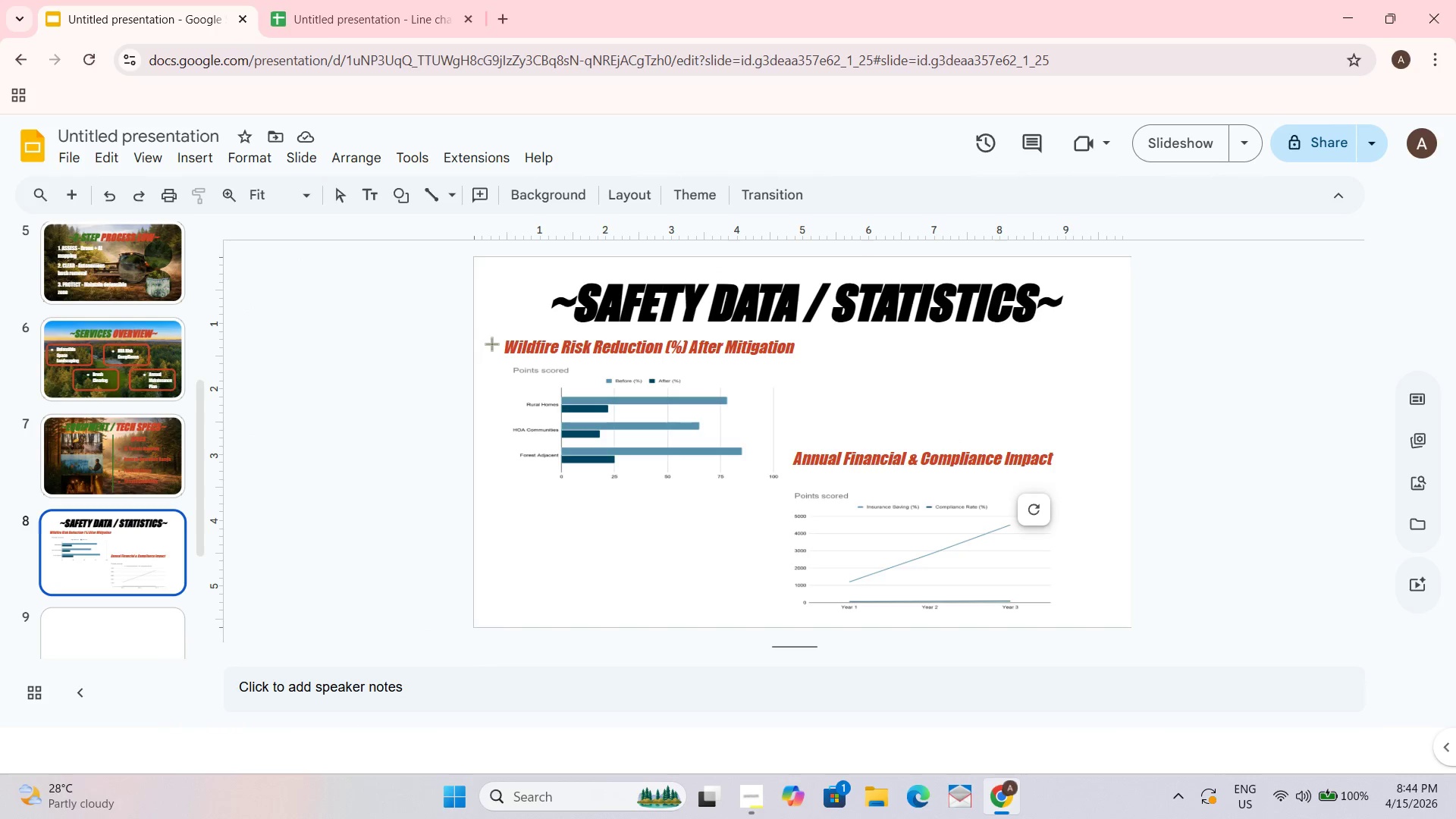 
left_click_drag(start_coordinate=[501, 337], to_coordinate=[803, 482])
 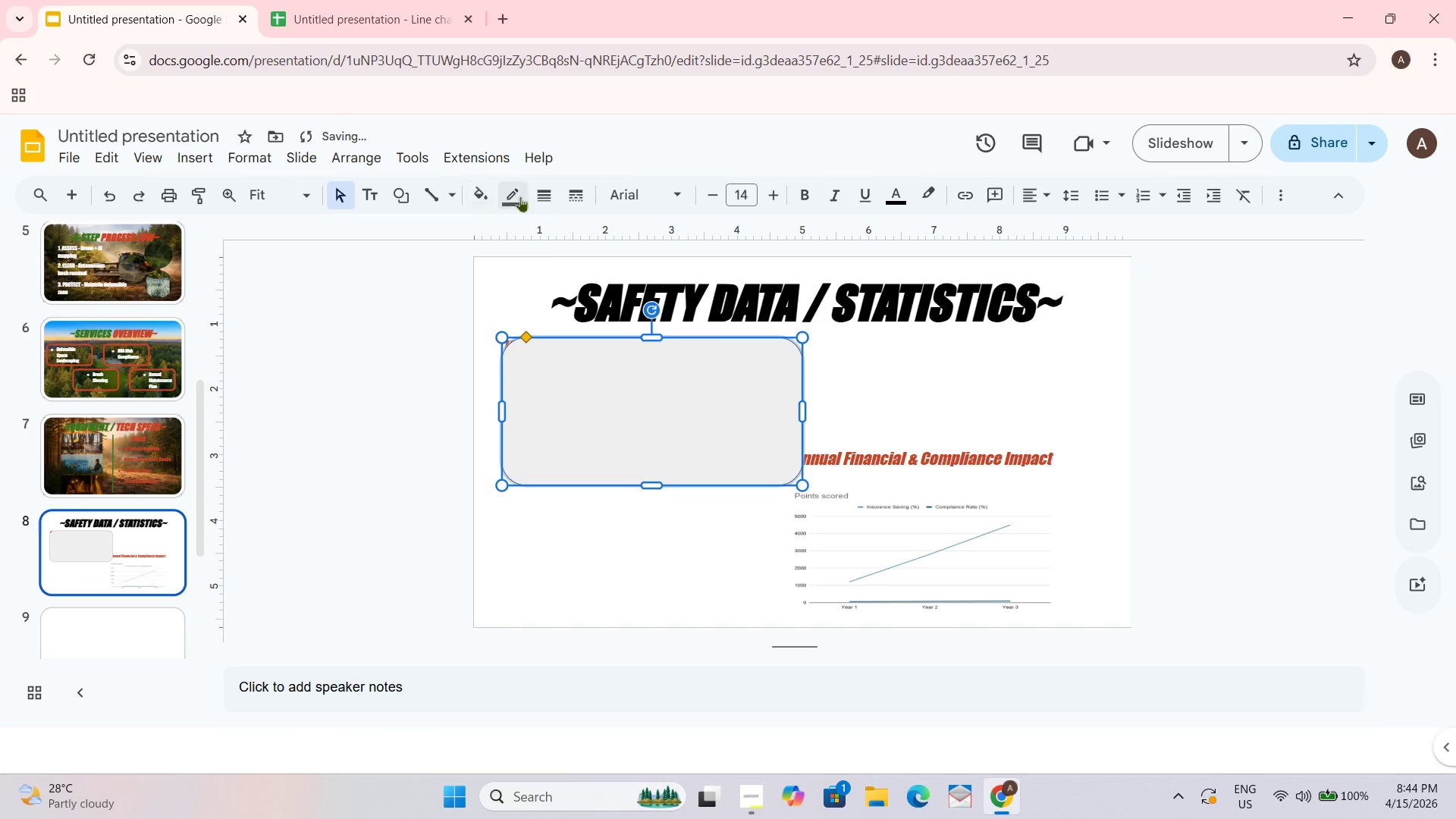 
left_click([482, 199])
 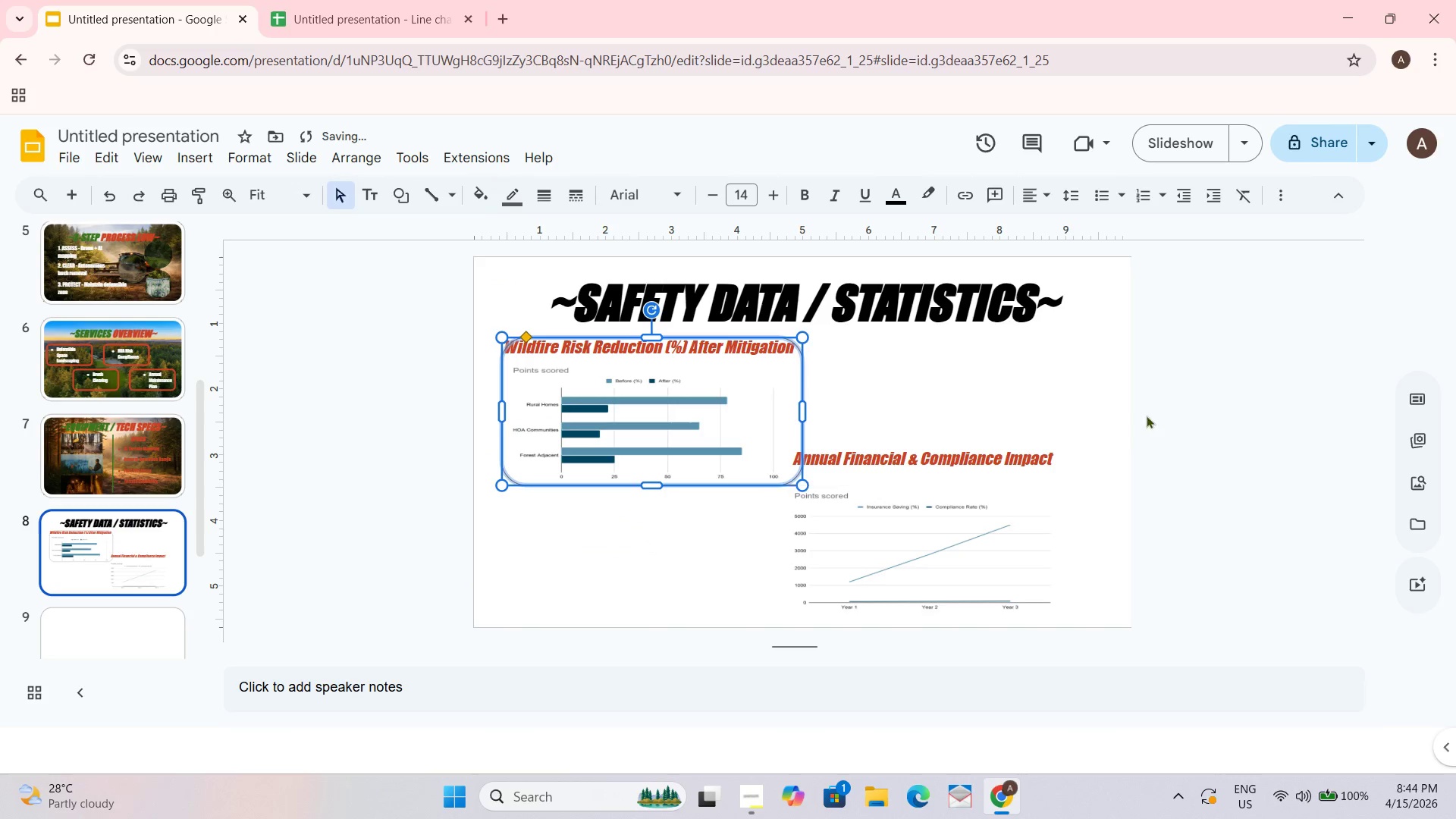 
left_click([1198, 372])
 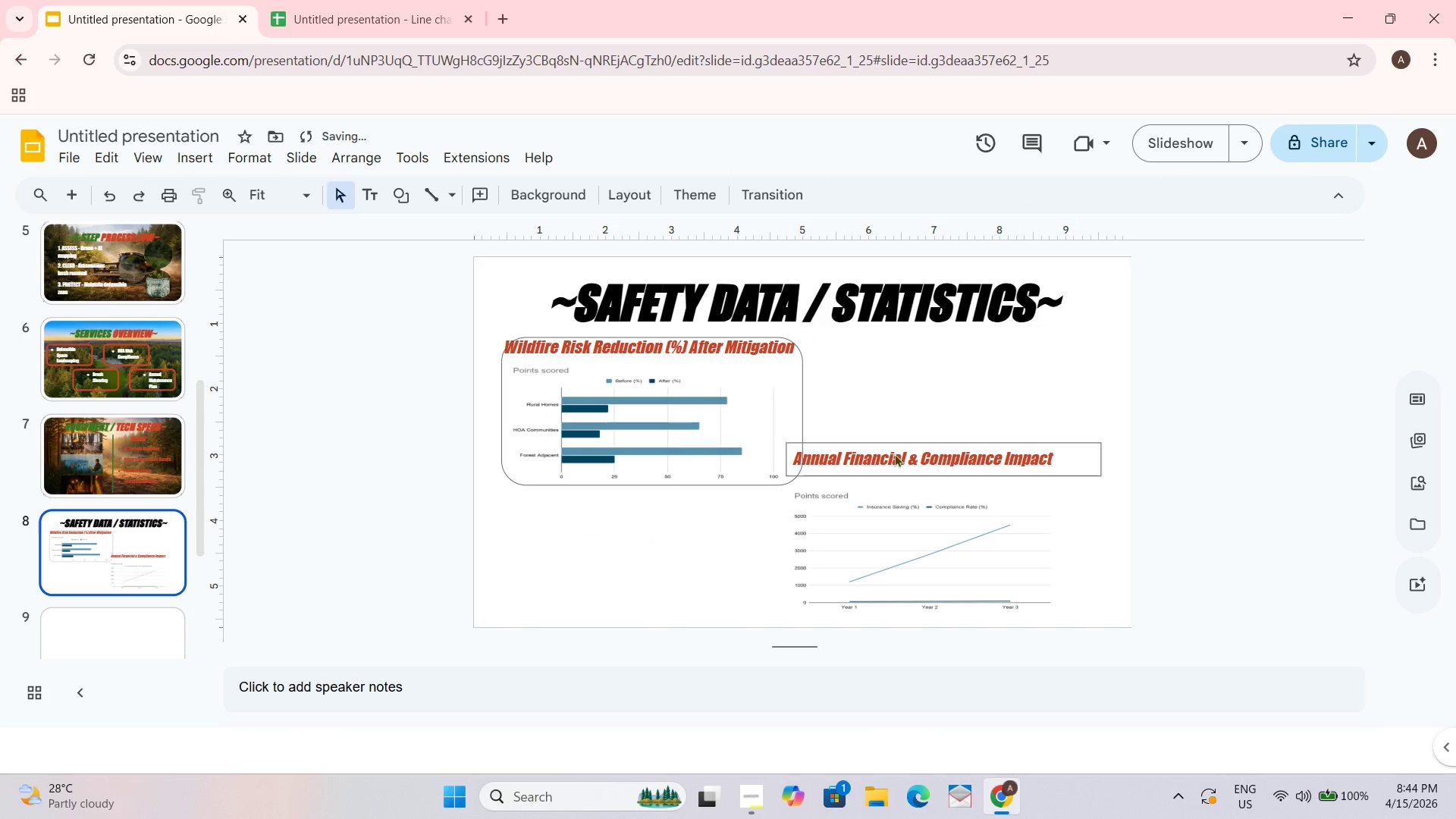 
left_click_drag(start_coordinate=[894, 453], to_coordinate=[905, 463])
 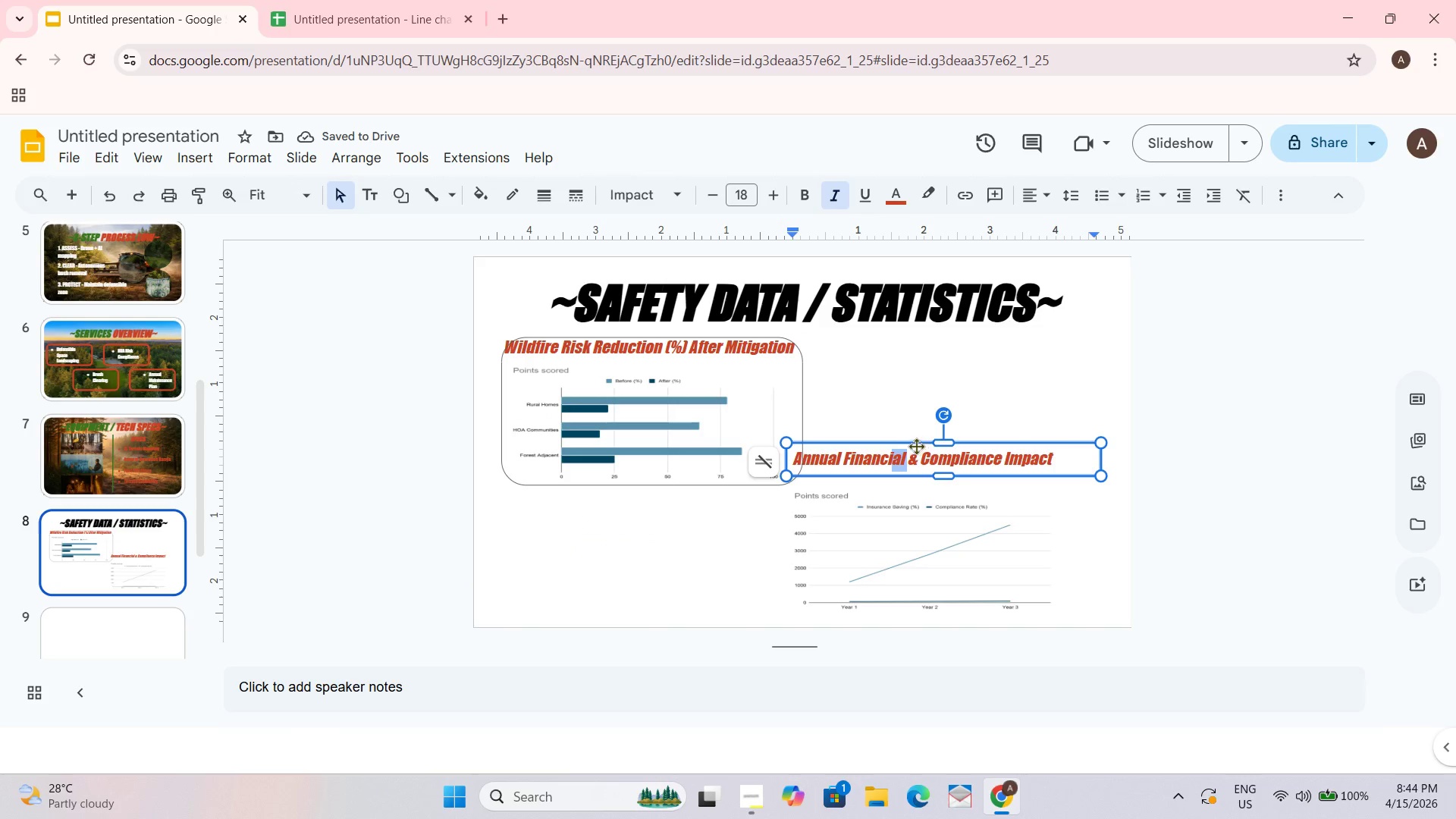 
left_click_drag(start_coordinate=[915, 444], to_coordinate=[931, 447])
 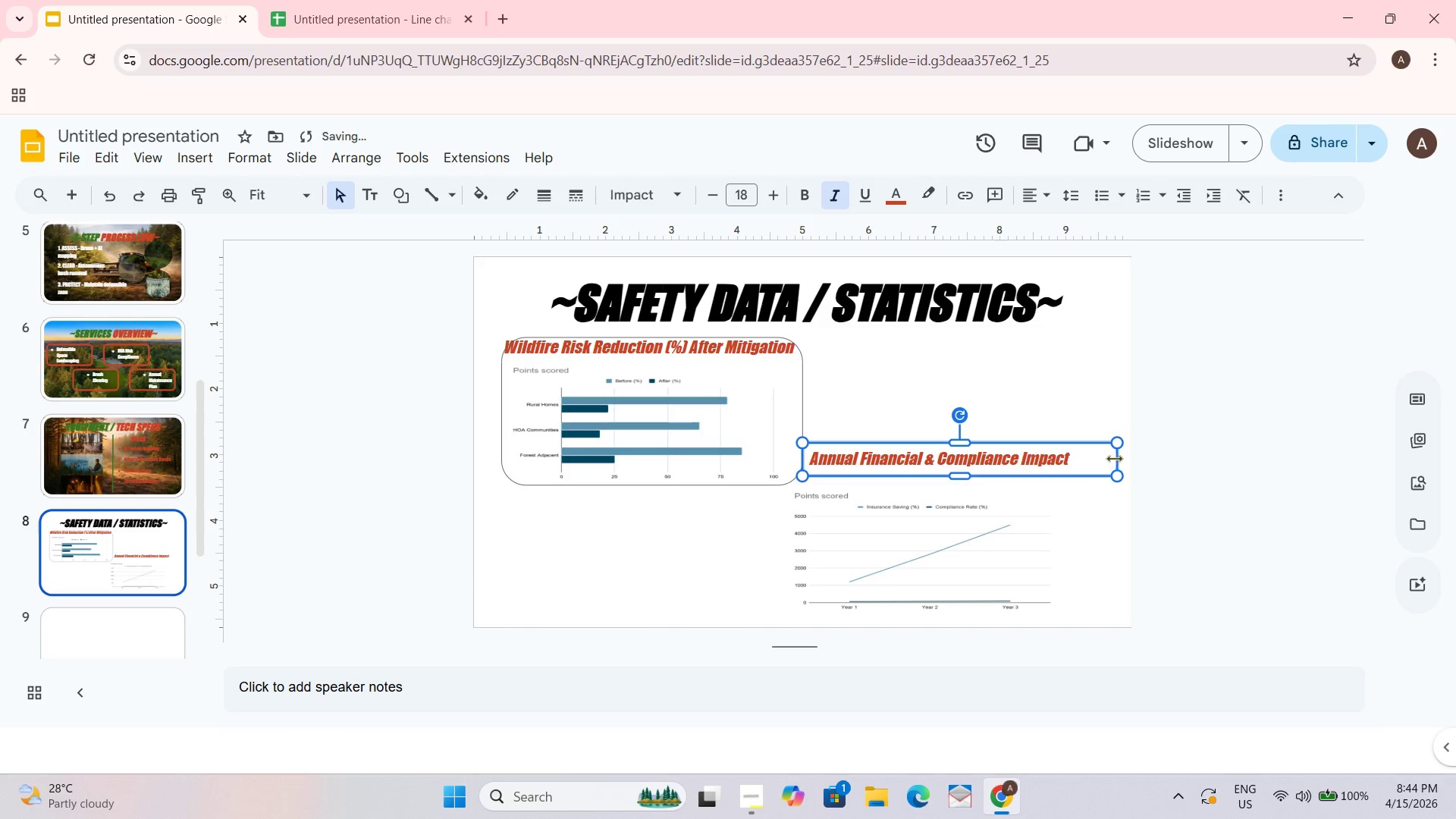 
left_click_drag(start_coordinate=[1117, 458], to_coordinate=[1085, 460])
 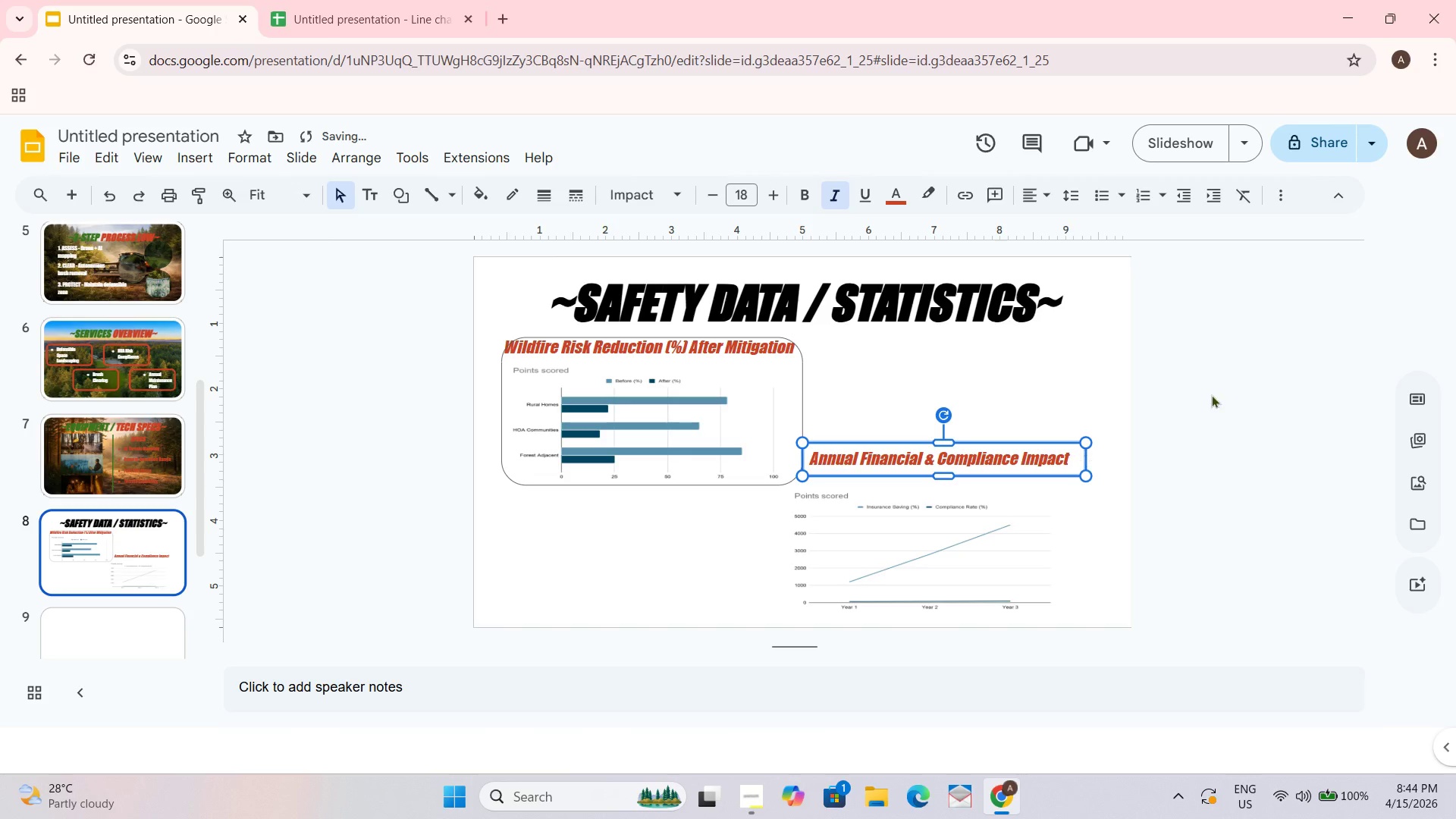 
left_click([1230, 387])
 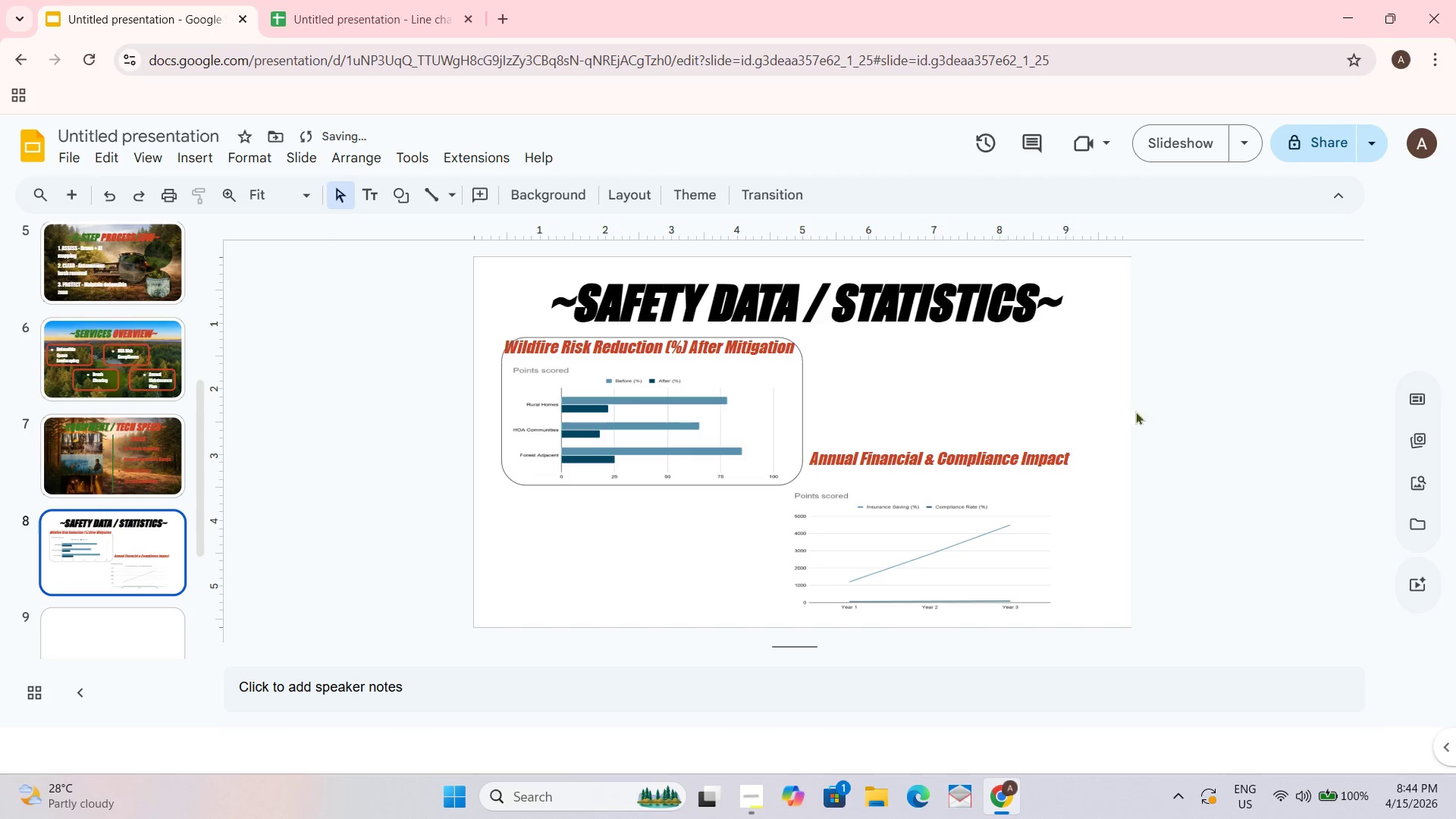 
left_click([980, 538])
 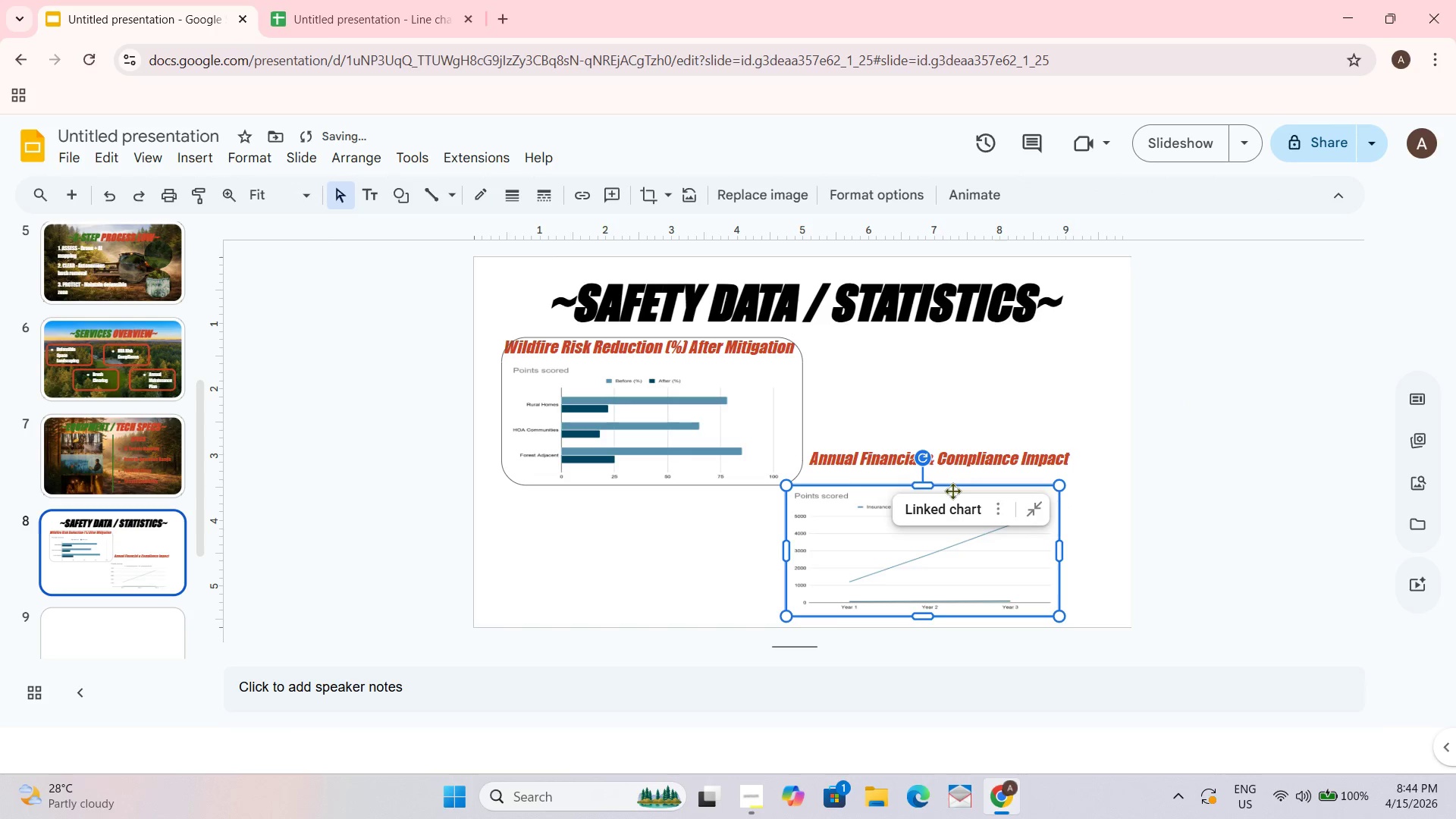 
left_click_drag(start_coordinate=[955, 489], to_coordinate=[981, 488])
 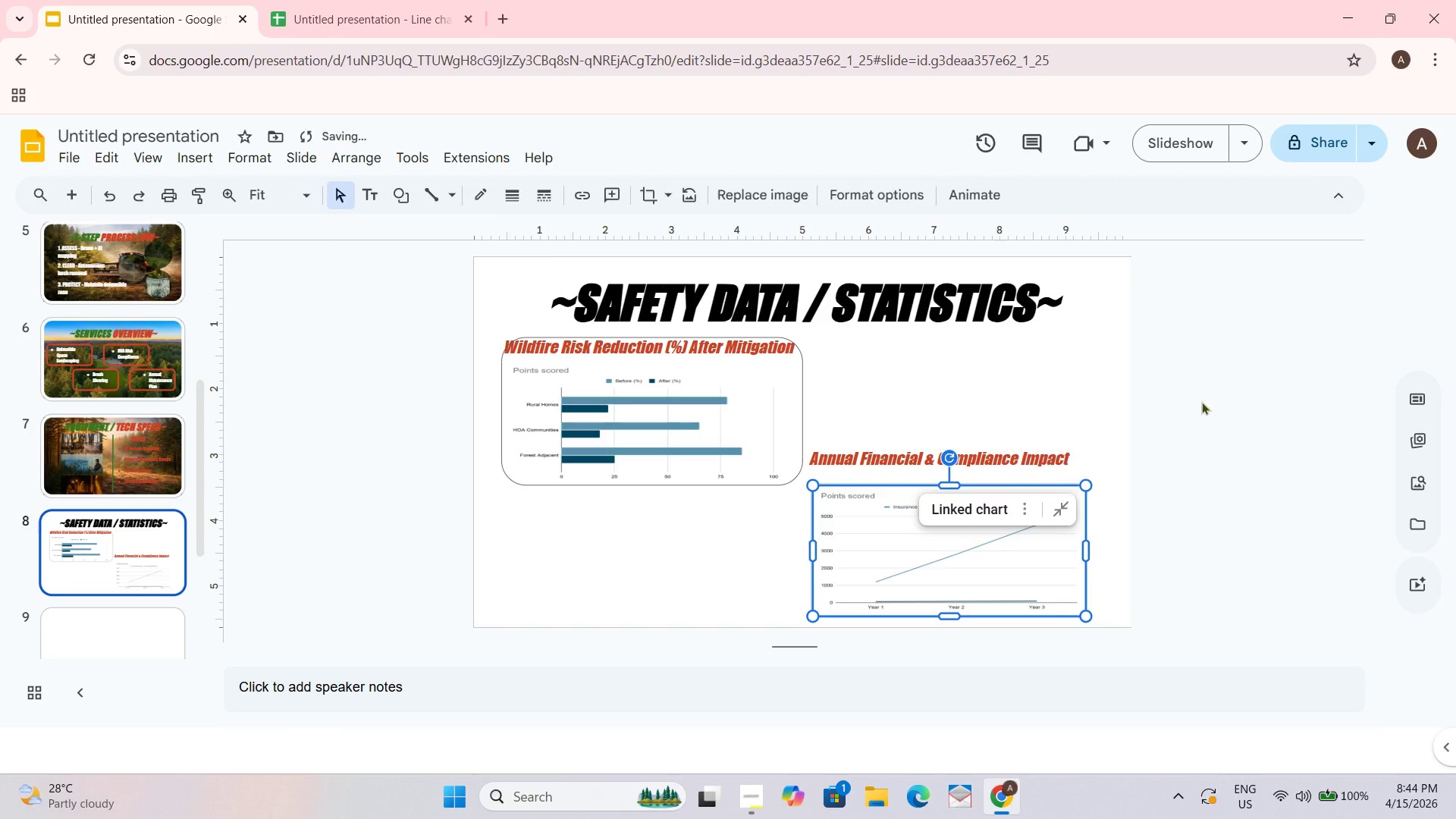 
left_click([1201, 401])
 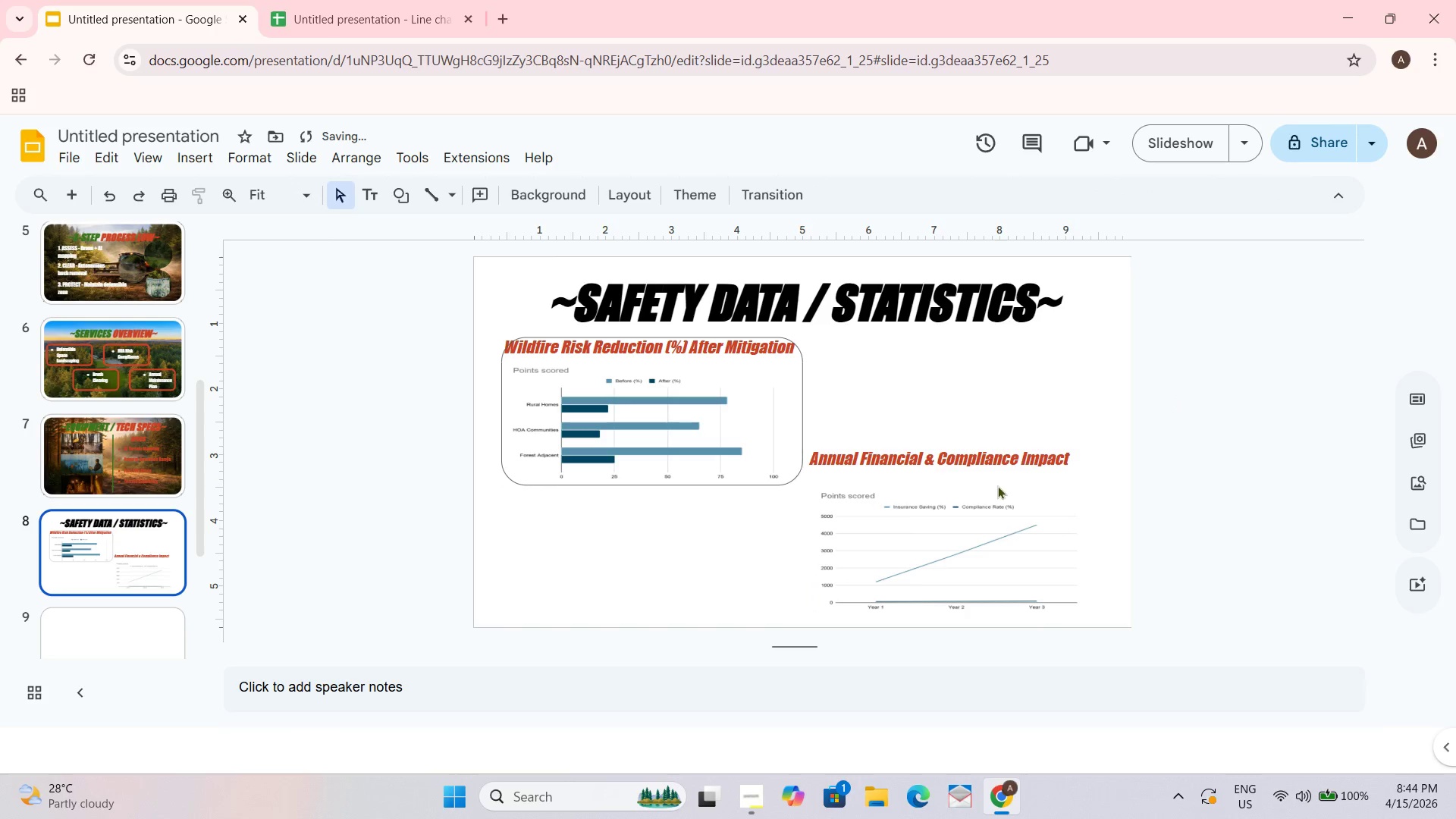 
left_click([996, 500])
 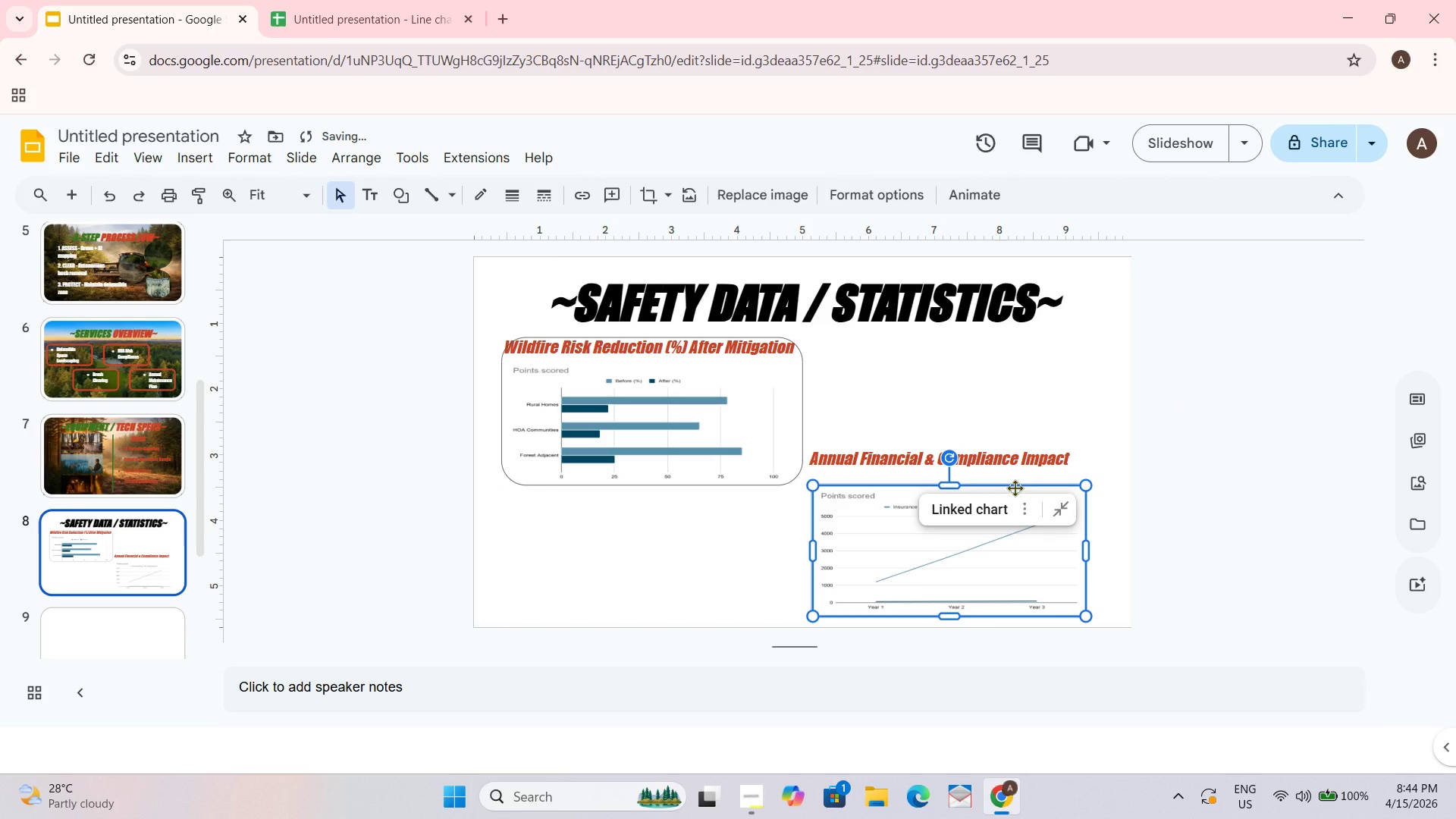 
left_click_drag(start_coordinate=[1015, 488], to_coordinate=[1010, 485])
 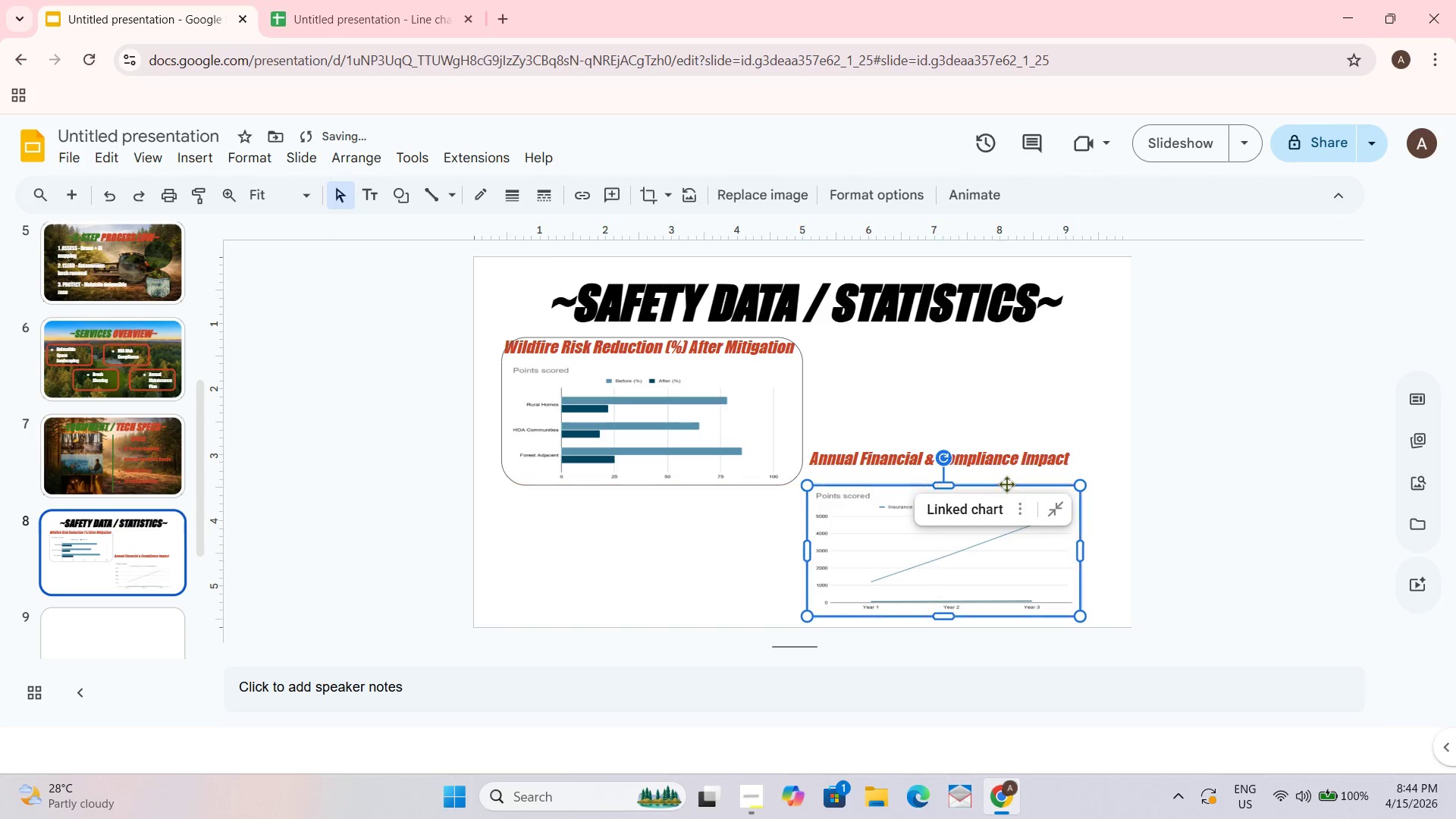 
left_click_drag(start_coordinate=[1007, 484], to_coordinate=[1005, 477])
 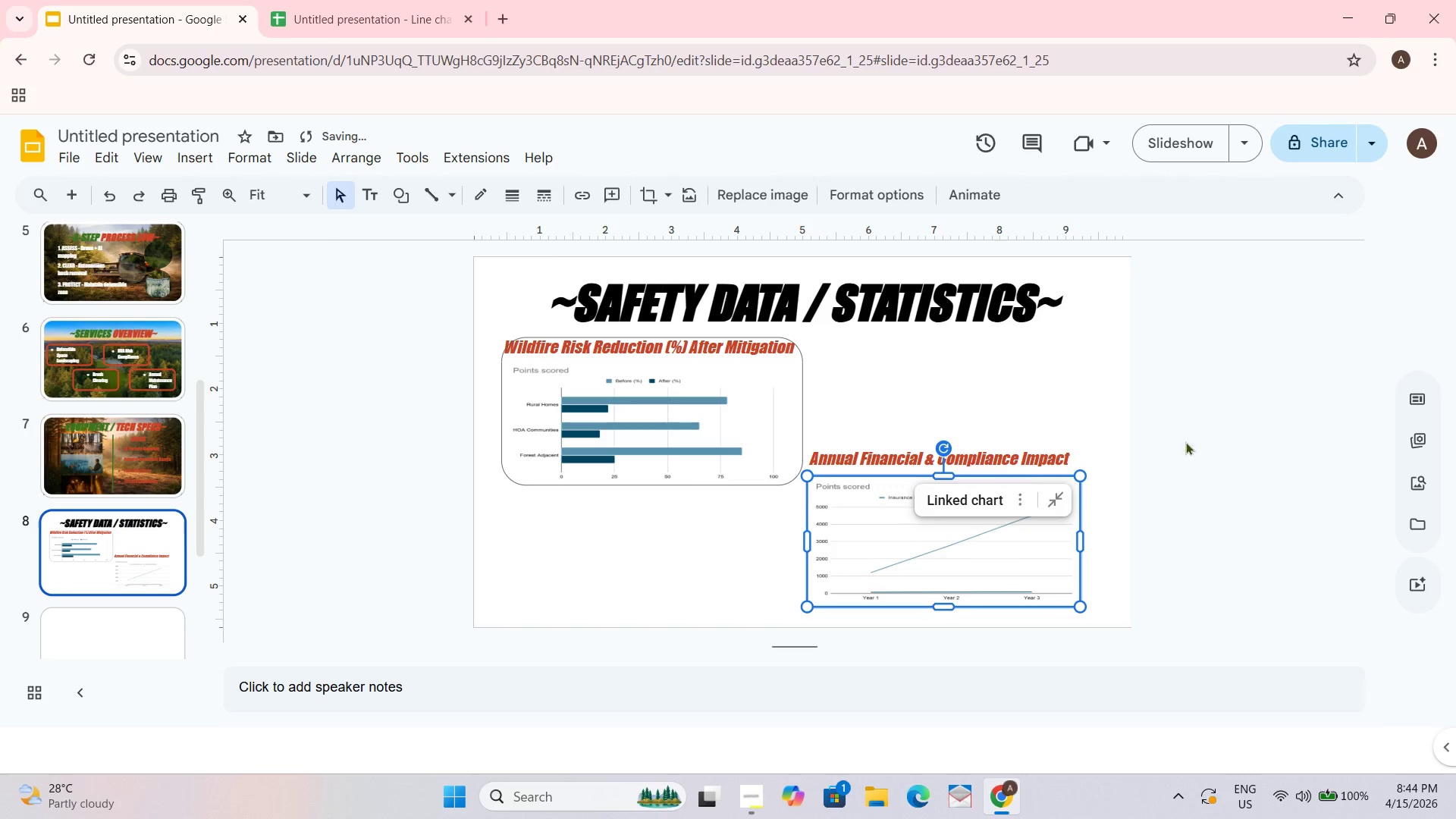 
left_click([1224, 433])
 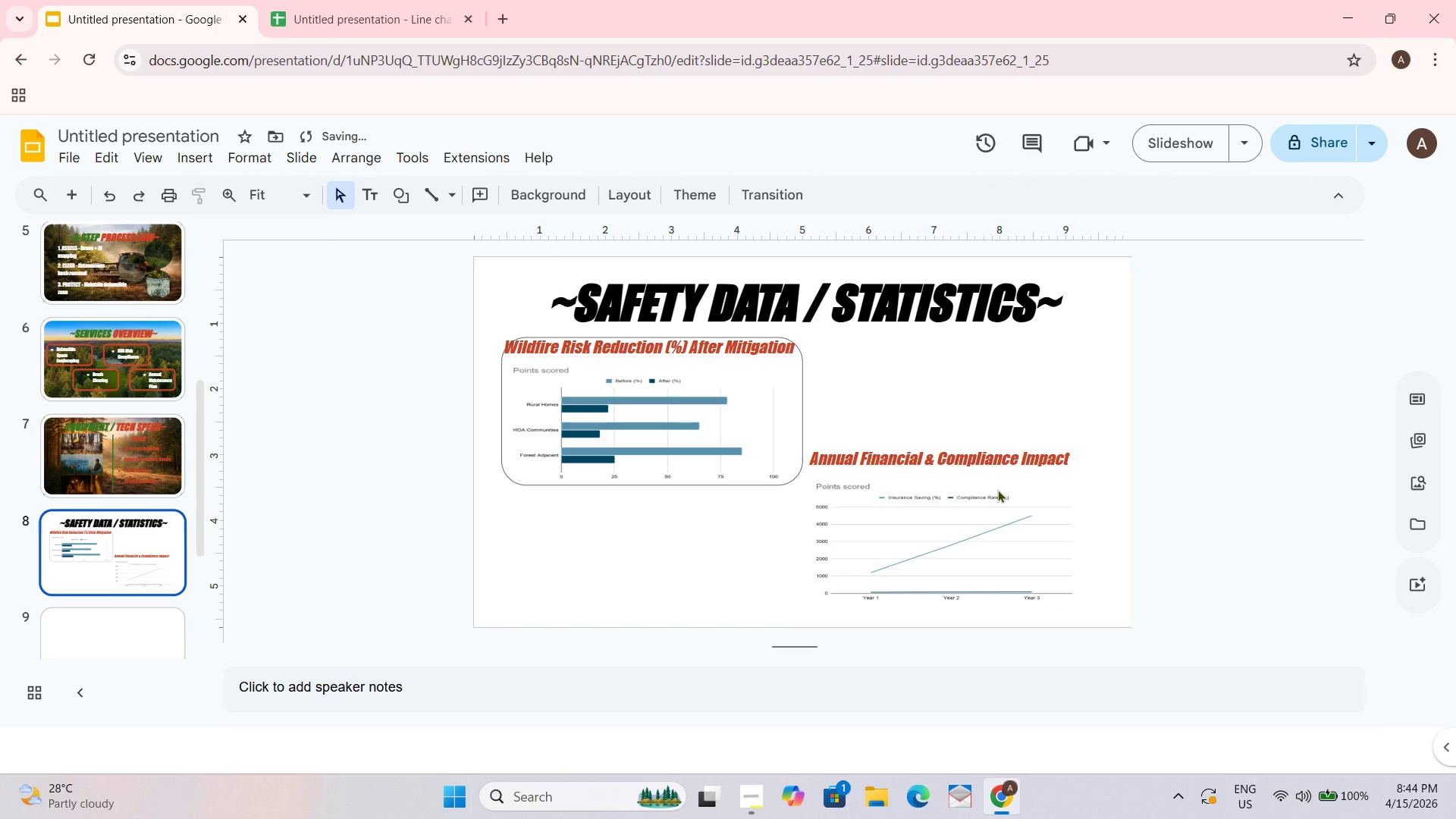 
left_click([997, 499])
 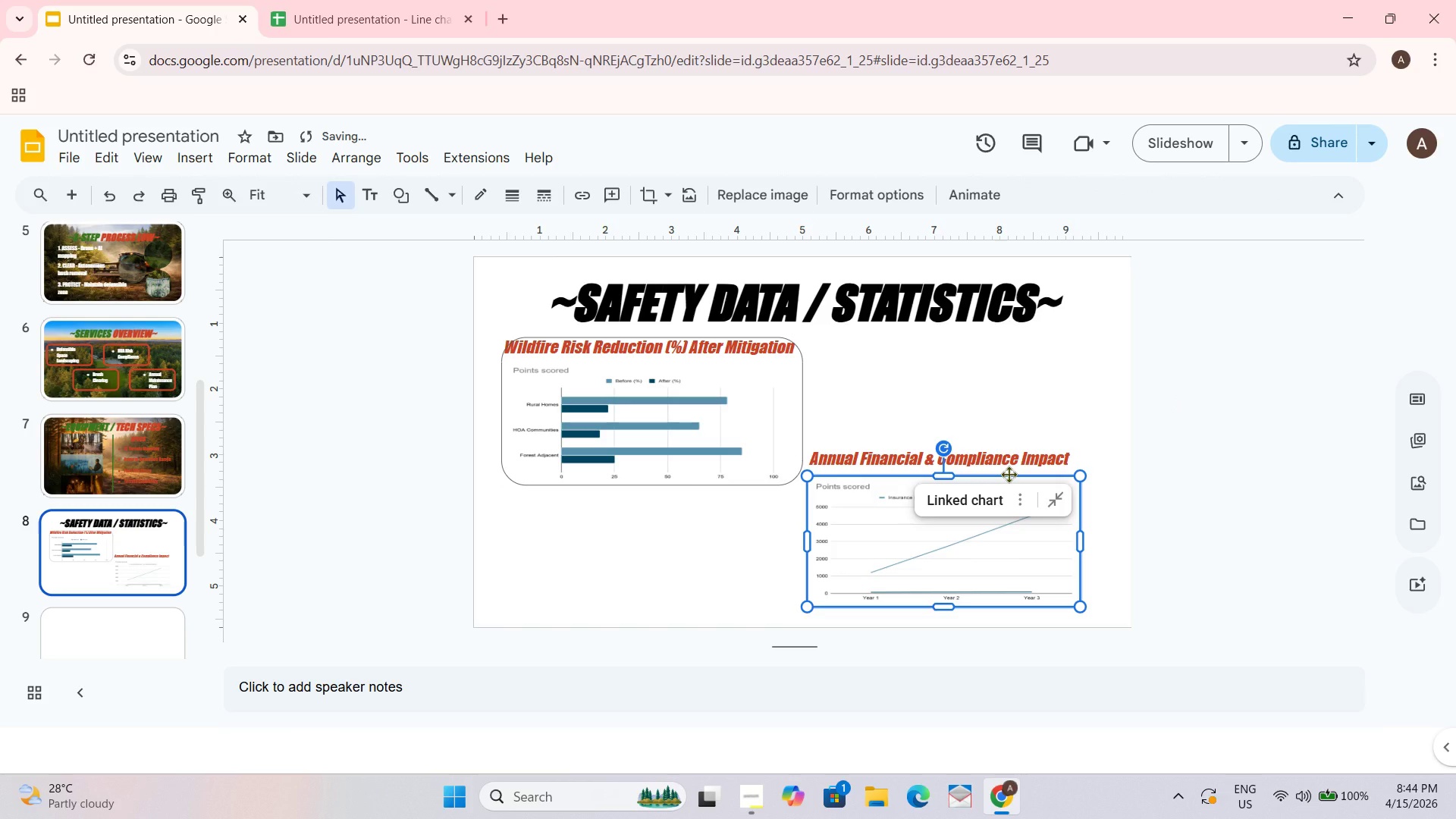 
left_click_drag(start_coordinate=[1009, 474], to_coordinate=[1009, 482])
 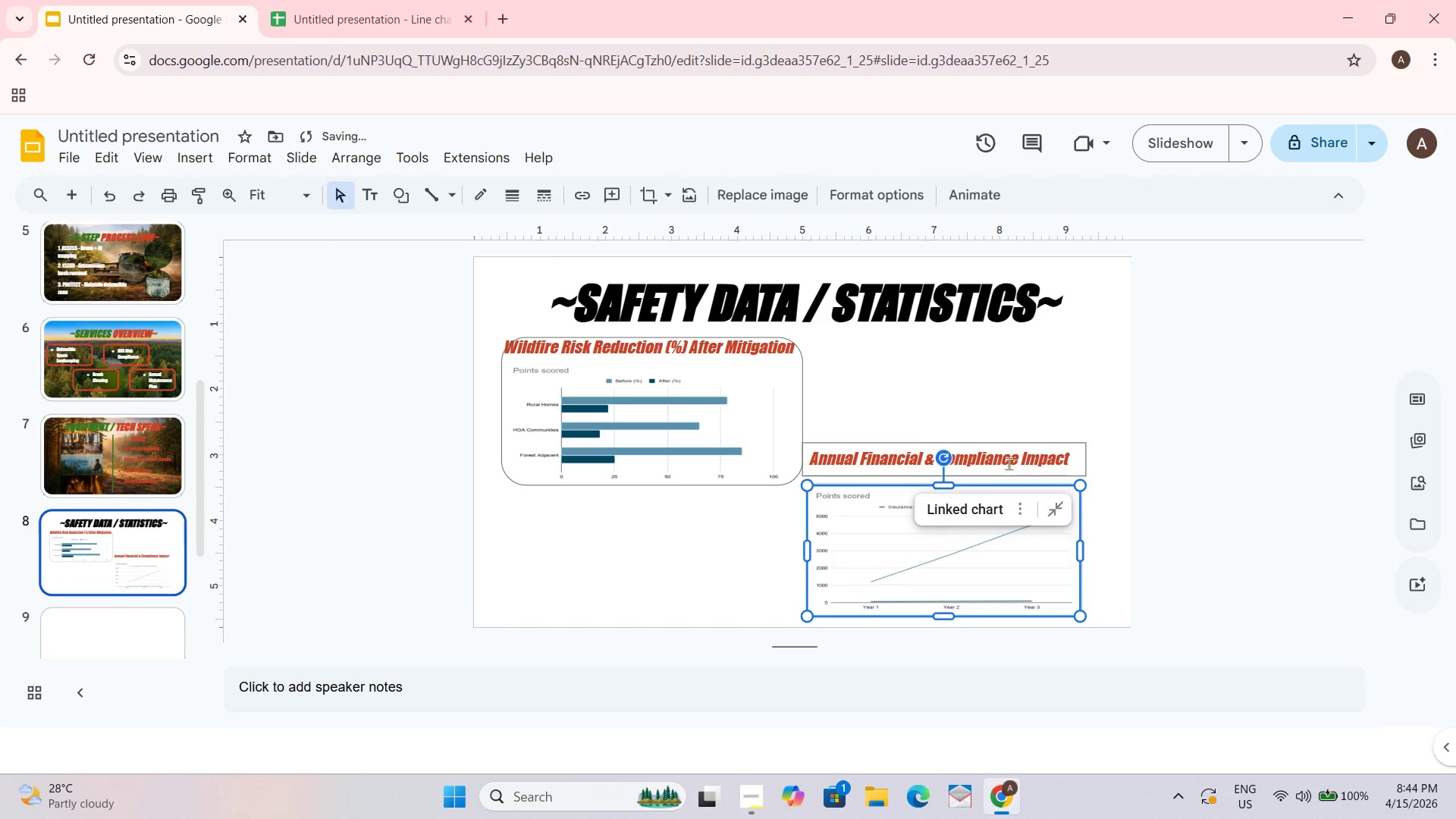 
left_click([1008, 461])
 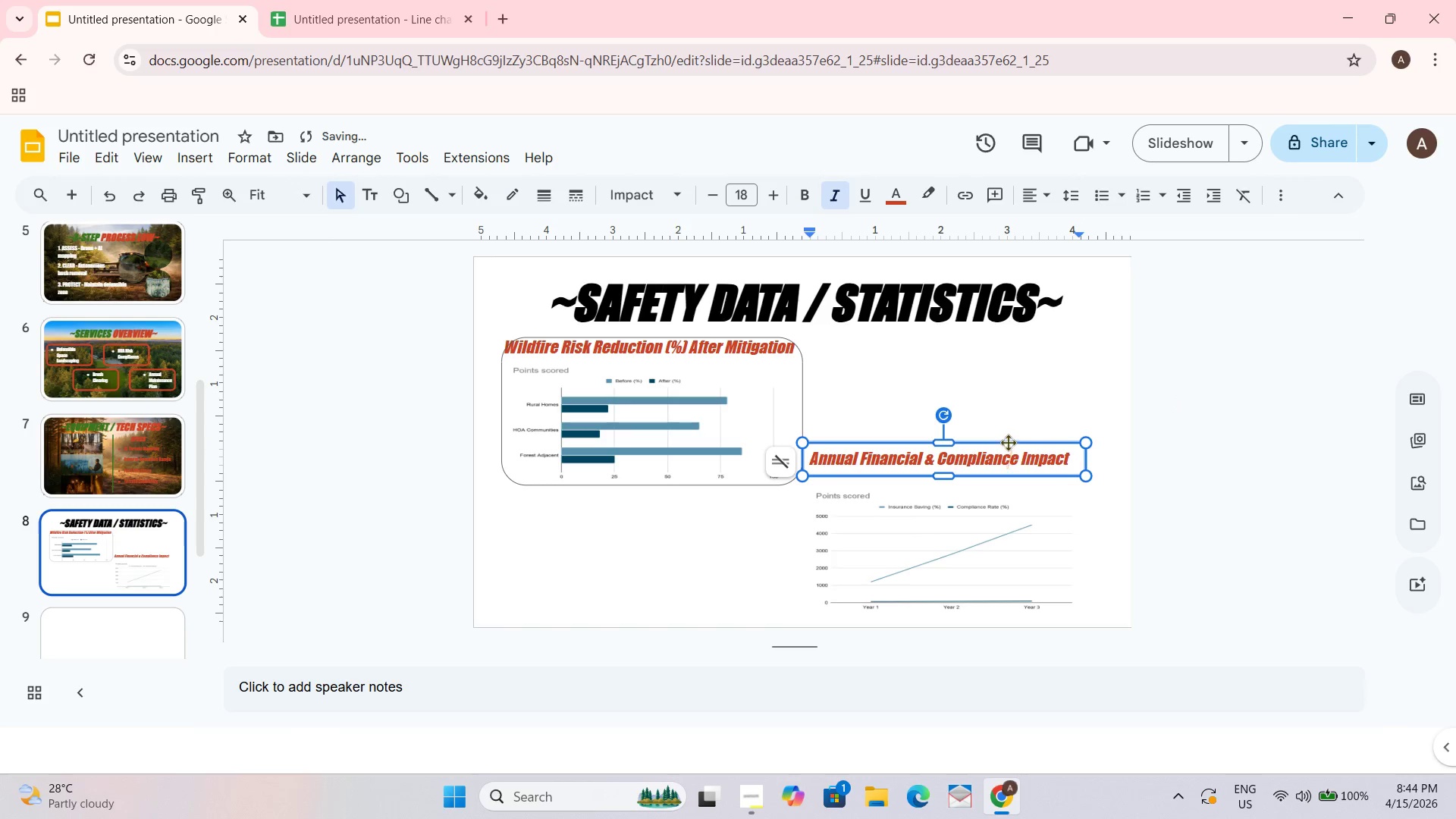 
left_click_drag(start_coordinate=[1008, 442], to_coordinate=[1008, 452])
 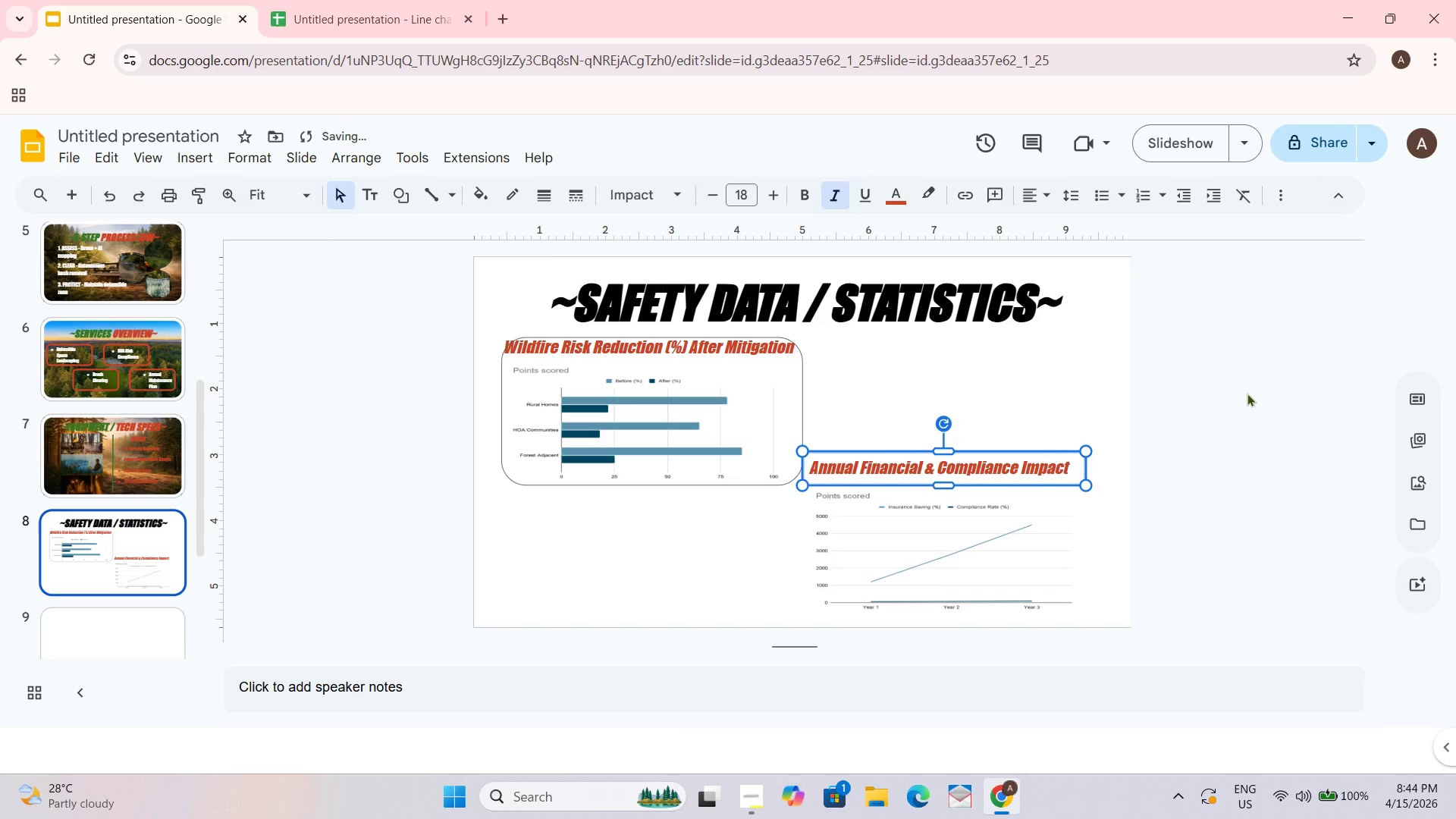 
left_click([1267, 388])
 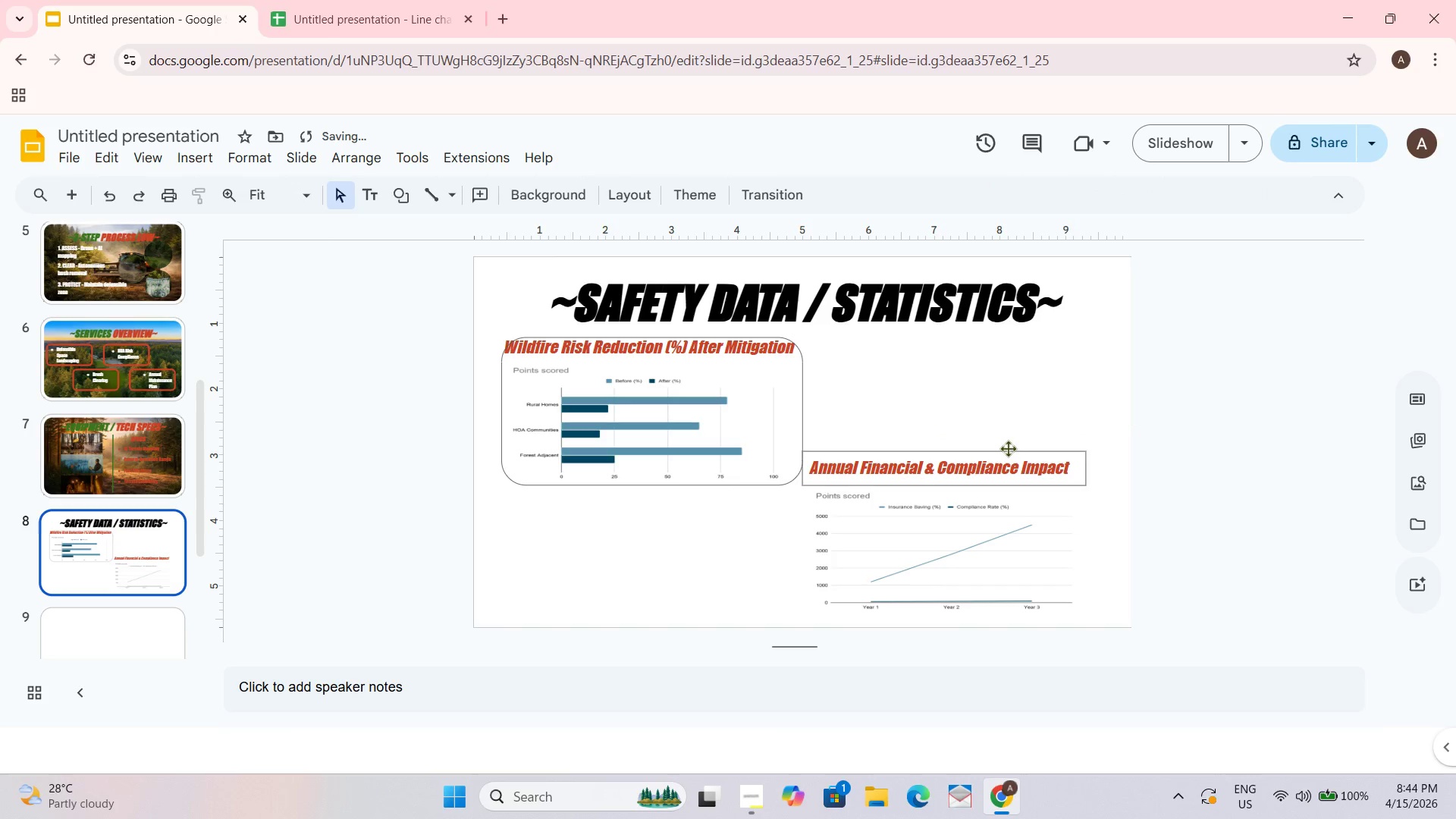 
left_click([999, 463])
 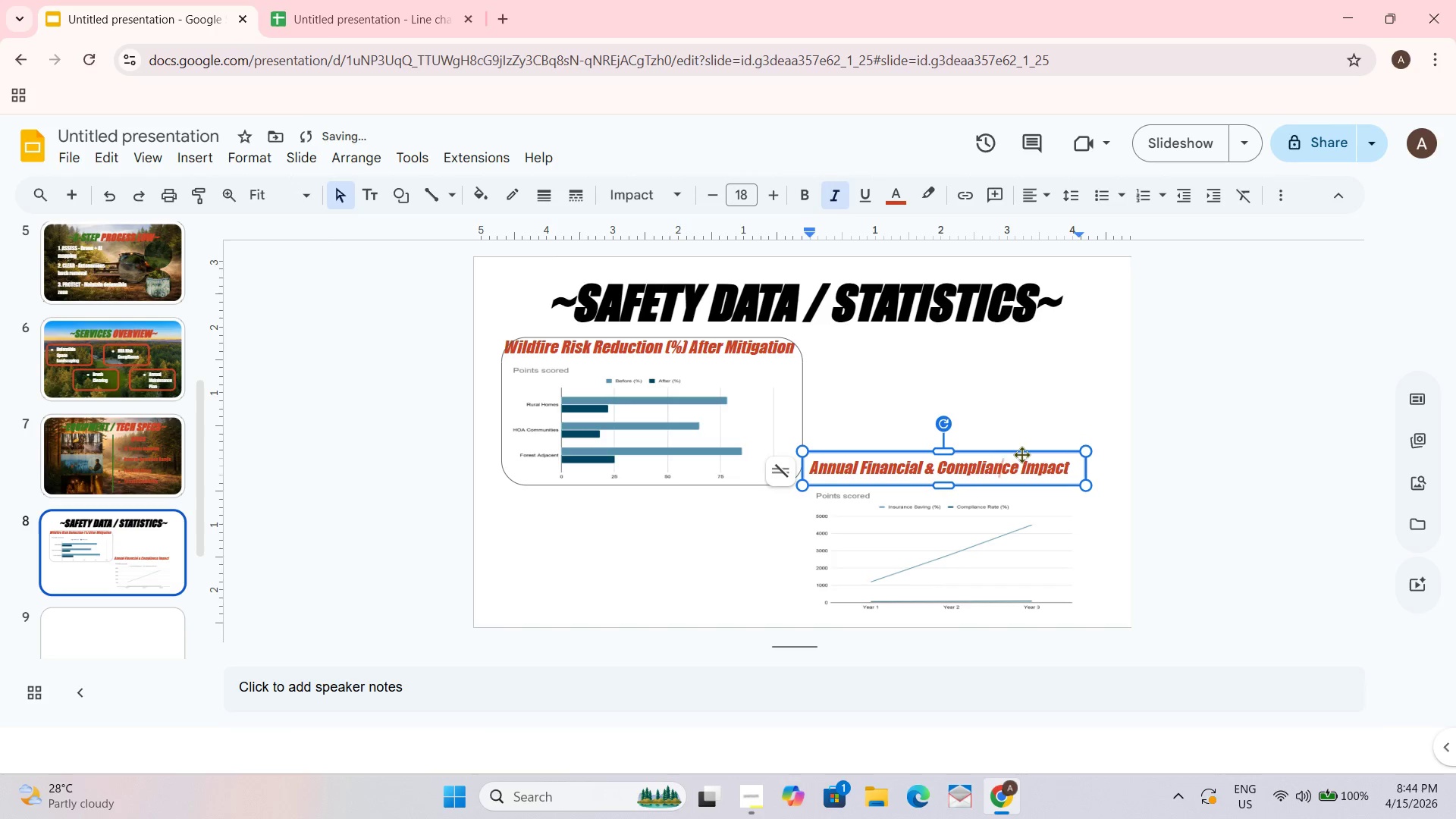 
left_click_drag(start_coordinate=[1021, 454], to_coordinate=[1028, 458])
 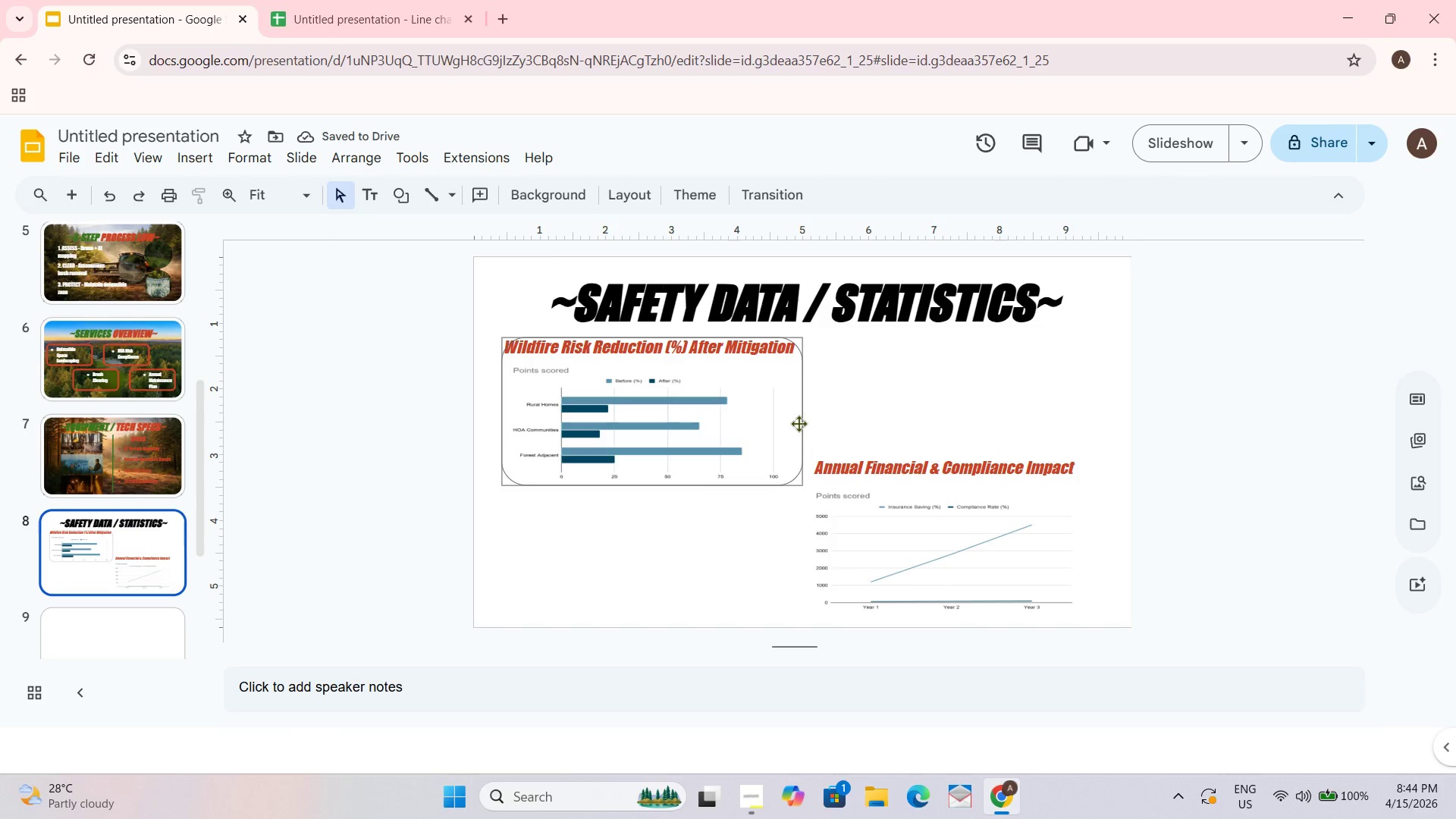 
left_click_drag(start_coordinate=[799, 423], to_coordinate=[797, 428])
 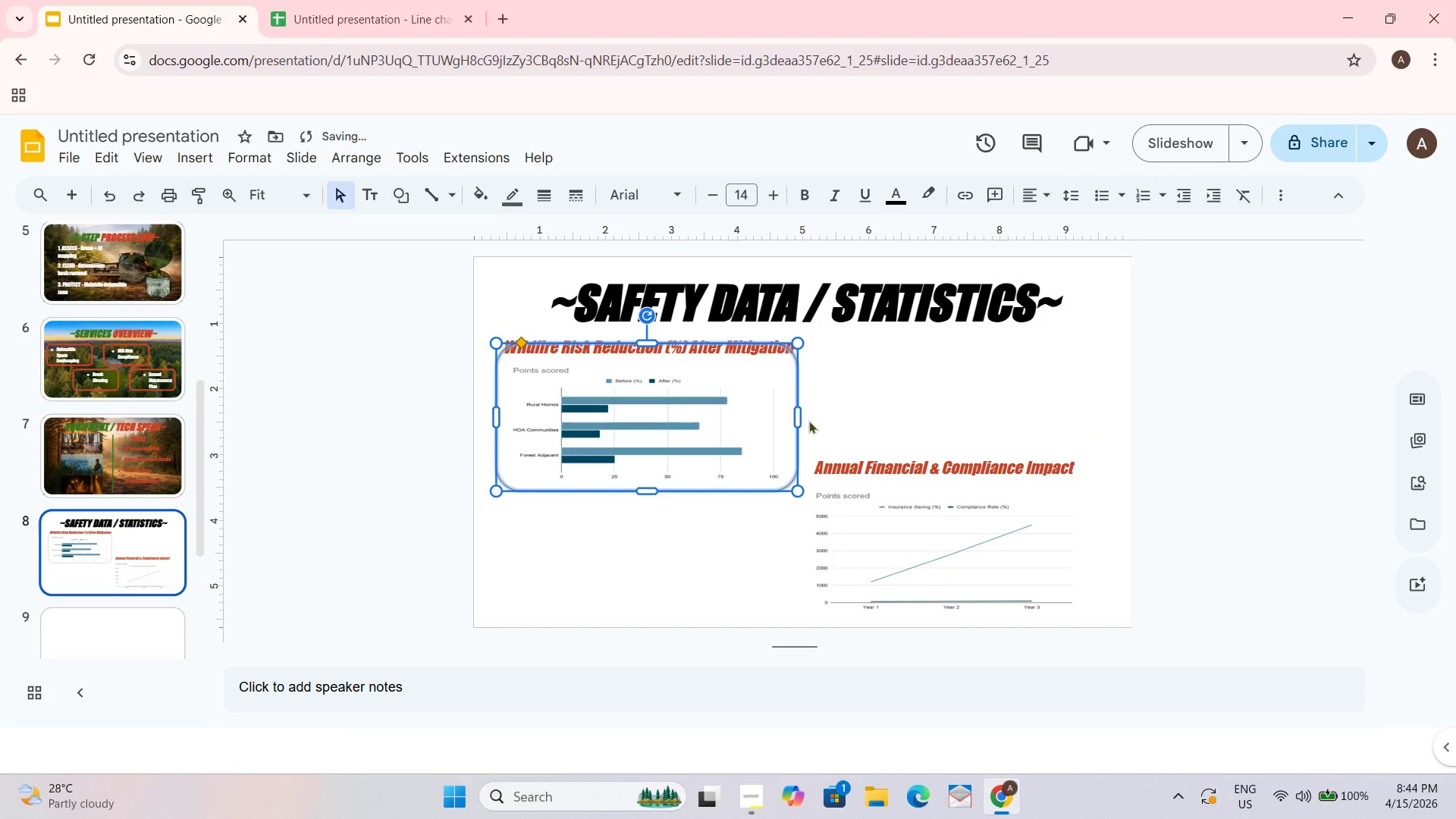 
key(Control+C)
 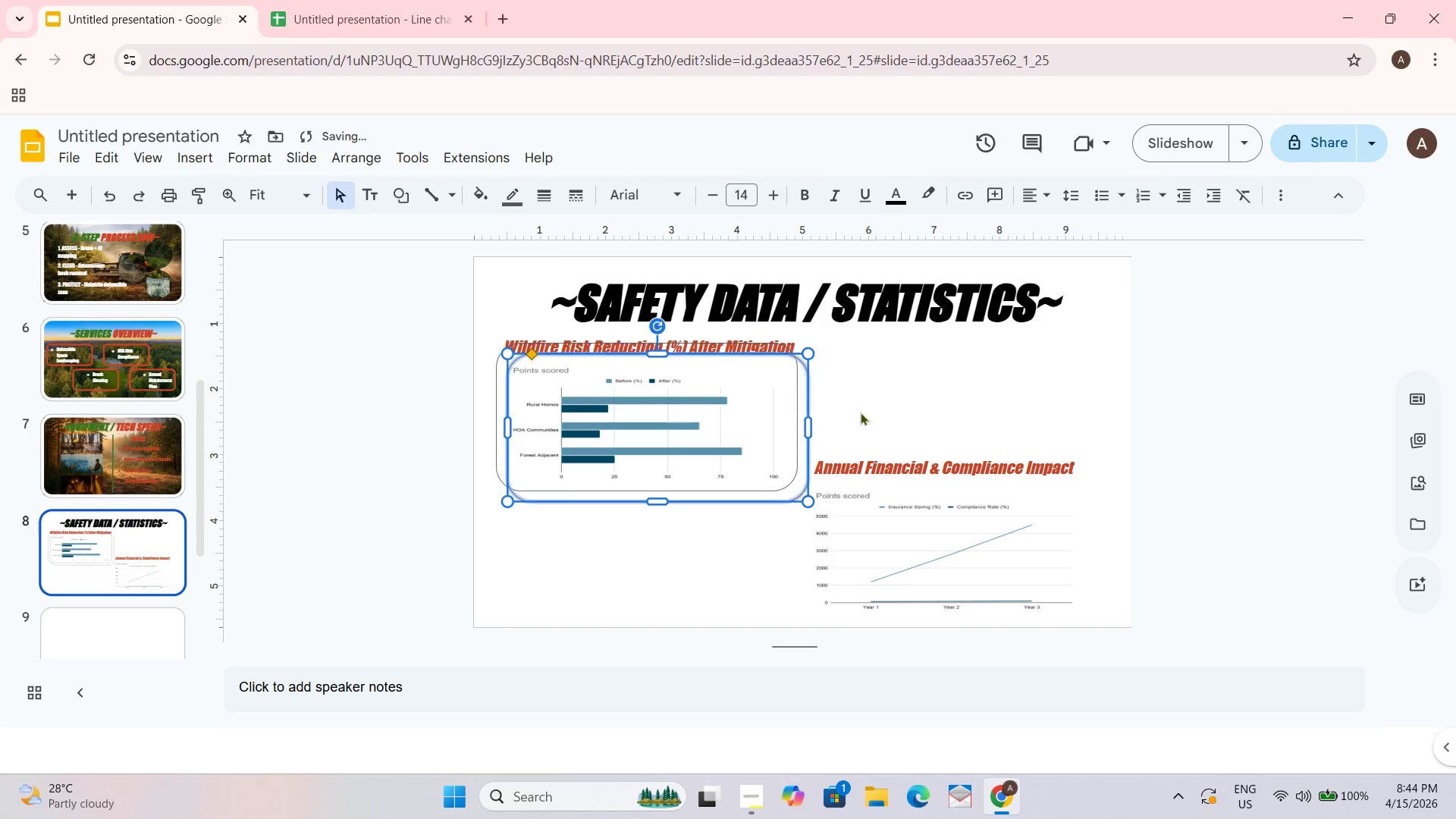 
key(Control+V)
 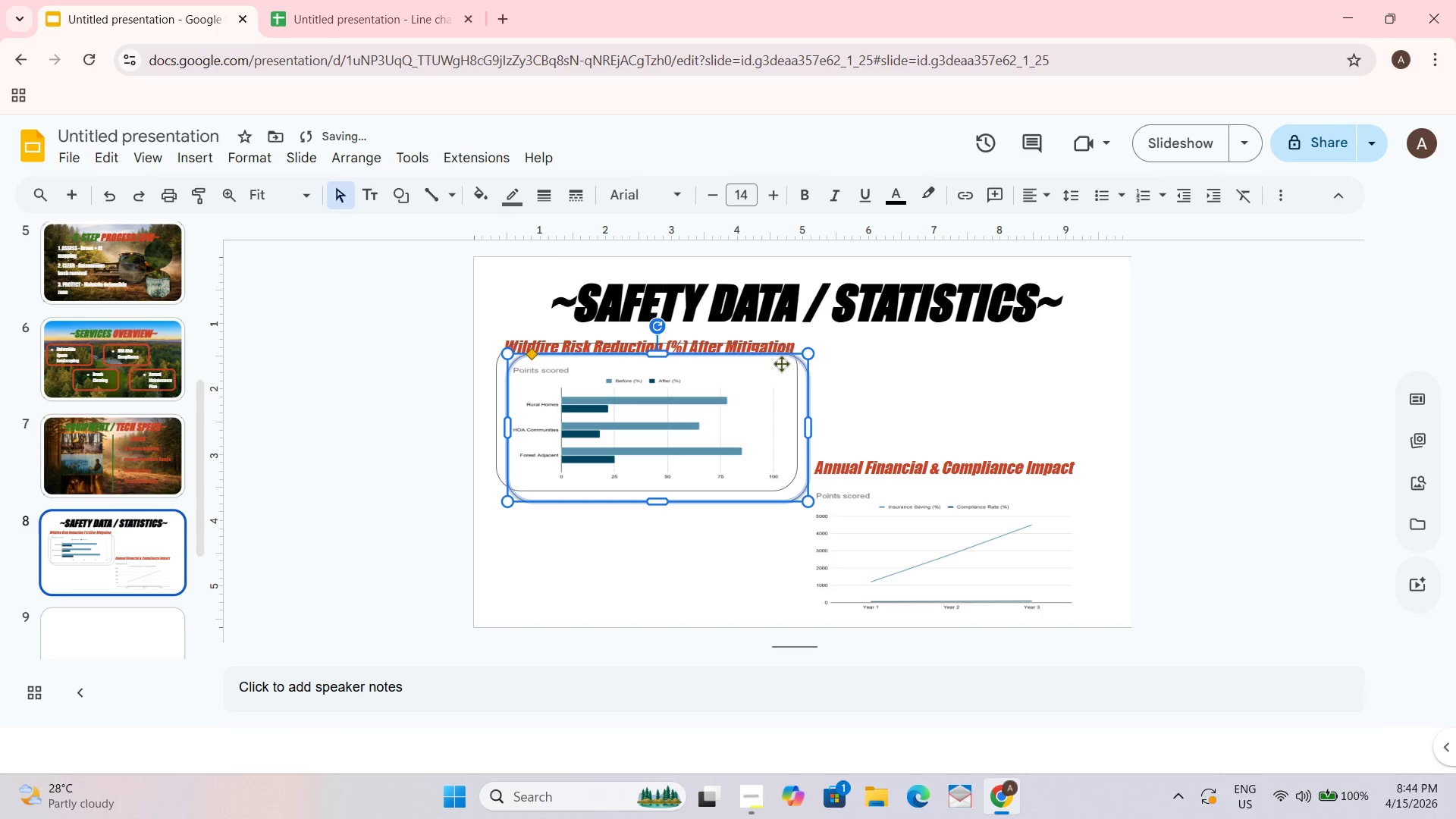 
left_click_drag(start_coordinate=[783, 357], to_coordinate=[1078, 459])
 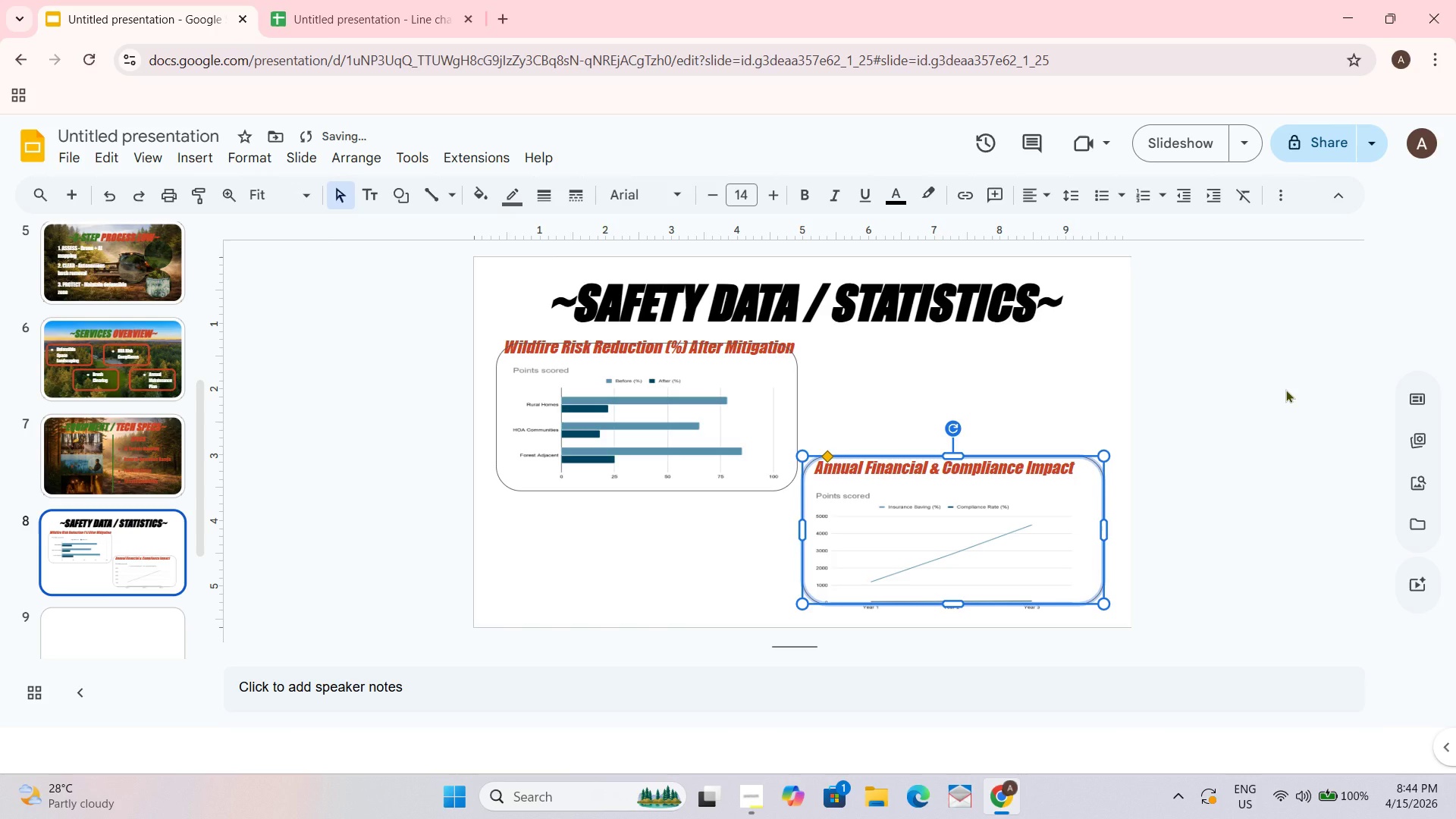 
left_click([1285, 389])
 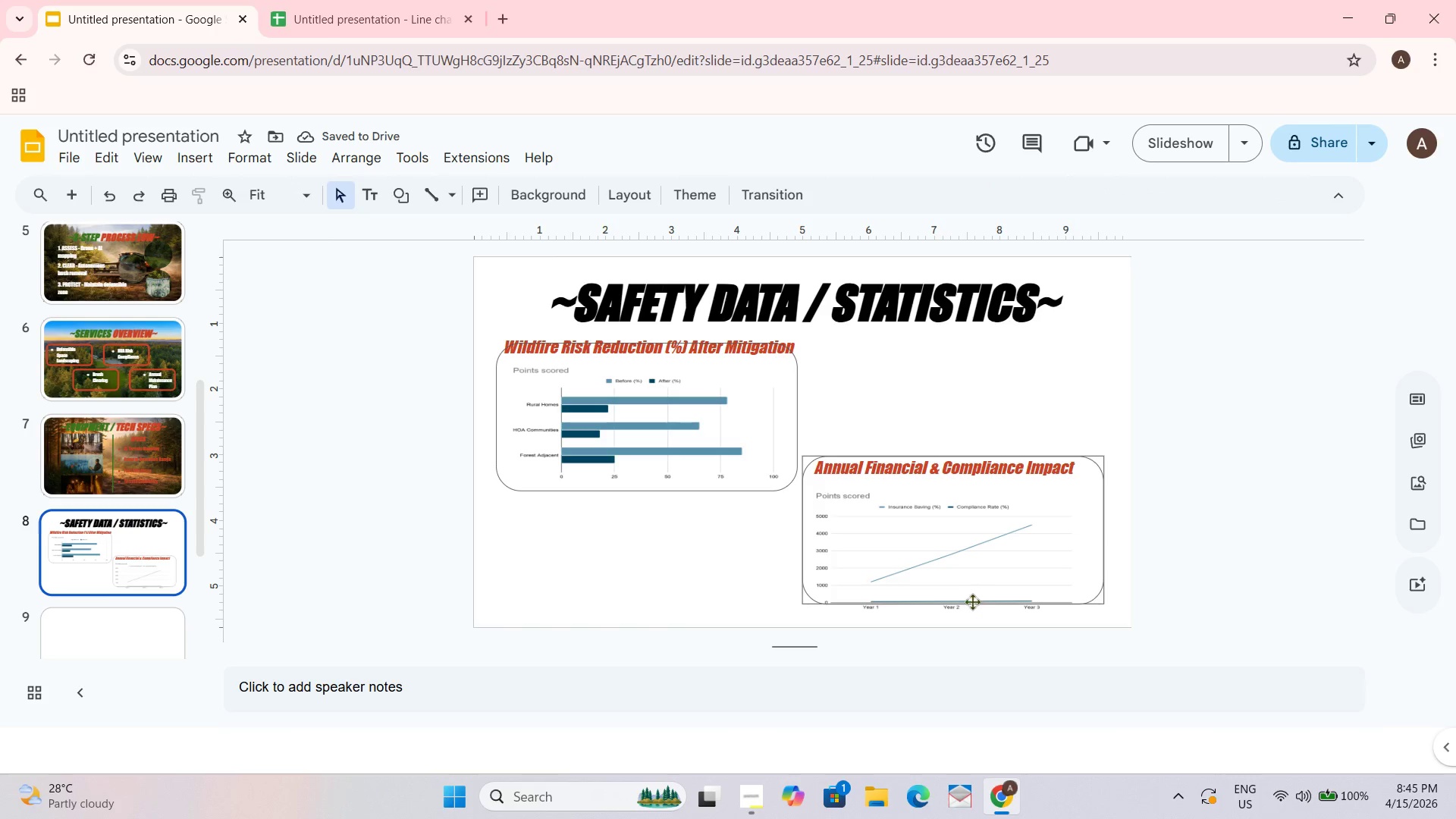 
left_click([953, 603])
 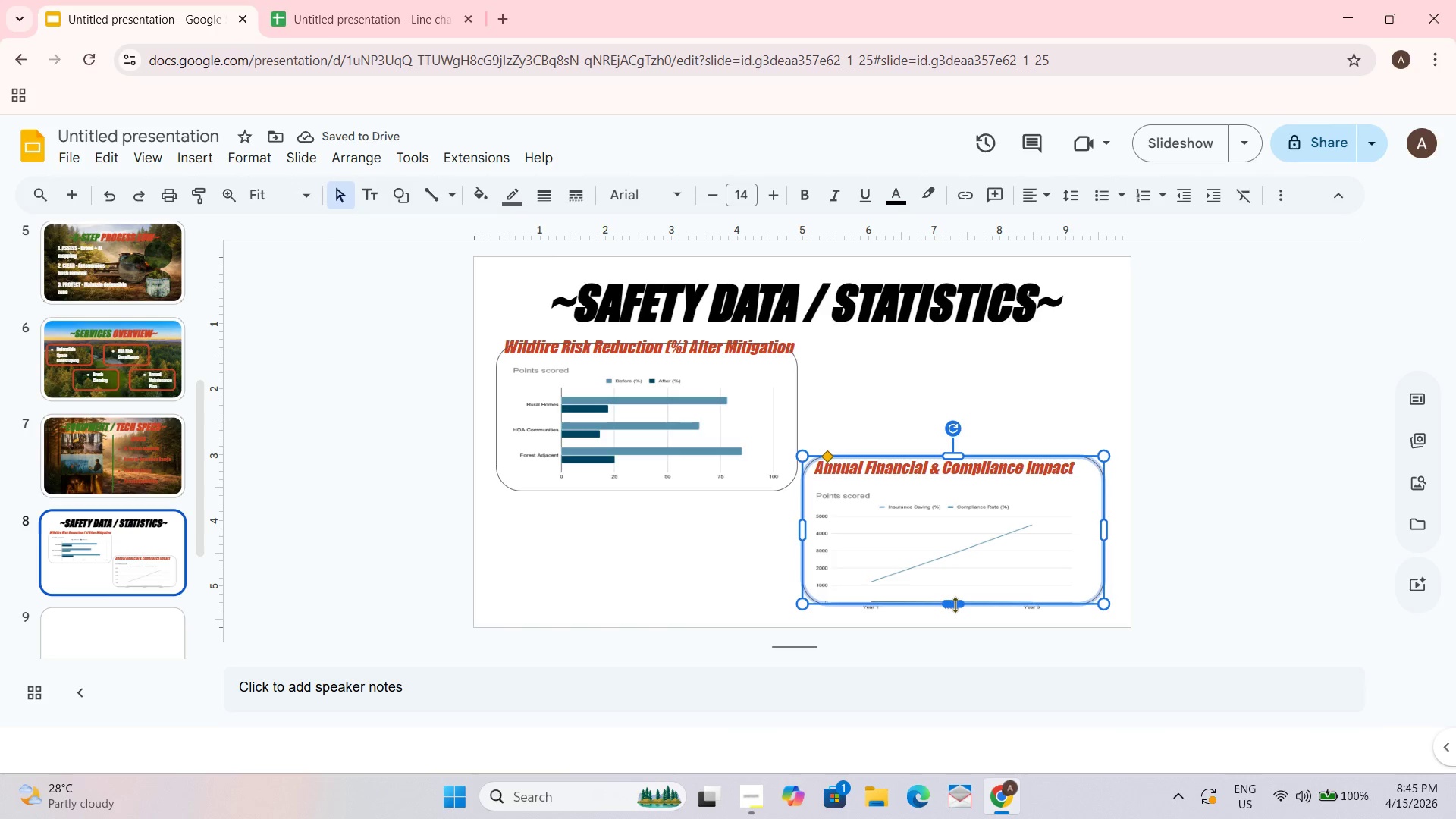 
left_click_drag(start_coordinate=[955, 604], to_coordinate=[955, 610])
 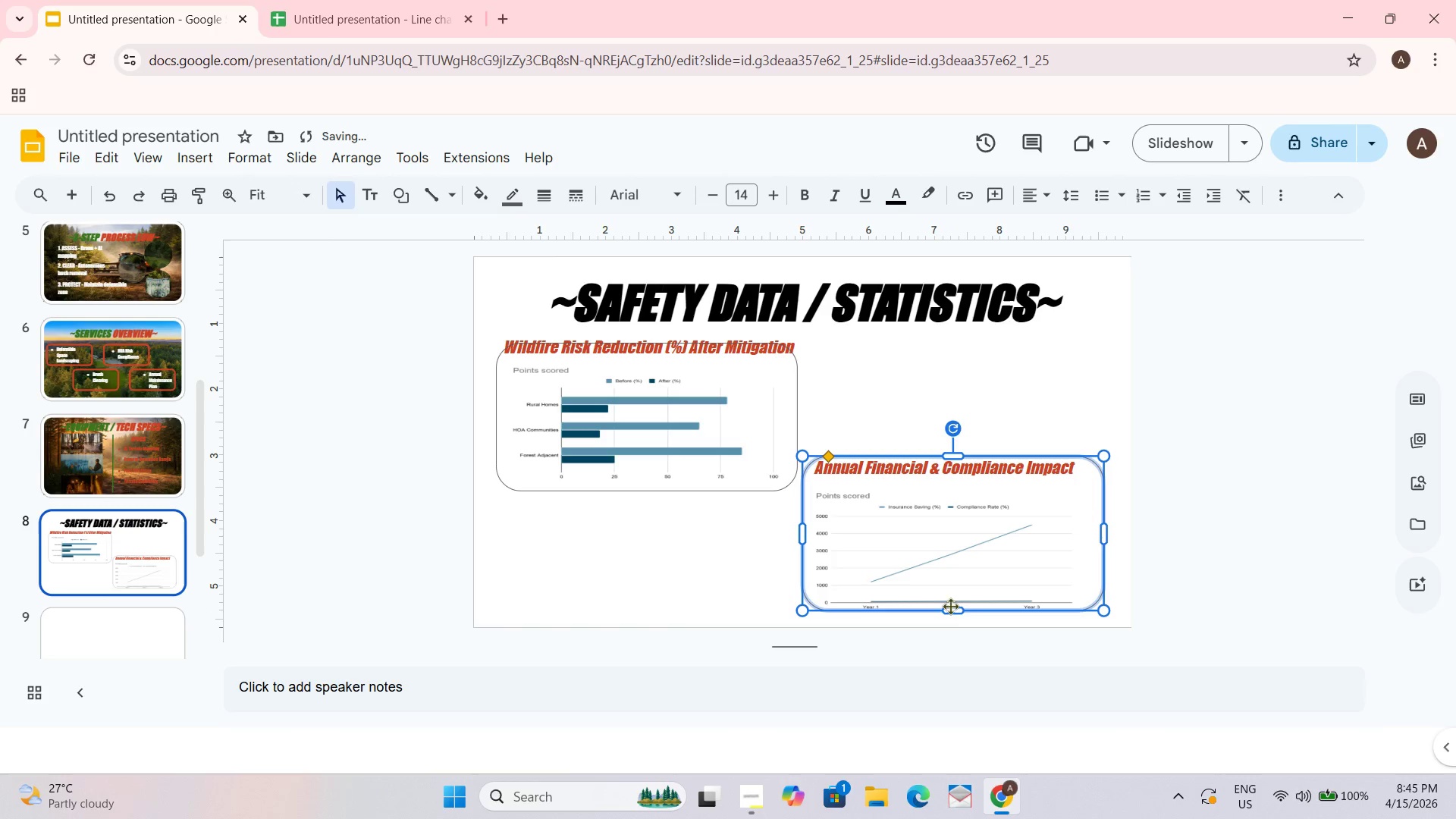 
left_click_drag(start_coordinate=[956, 610], to_coordinate=[959, 613])
 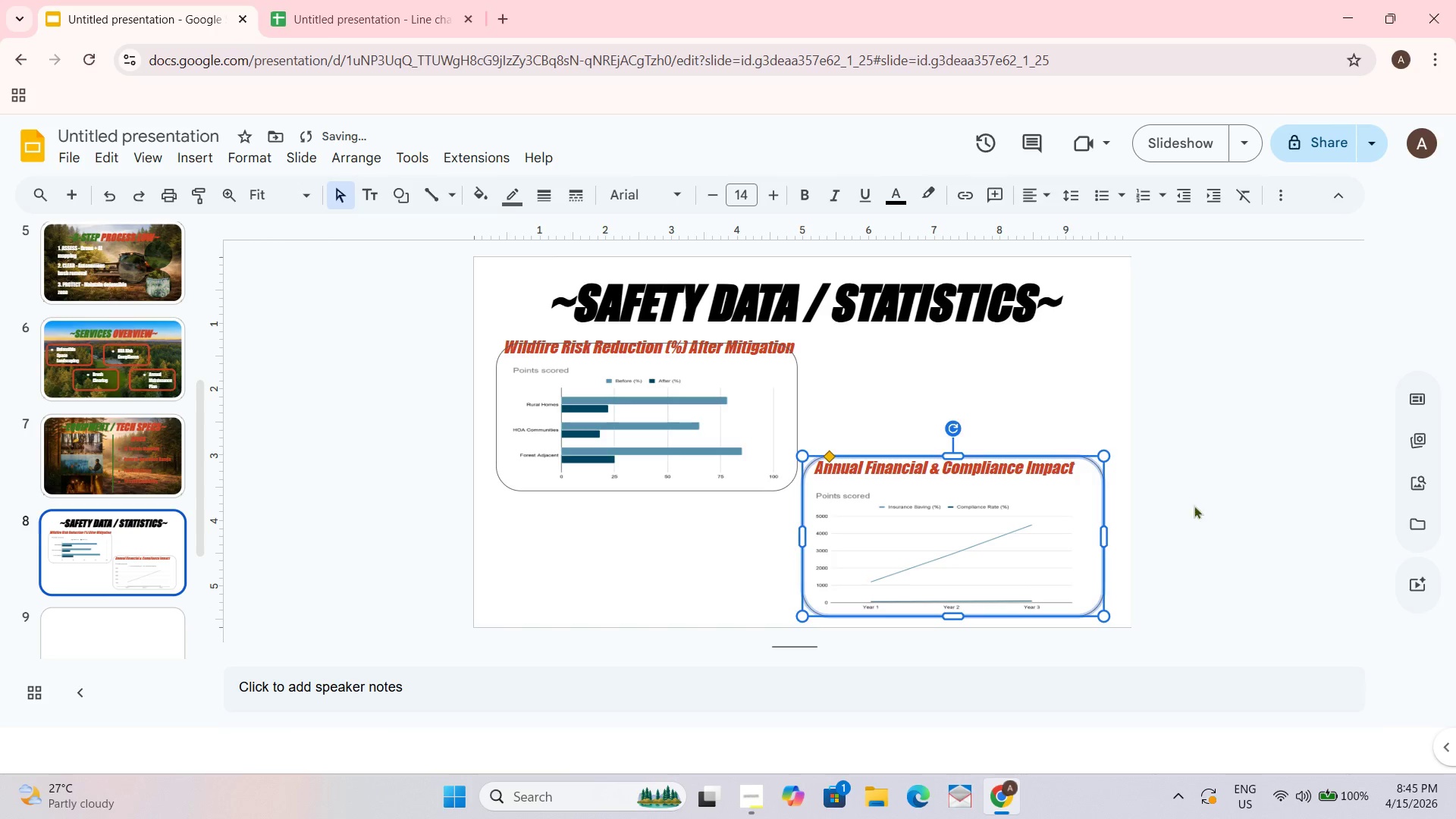 
left_click([1234, 493])
 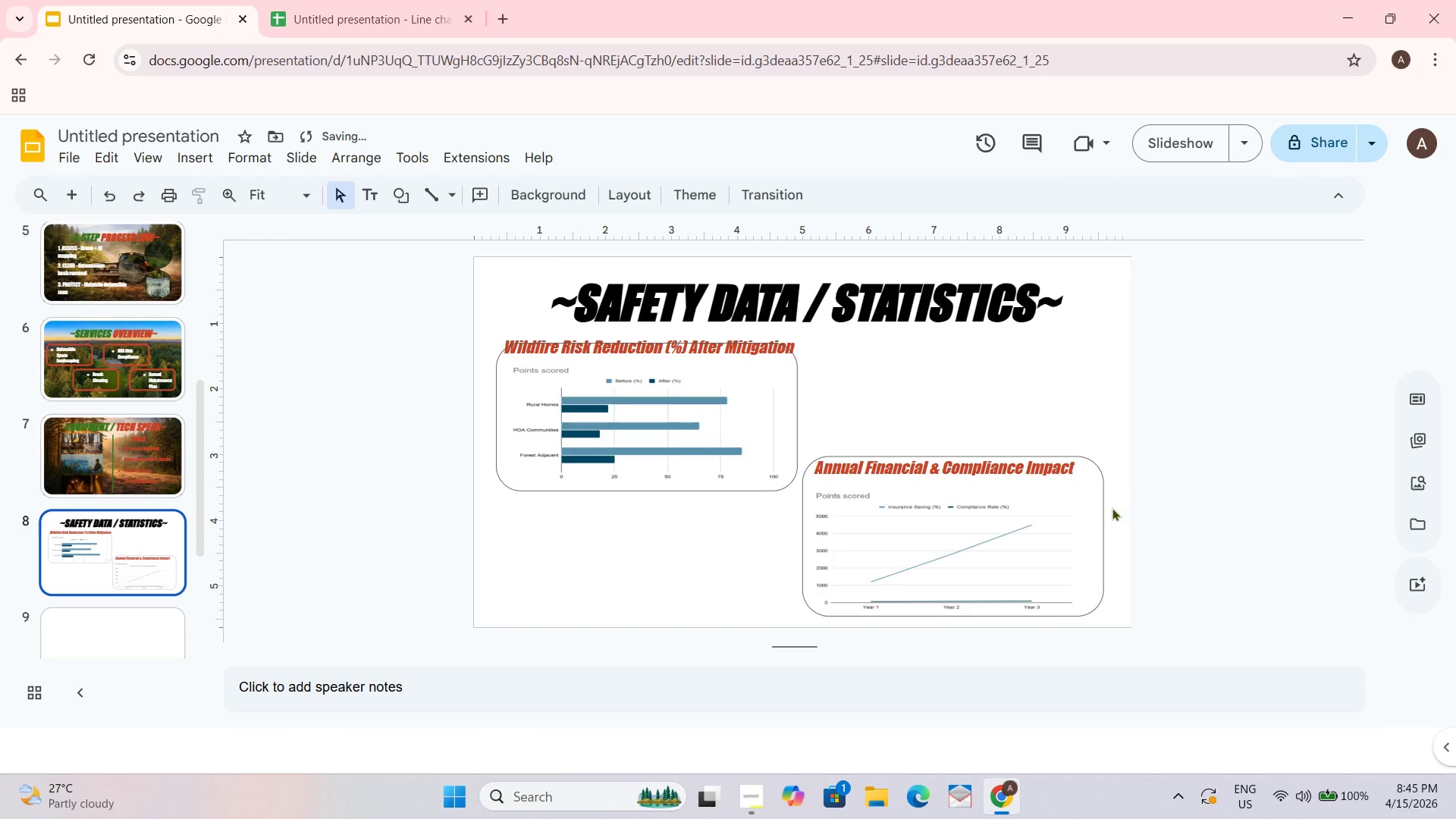 
left_click([1106, 506])
 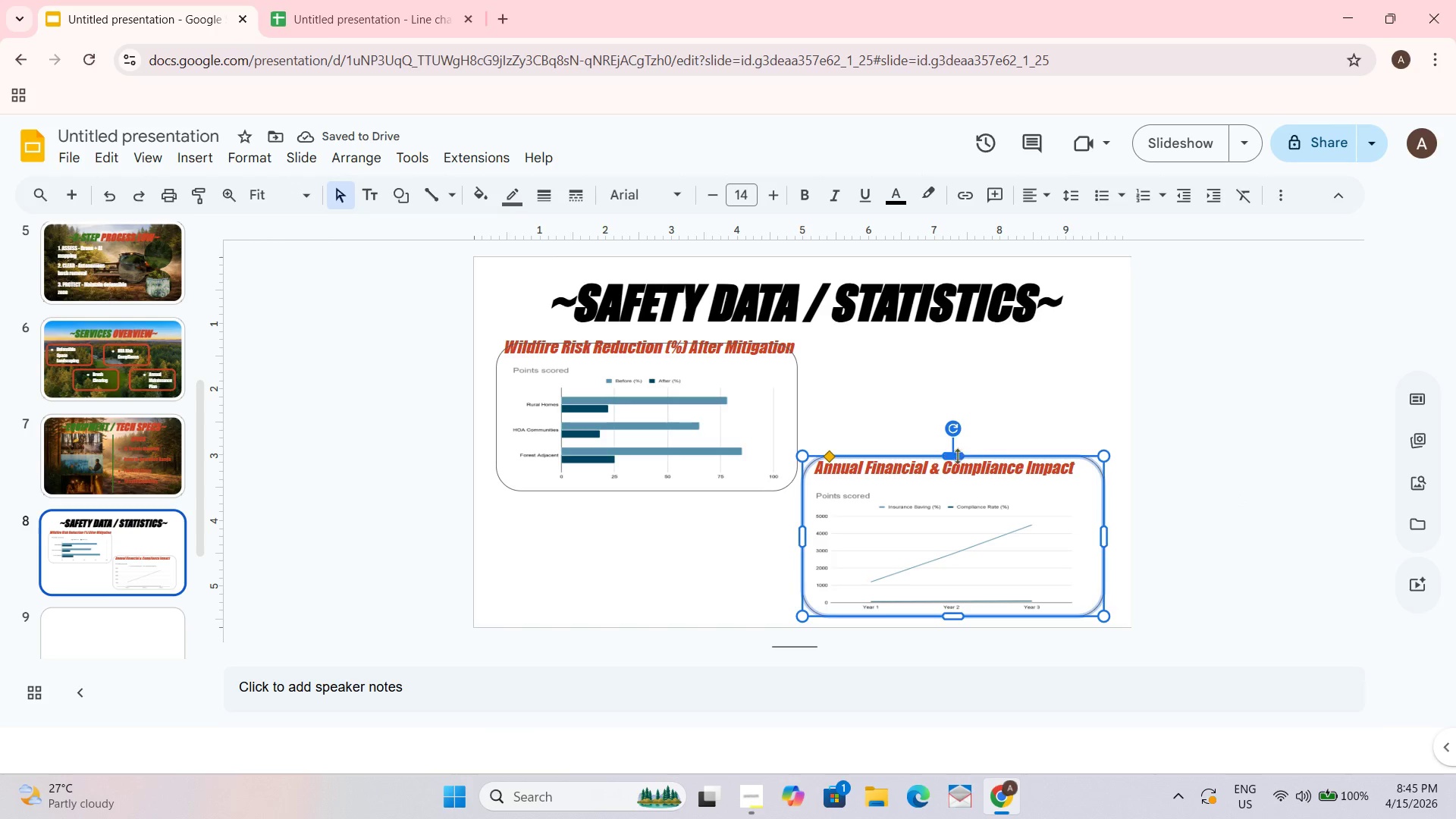 
left_click_drag(start_coordinate=[956, 457], to_coordinate=[953, 451])
 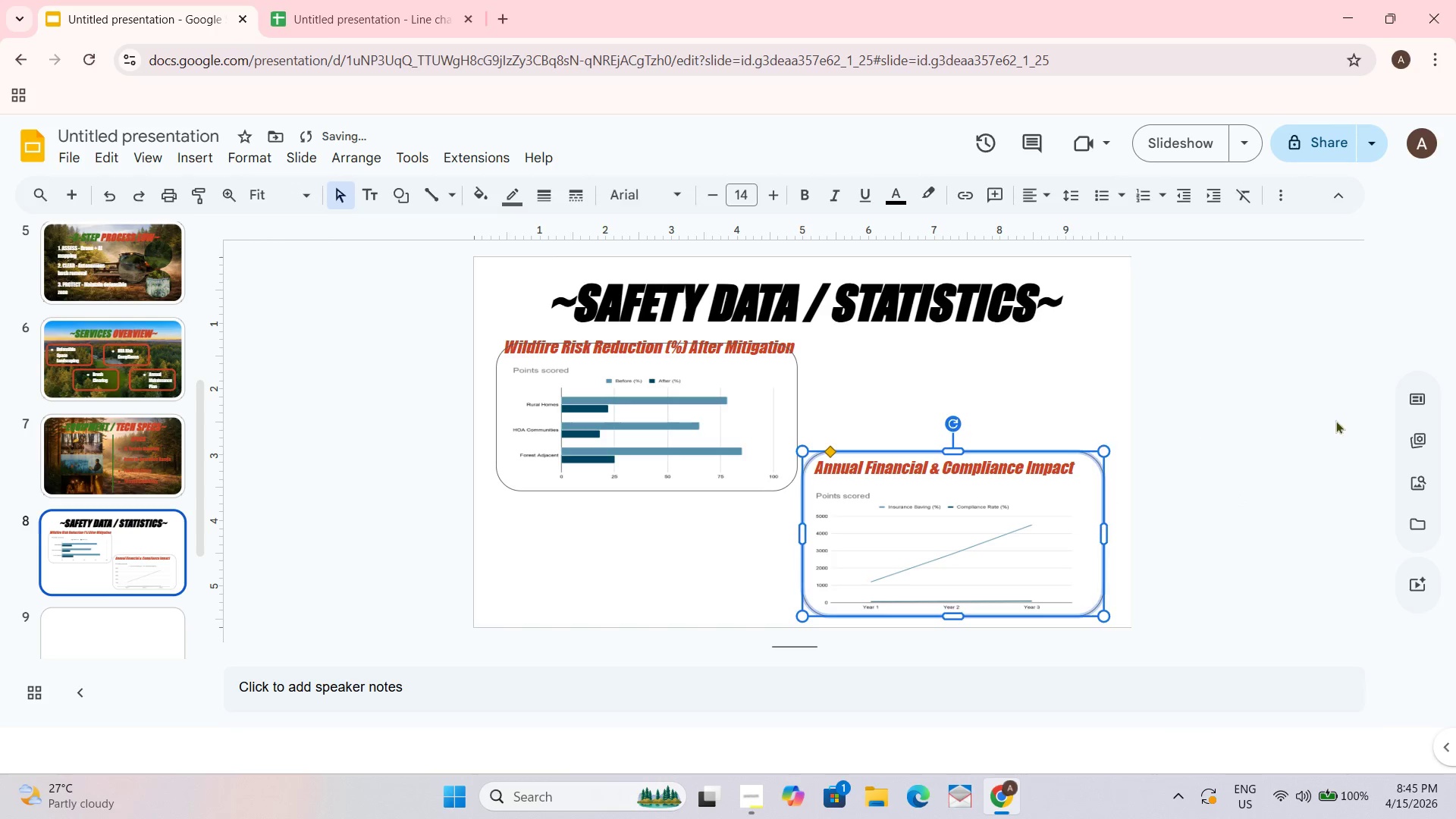 
left_click([1335, 420])
 